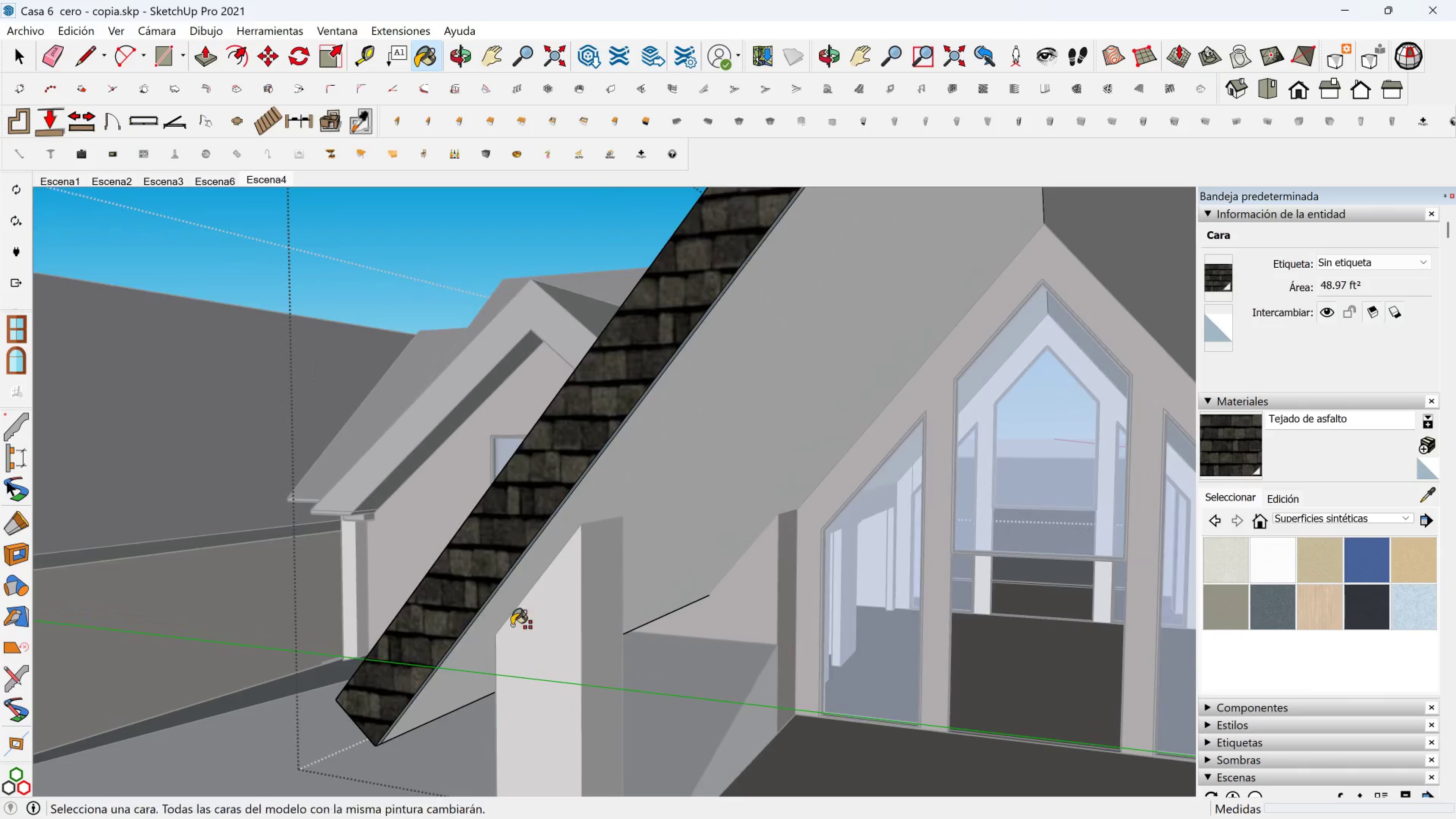 
key(Shift+ShiftLeft)
 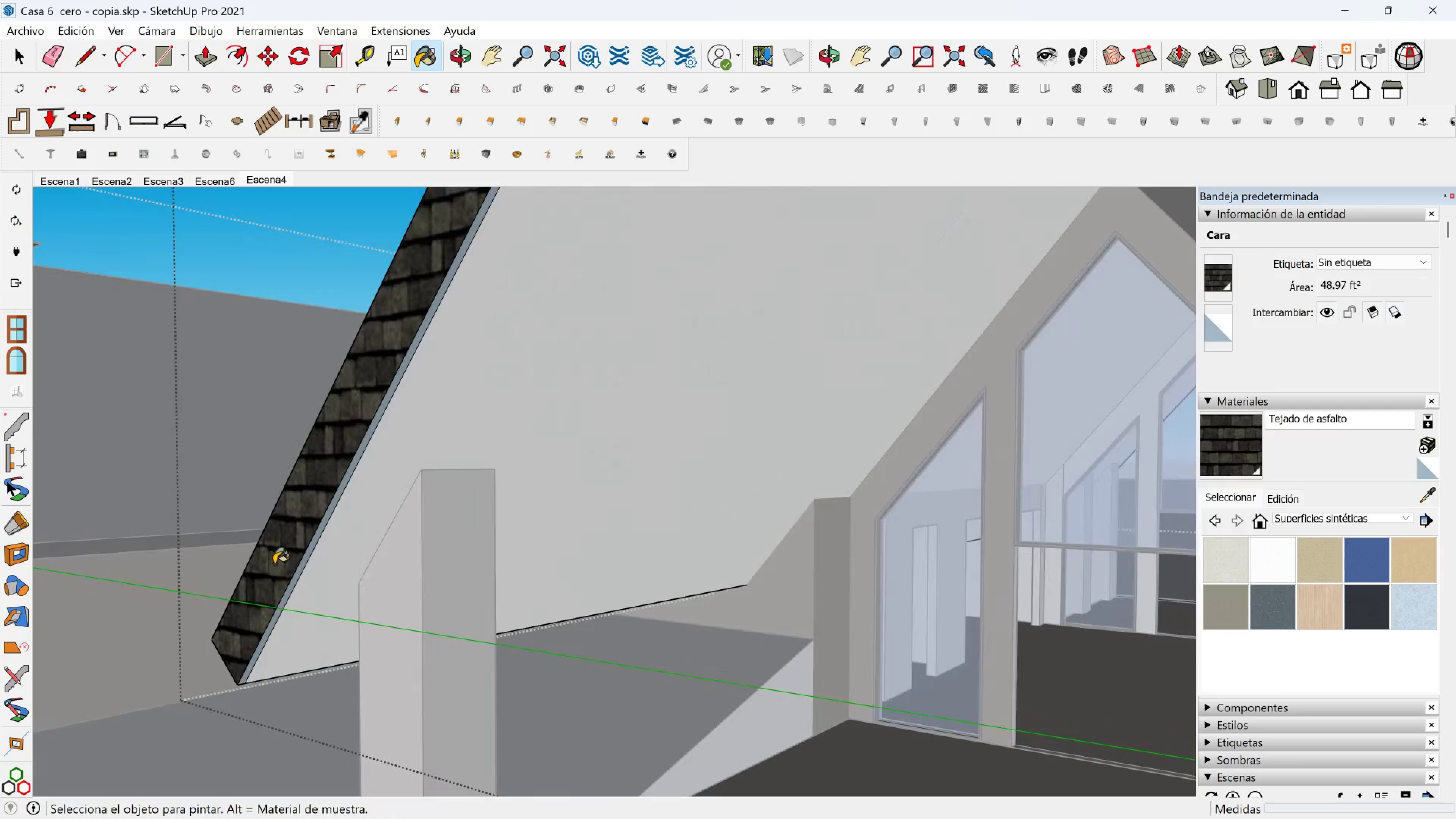 
scroll: coordinate [270, 591], scroll_direction: up, amount: 6.0
 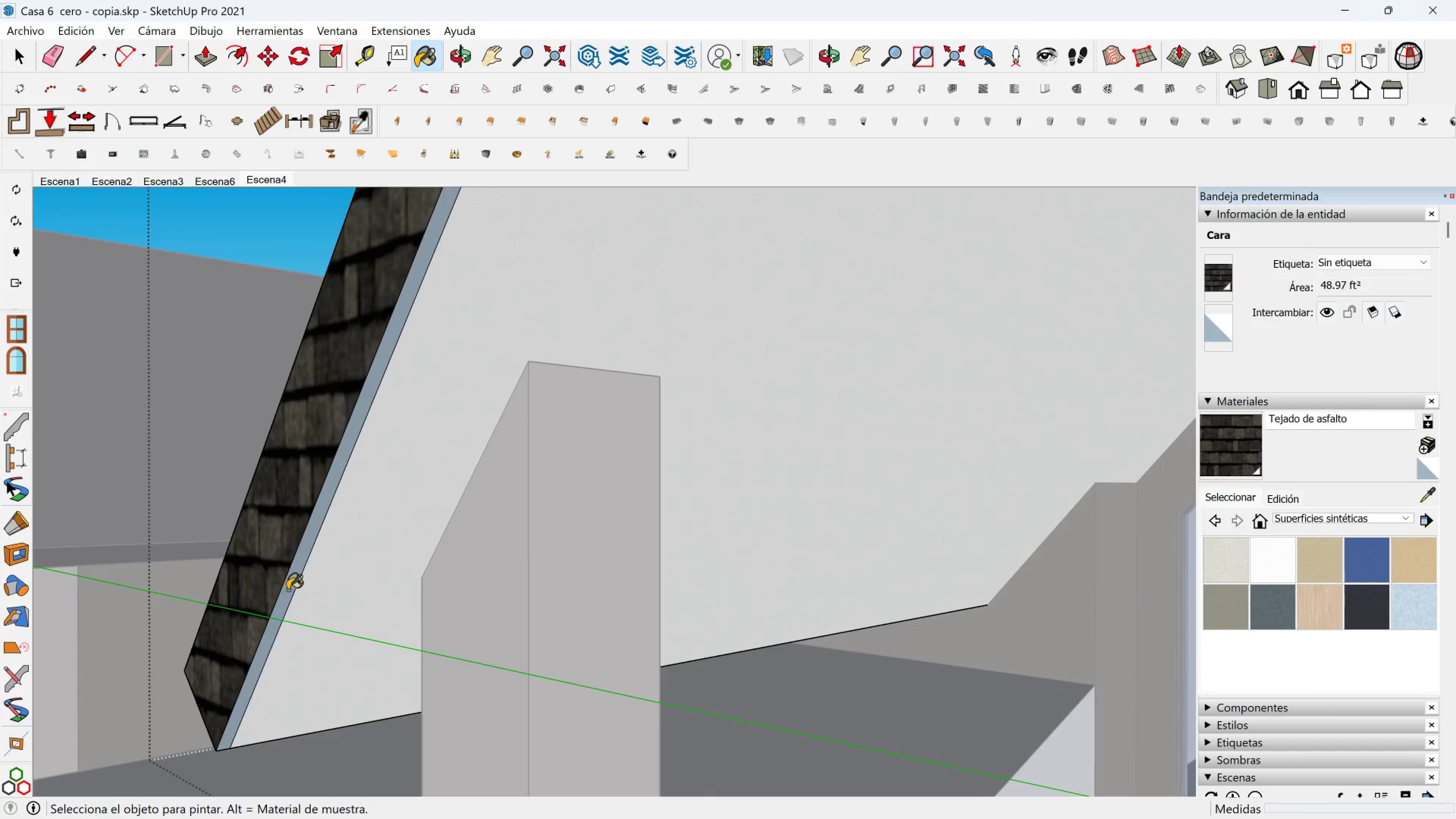 
left_click([287, 590])
 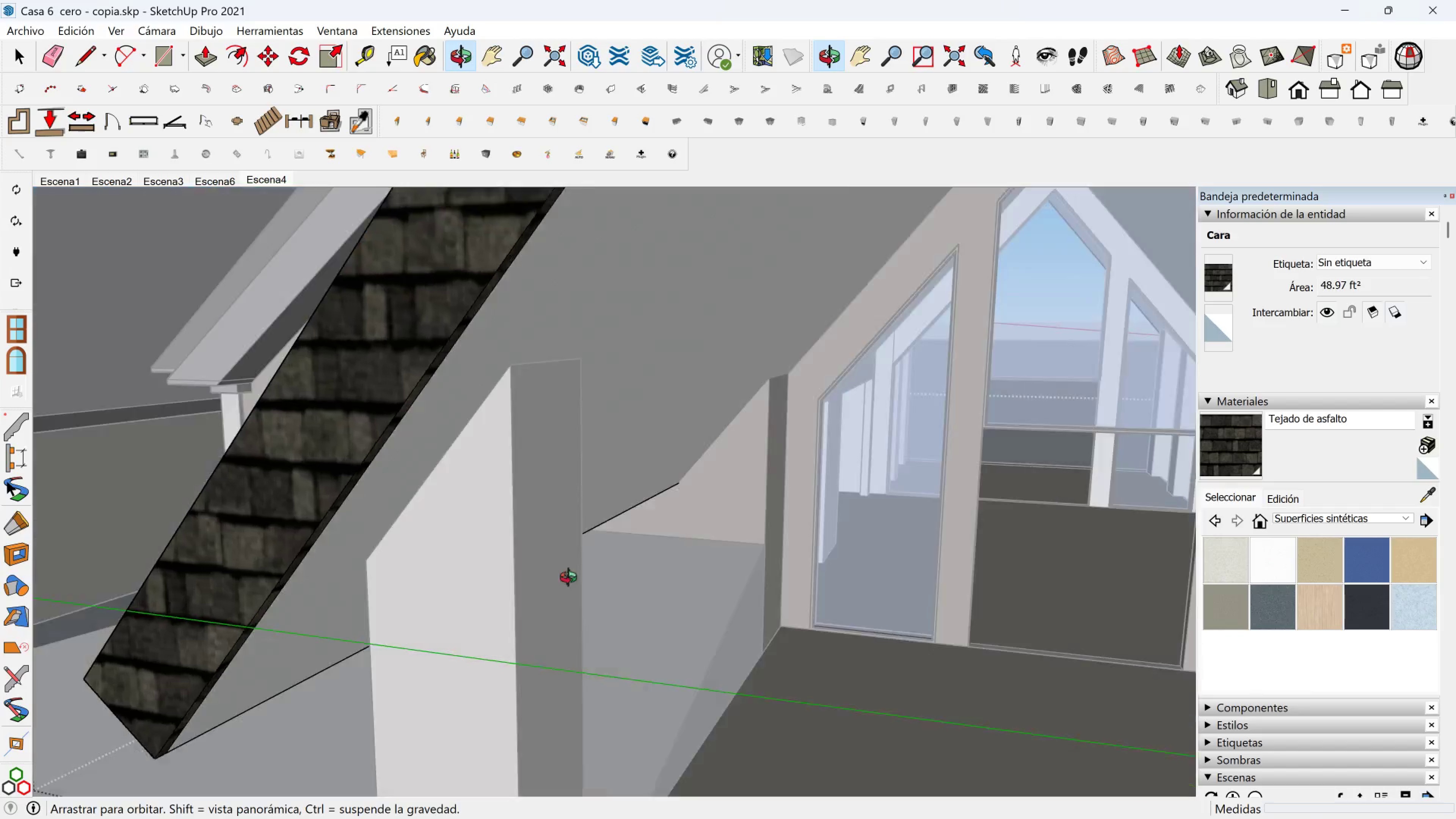 
hold_key(key=ShiftLeft, duration=0.72)
 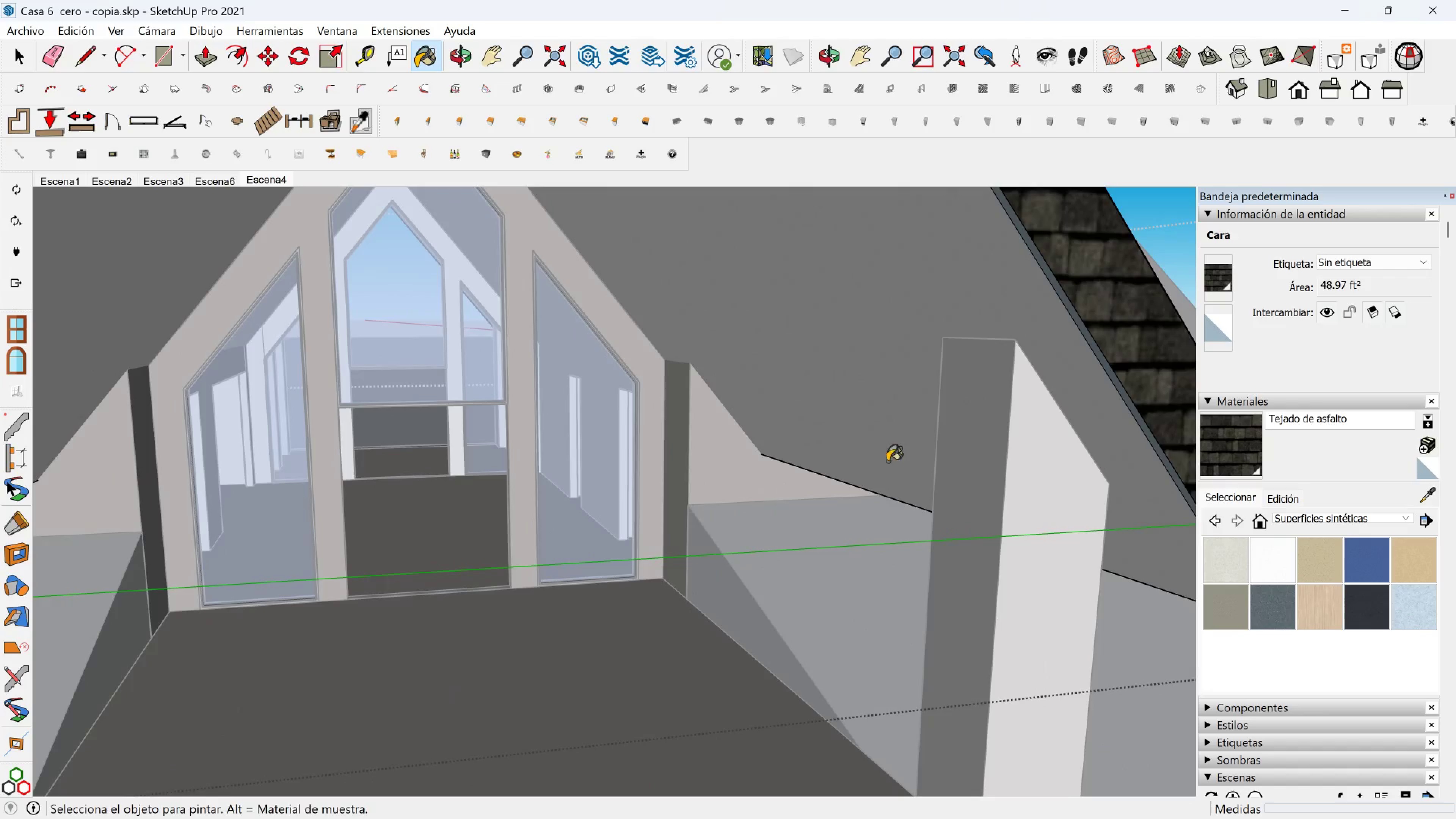 
hold_key(key=ShiftLeft, duration=0.31)
 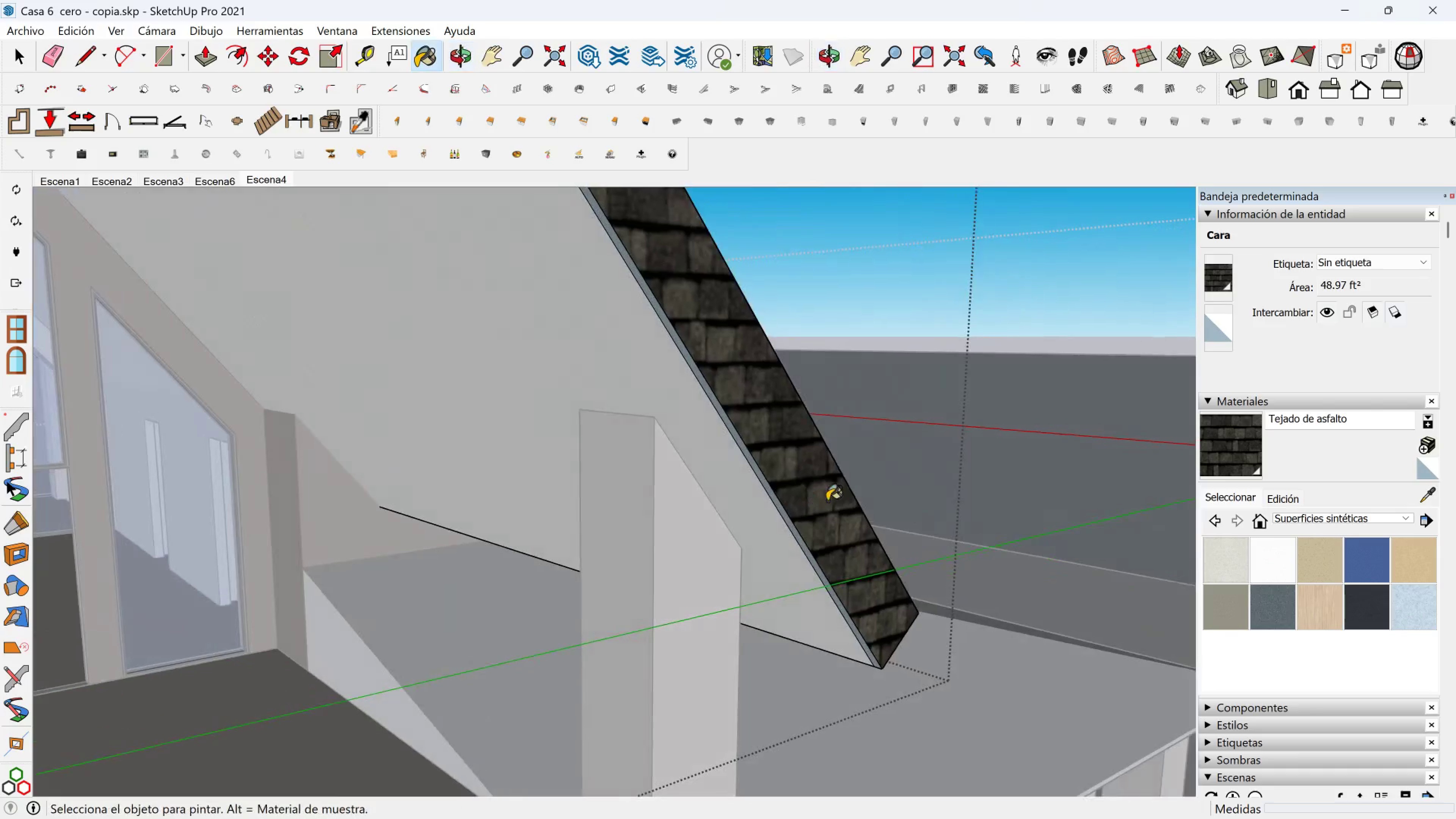 
scroll: coordinate [778, 507], scroll_direction: up, amount: 2.0
 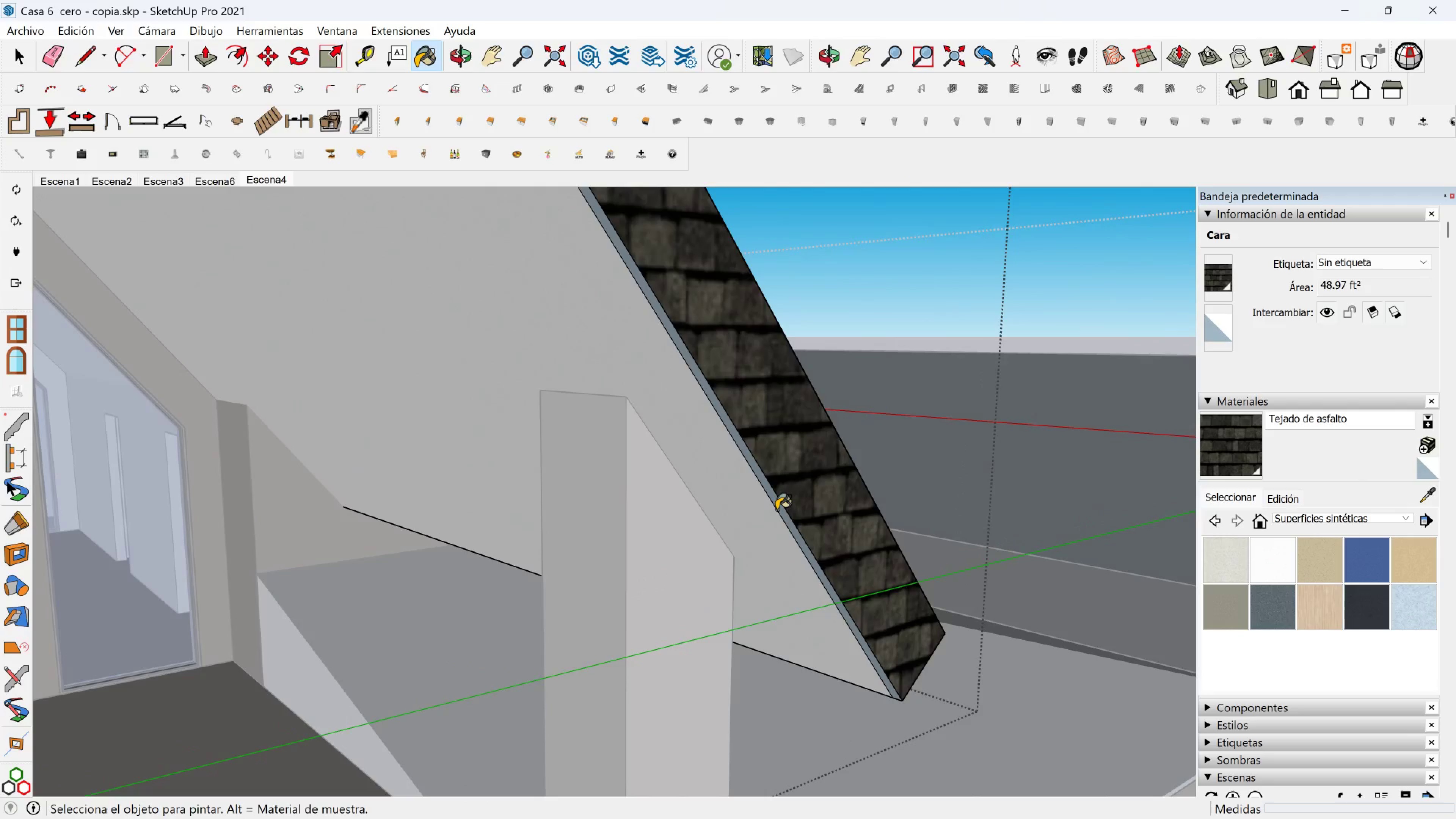 
left_click([776, 510])
 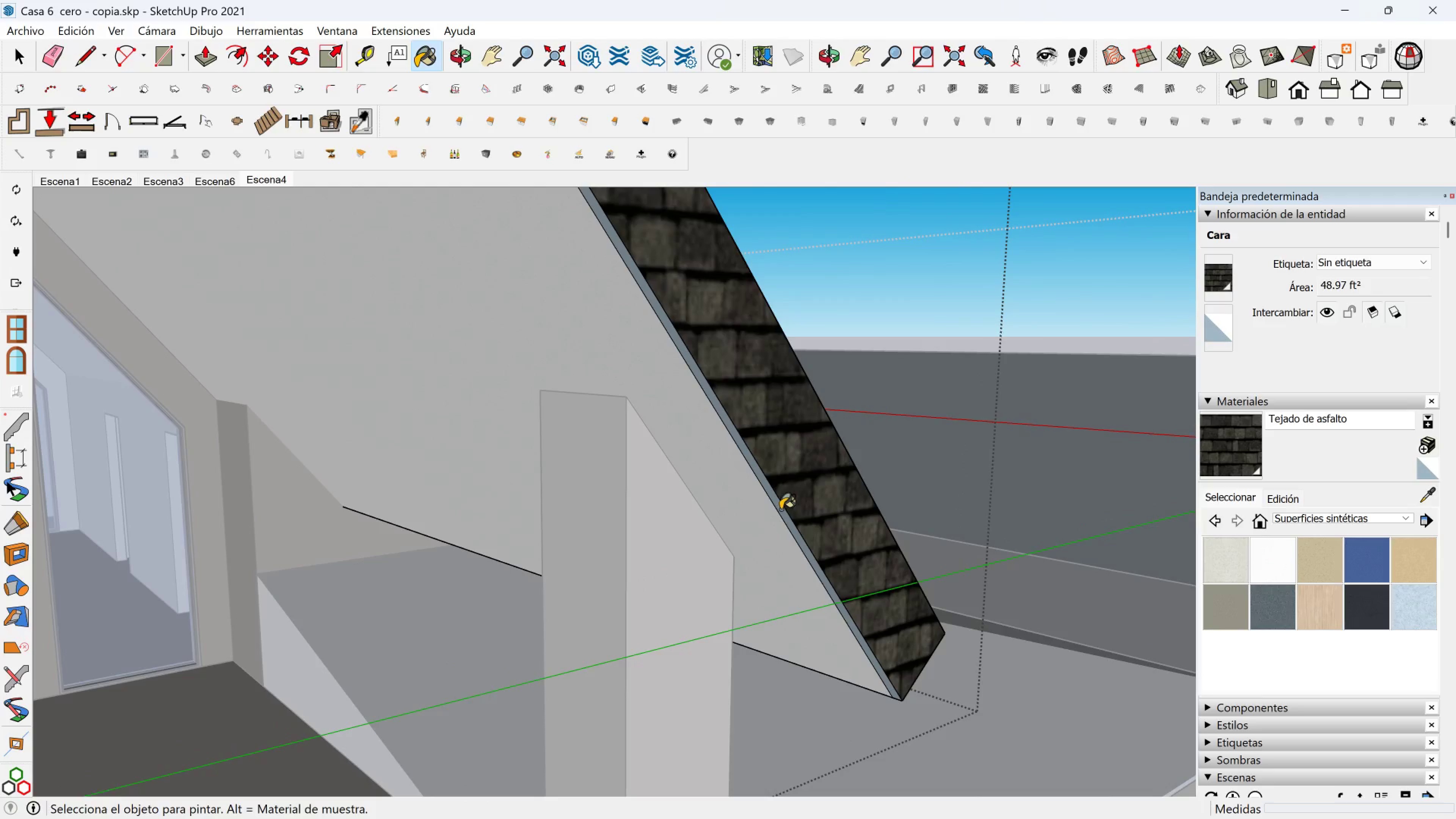 
left_click([780, 510])
 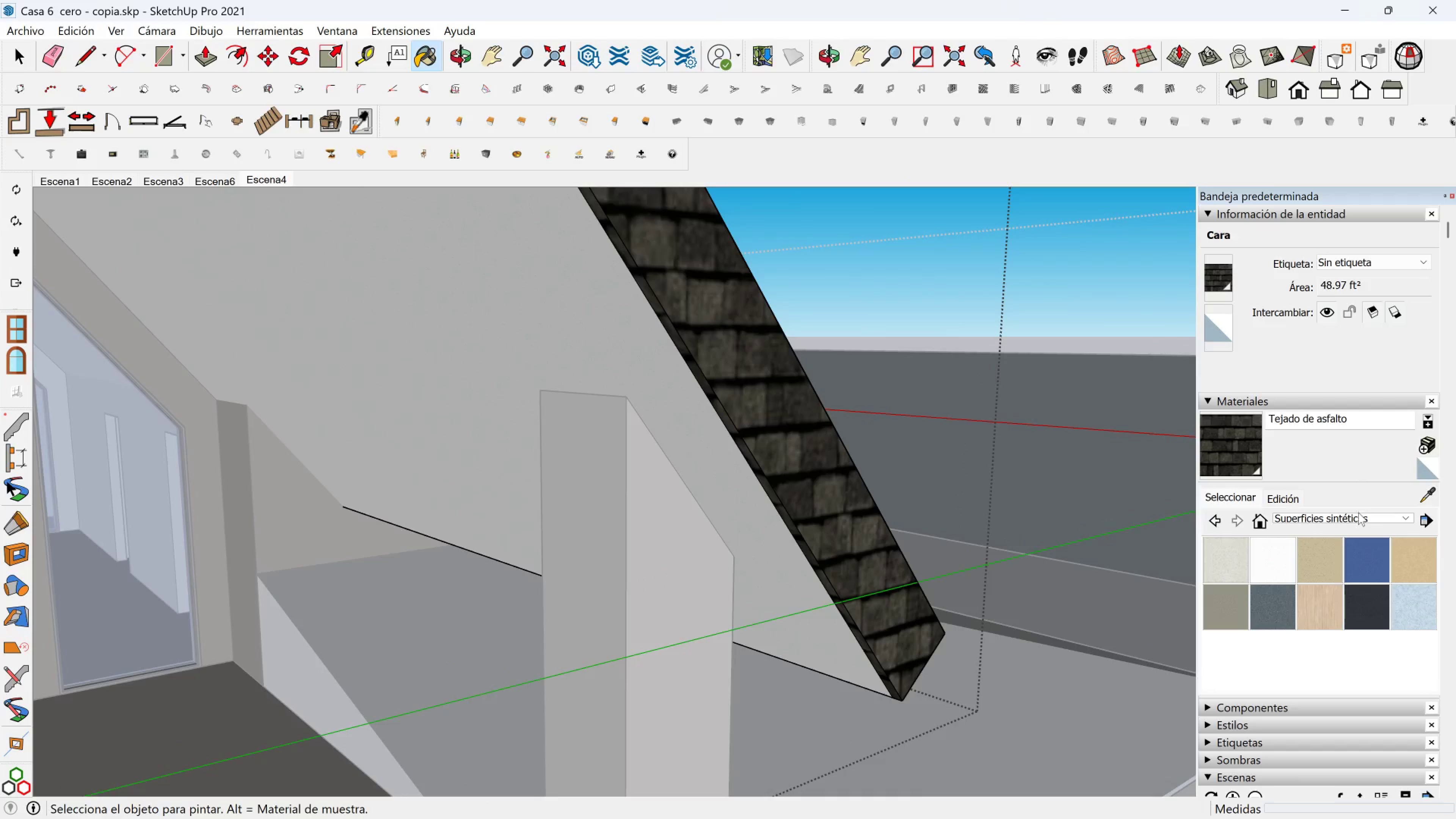 
left_click([1358, 512])
 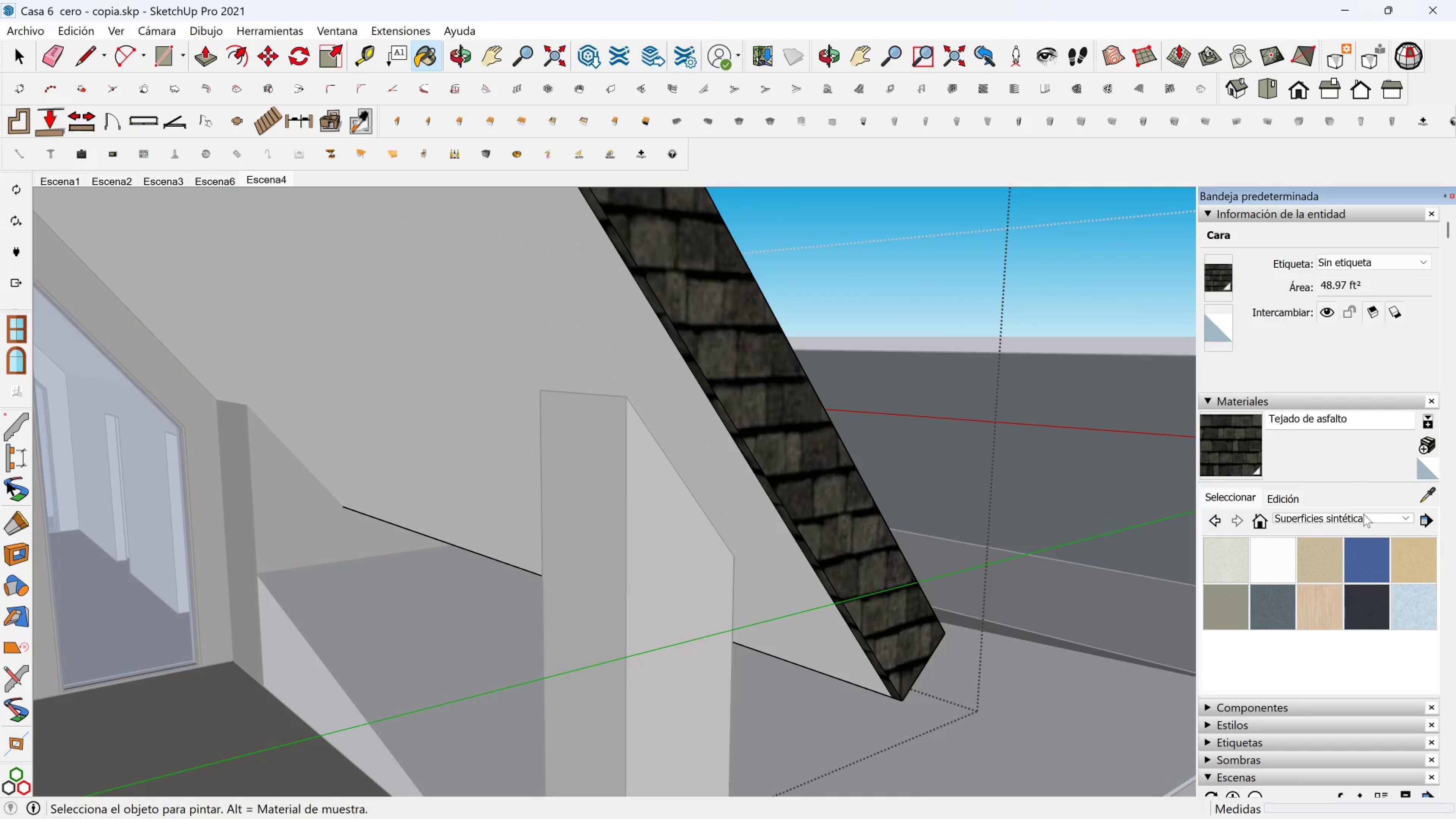 
left_click([1363, 514])
 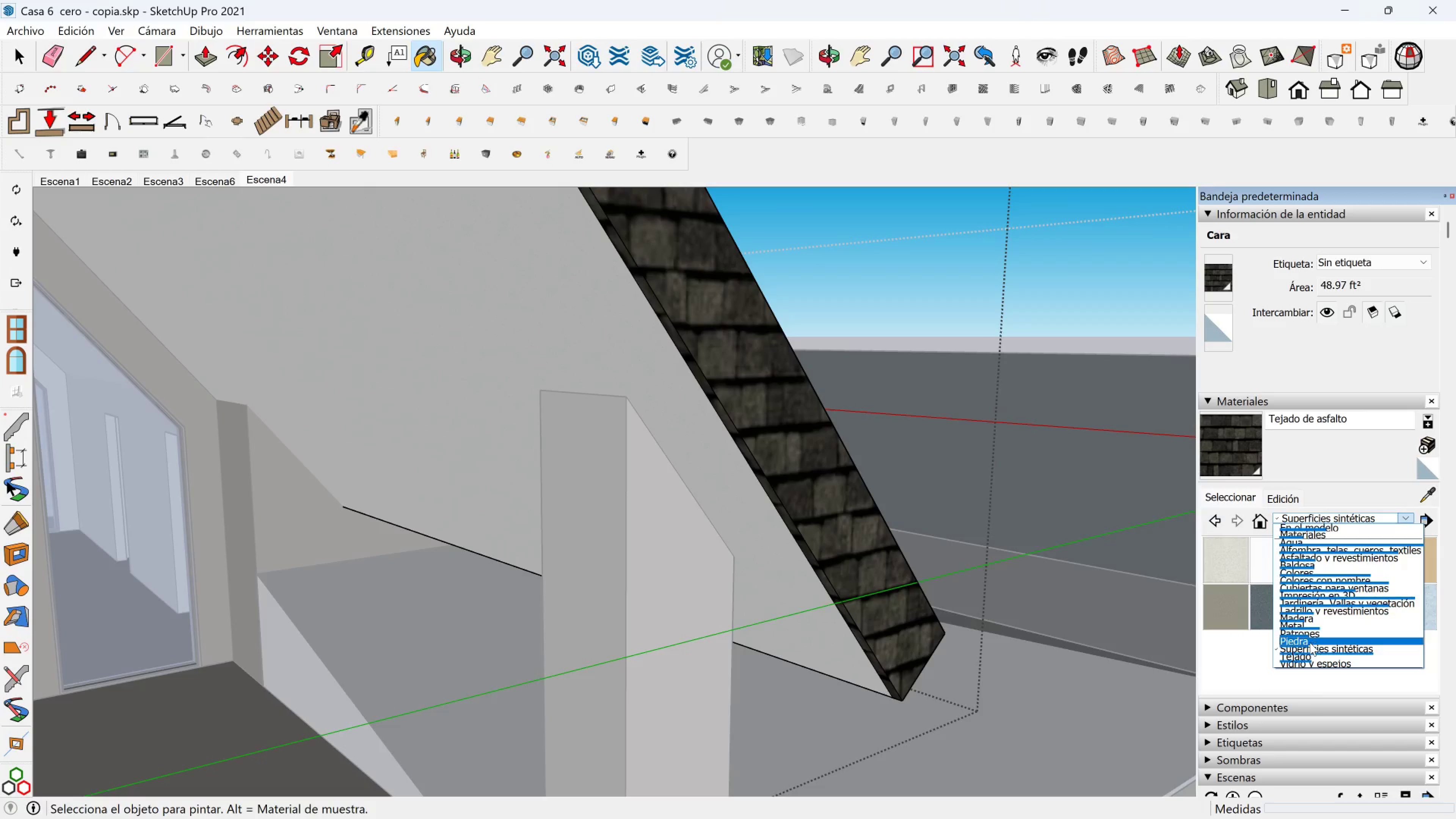 
left_click([1313, 619])
 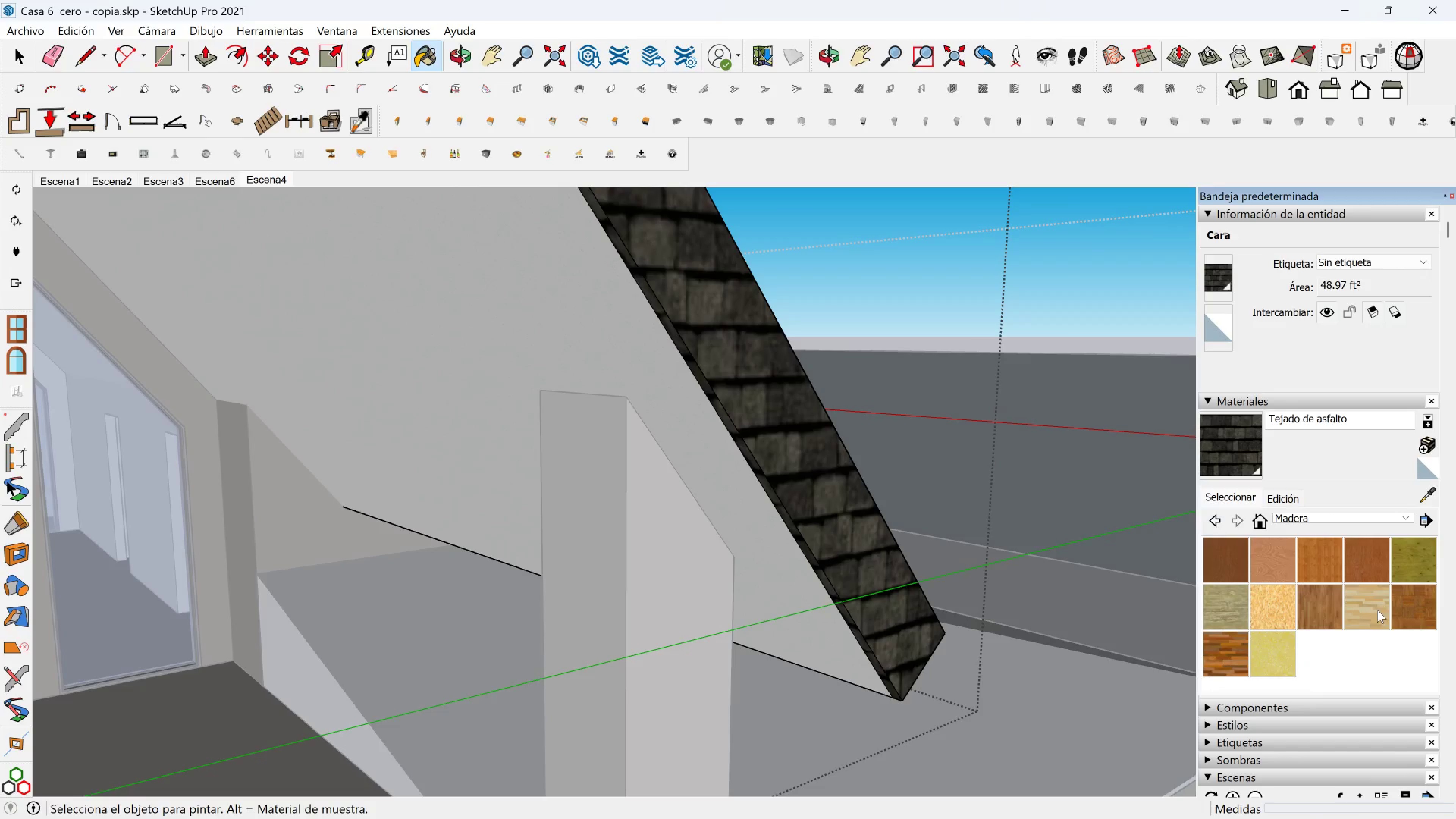 
left_click([1379, 609])
 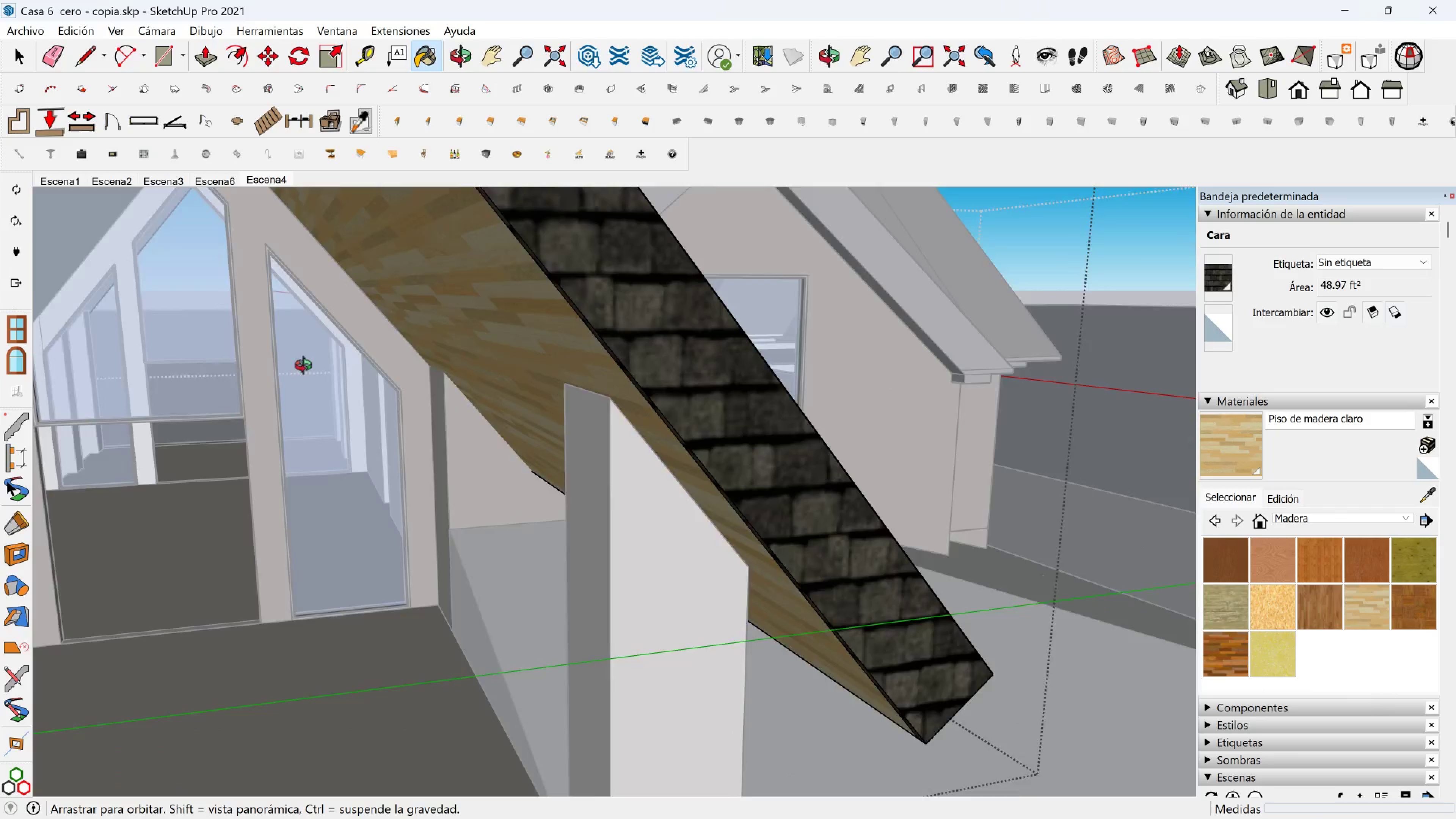 
hold_key(key=ShiftLeft, duration=0.38)
 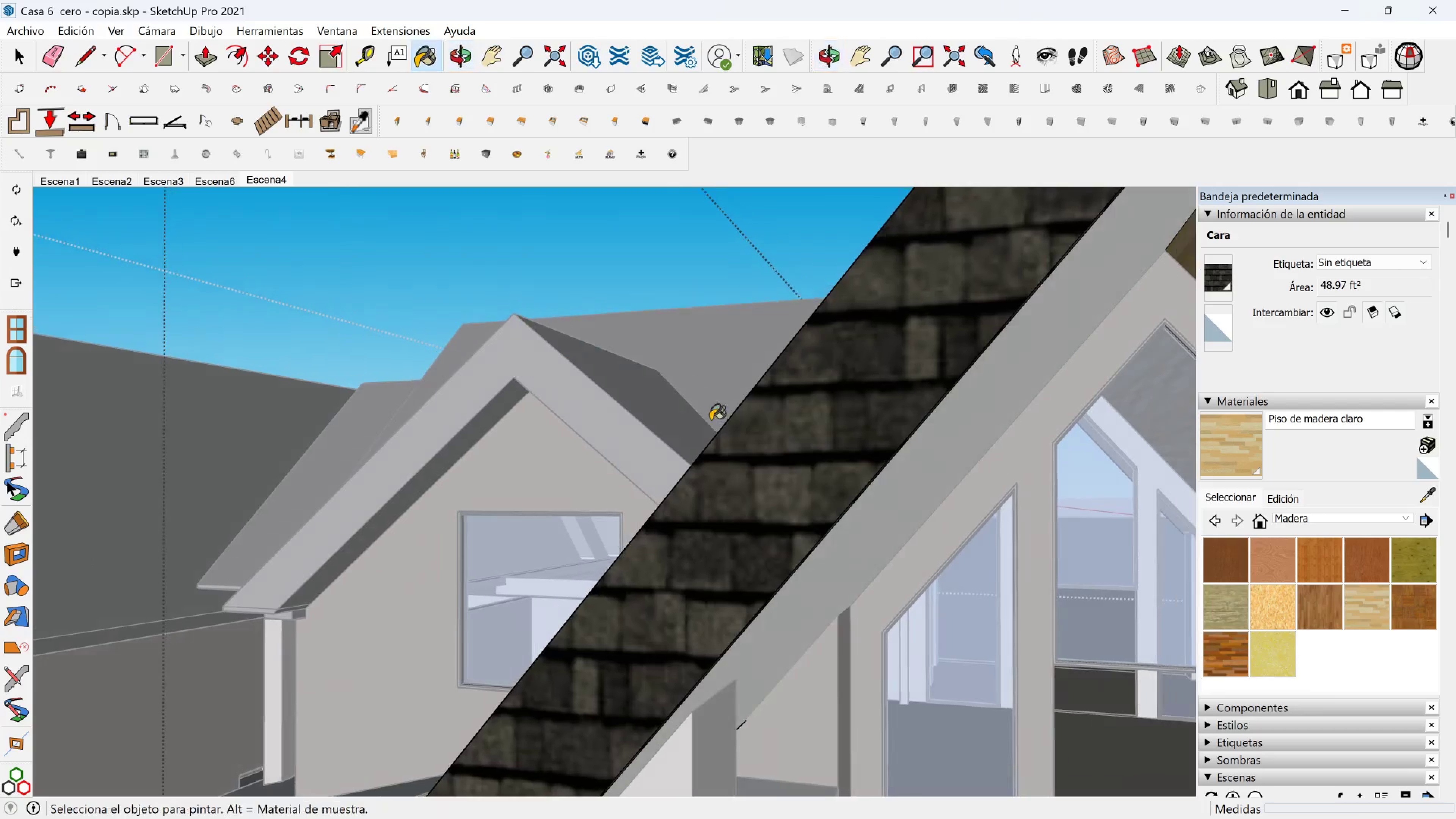 
hold_key(key=ShiftLeft, duration=0.46)
 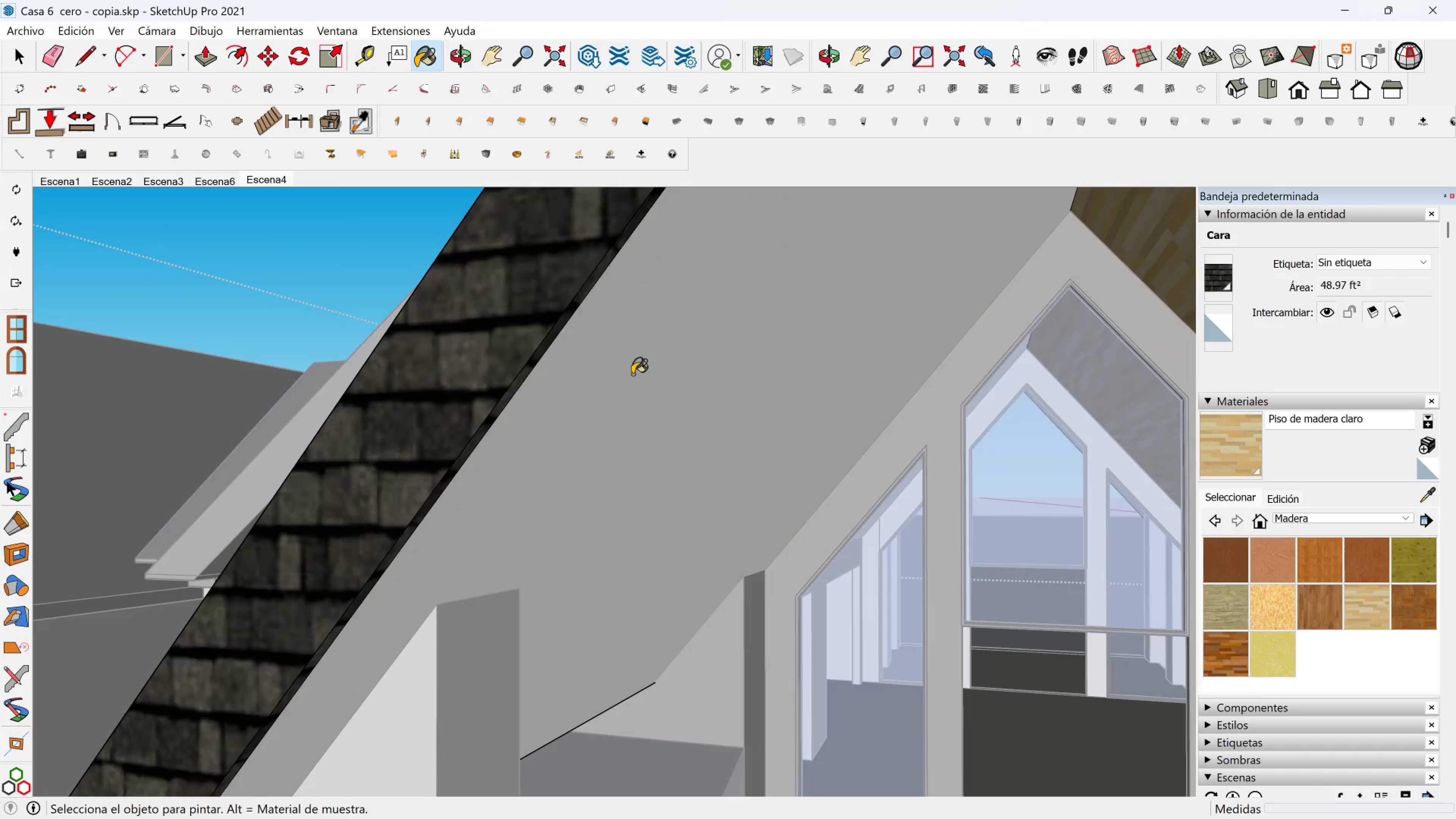 
left_click([633, 374])
 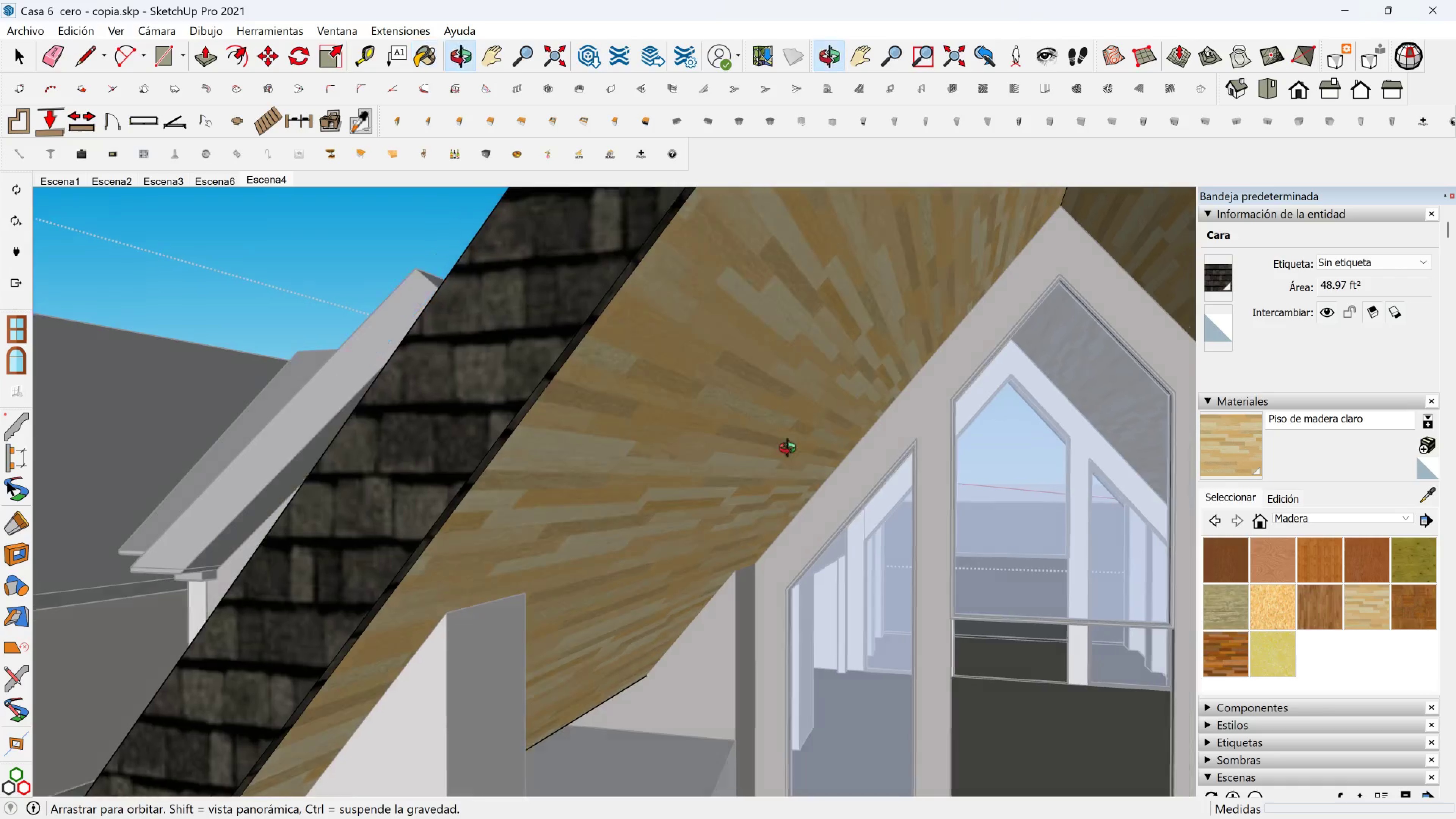 
hold_key(key=ShiftLeft, duration=0.47)
 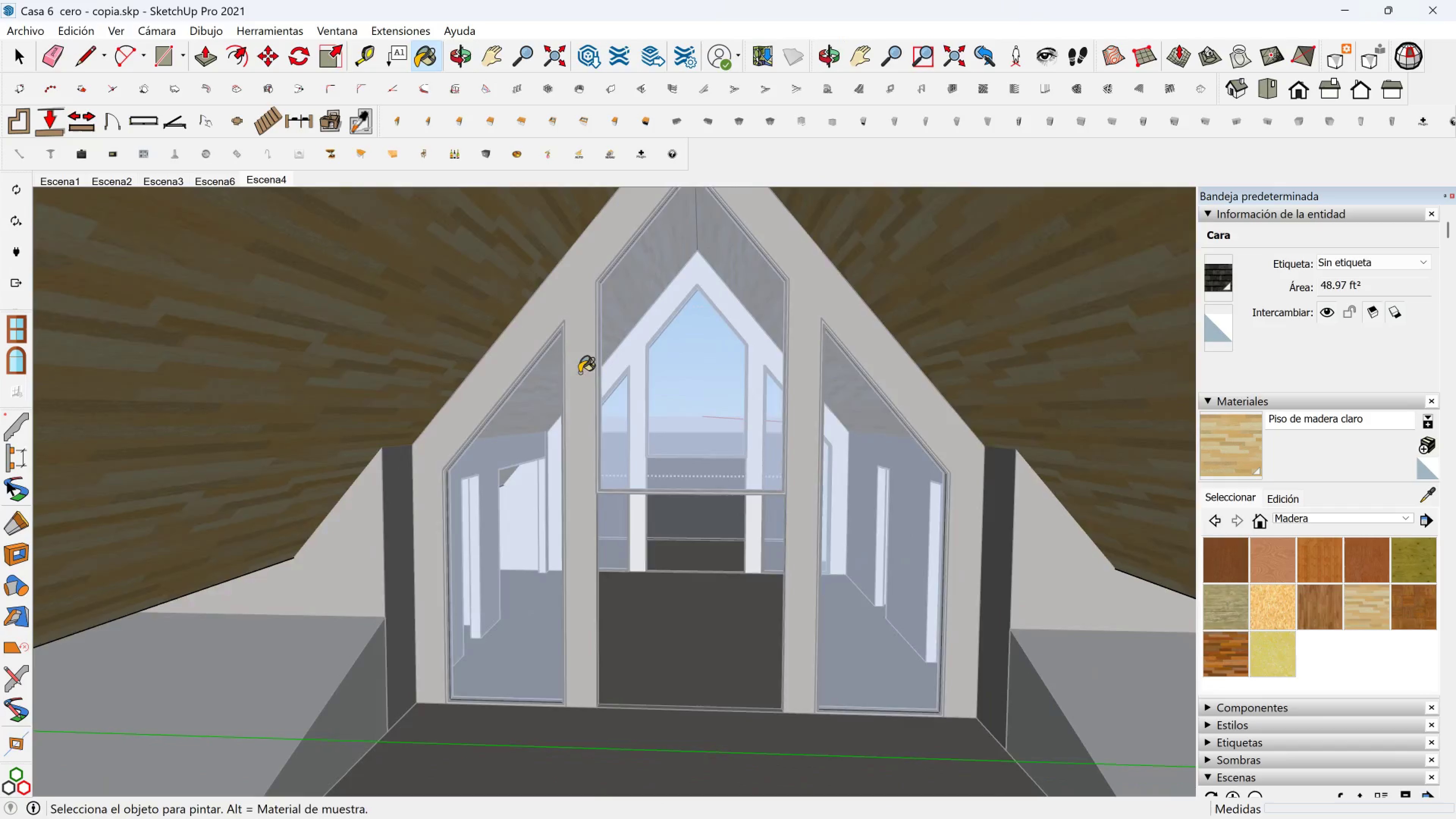 
scroll: coordinate [558, 376], scroll_direction: down, amount: 4.0
 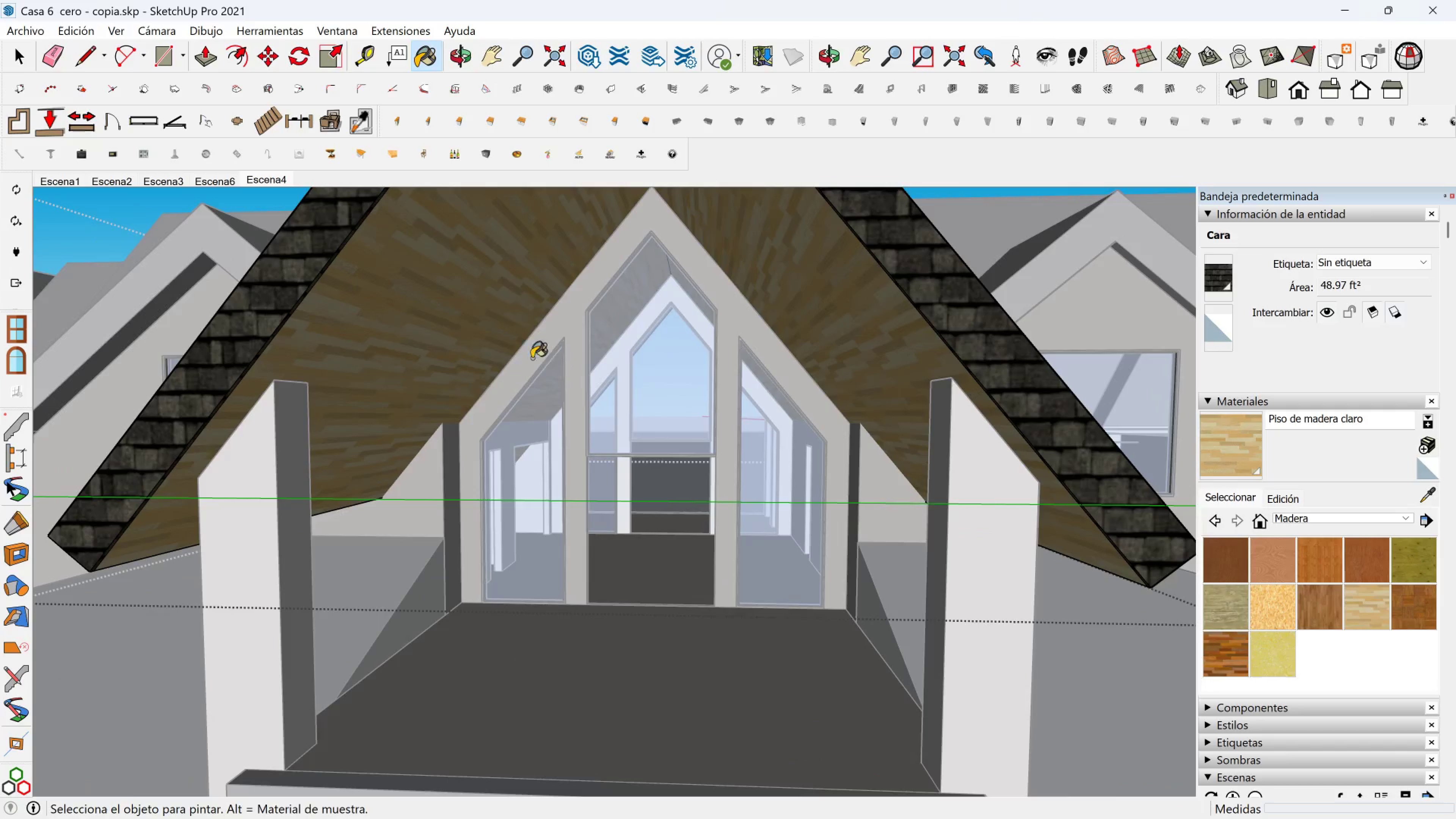 
key(Shift+ShiftLeft)
 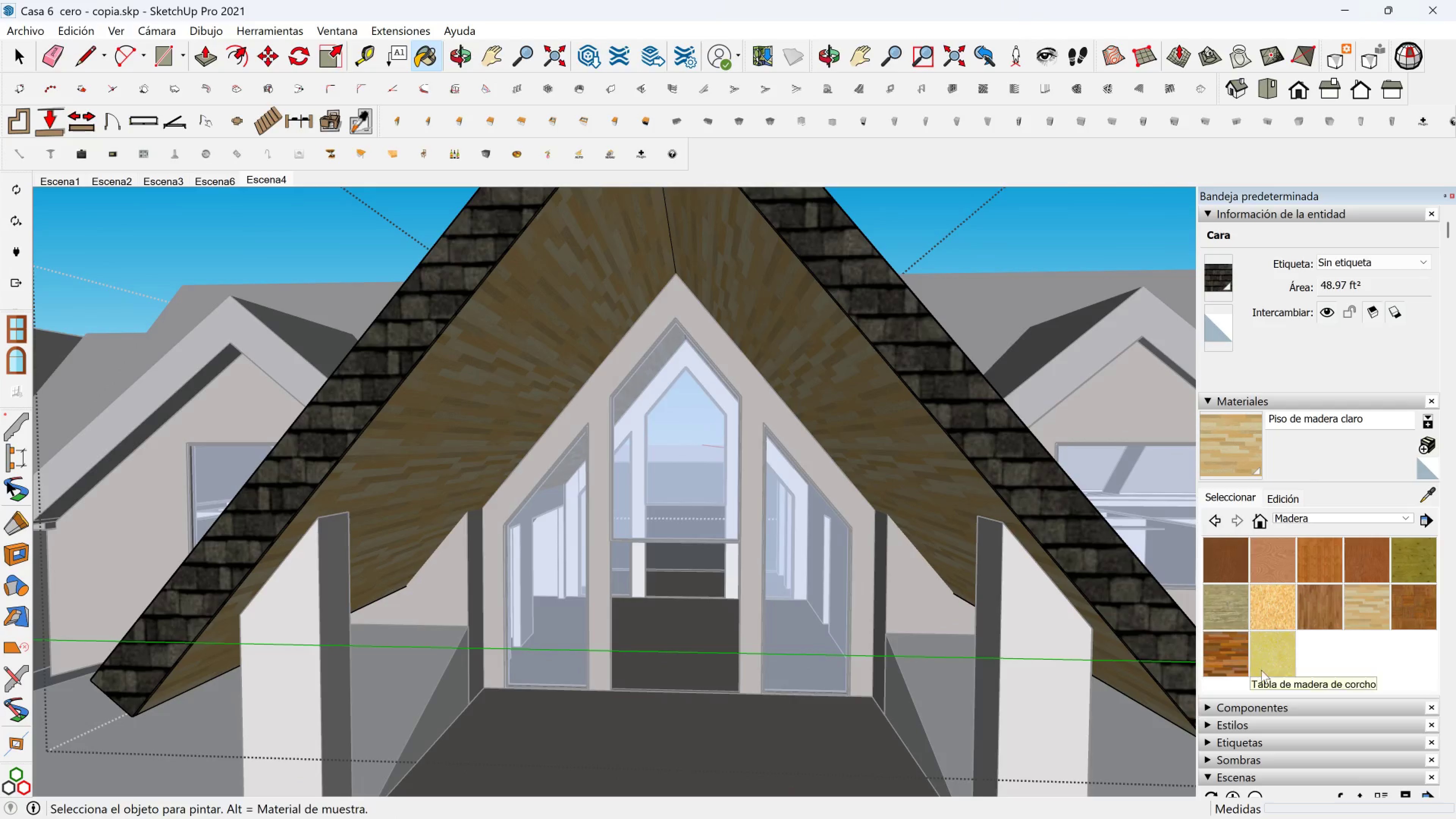 
left_click([1288, 492])
 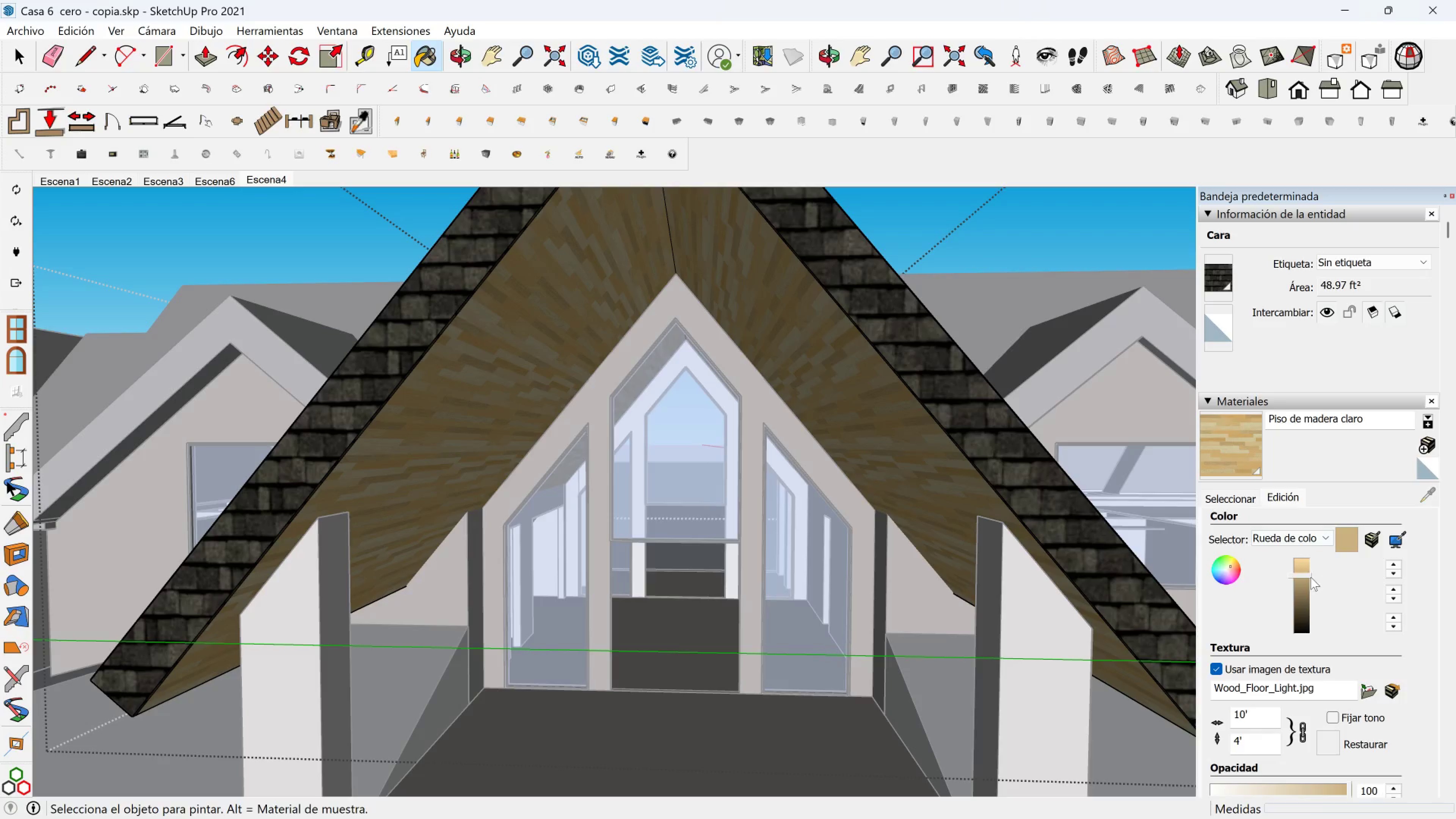 
left_click_drag(start_coordinate=[1307, 574], to_coordinate=[1307, 554])
 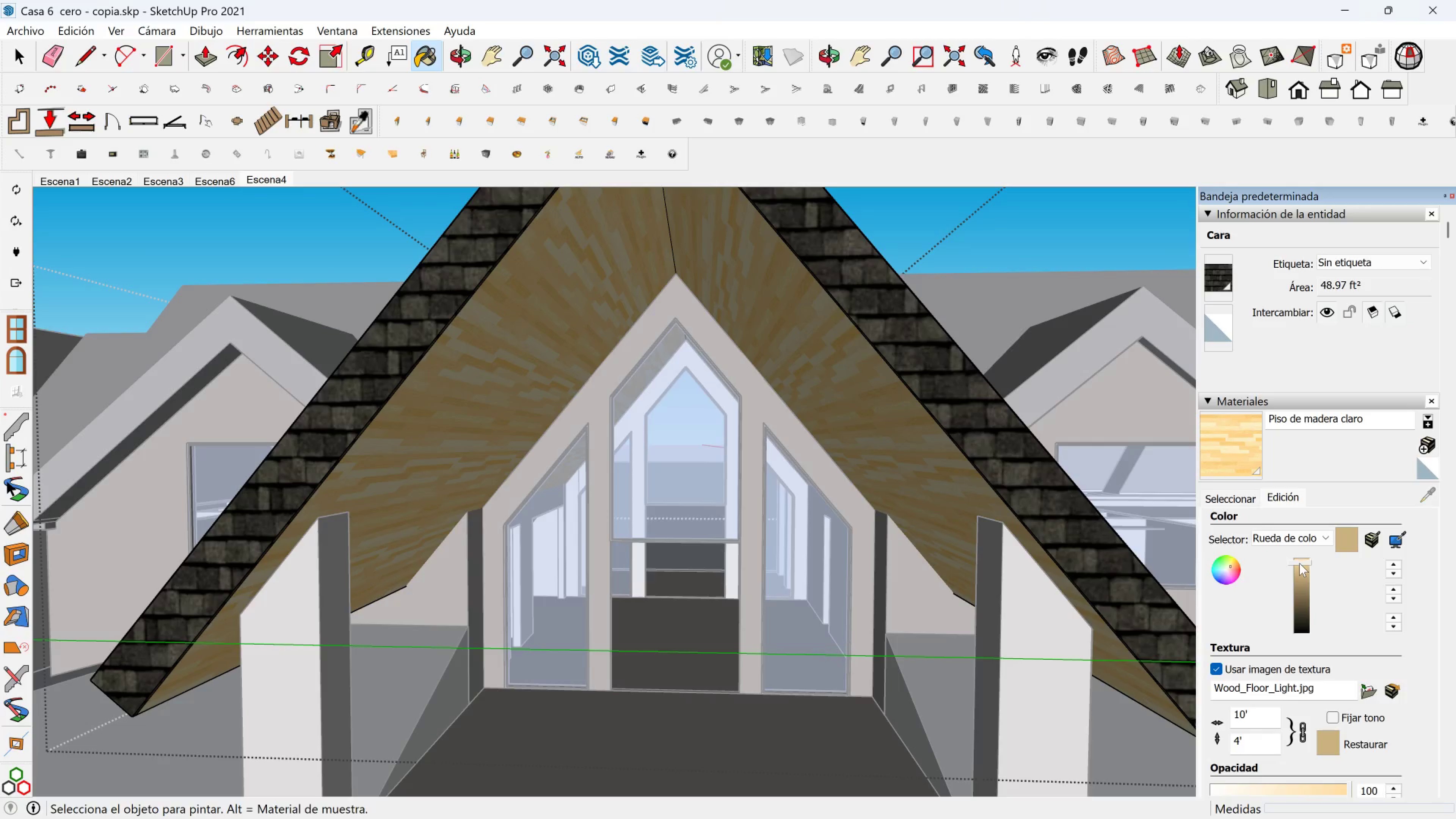 
left_click_drag(start_coordinate=[1299, 563], to_coordinate=[1299, 568])
 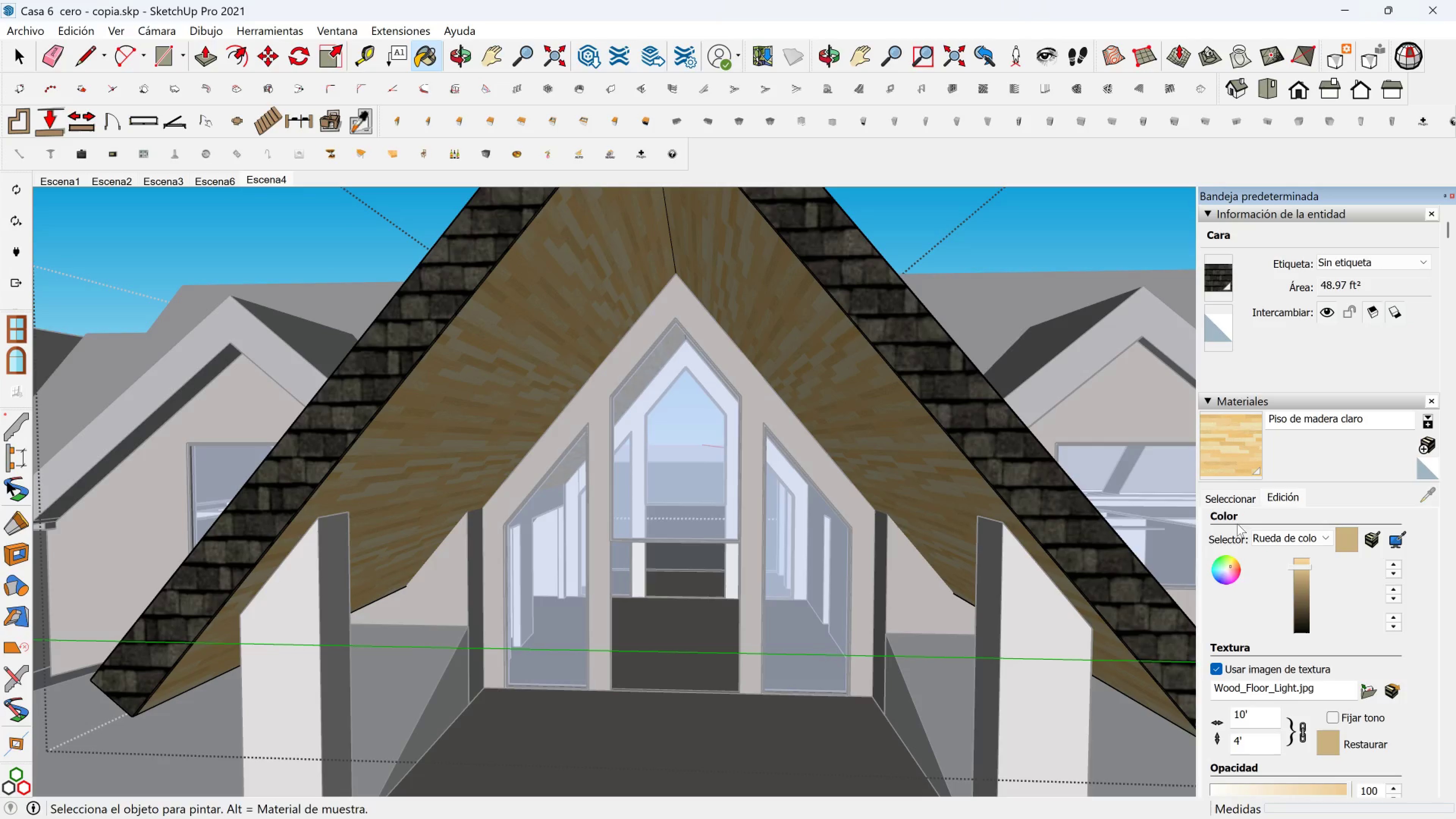 
left_click([1244, 499])
 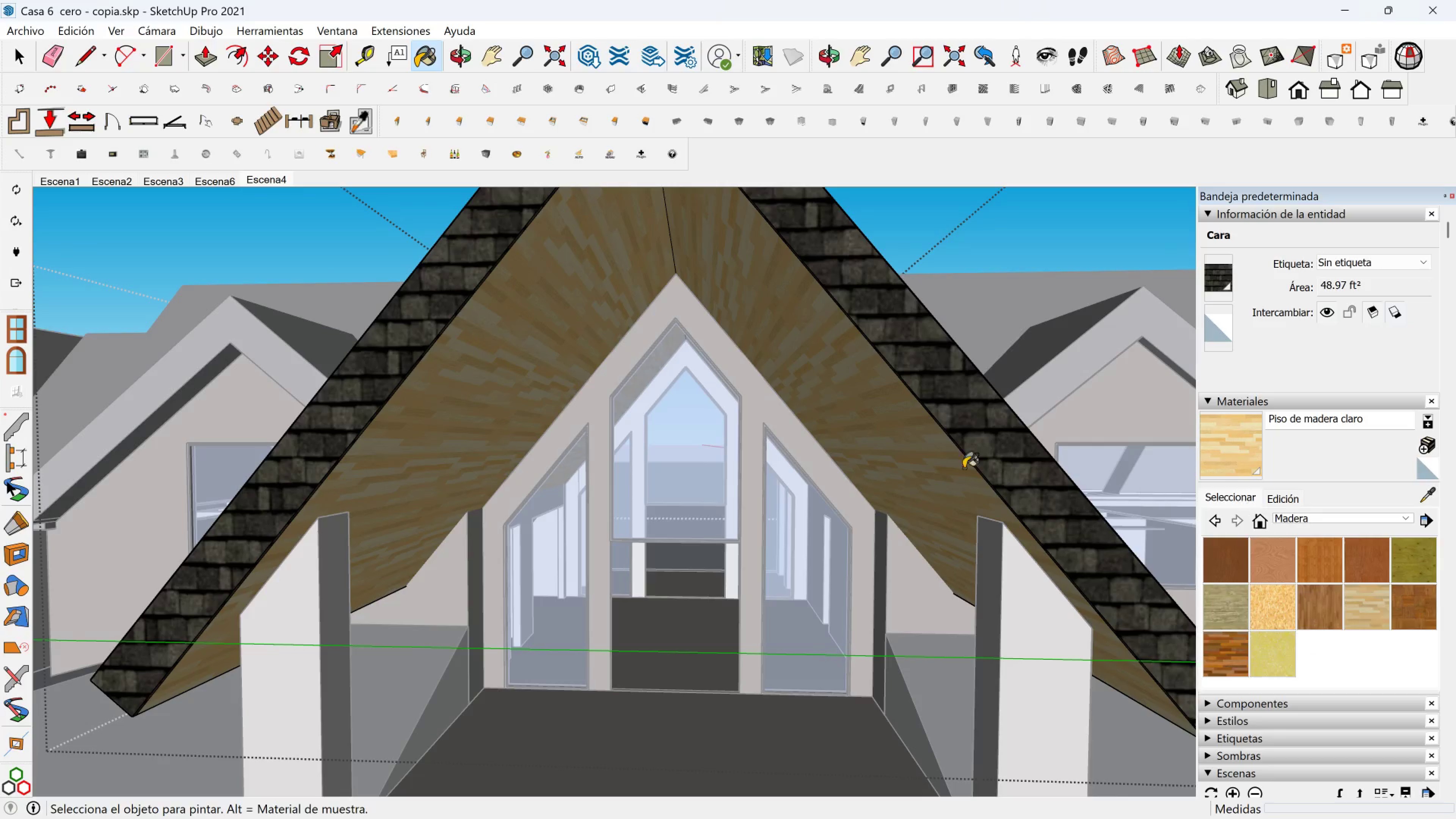 
scroll: coordinate [929, 466], scroll_direction: down, amount: 6.0
 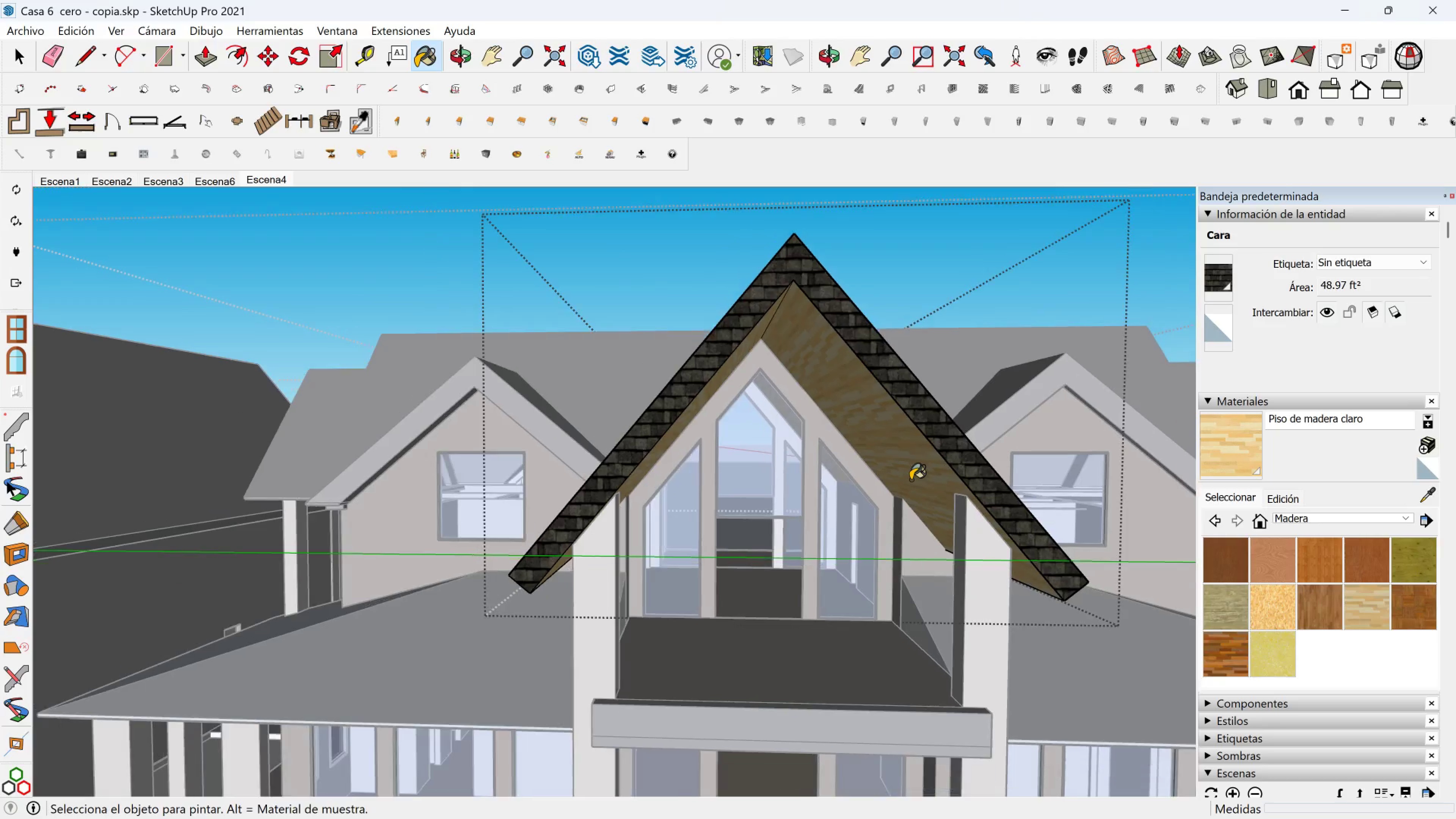 
key(Space)
 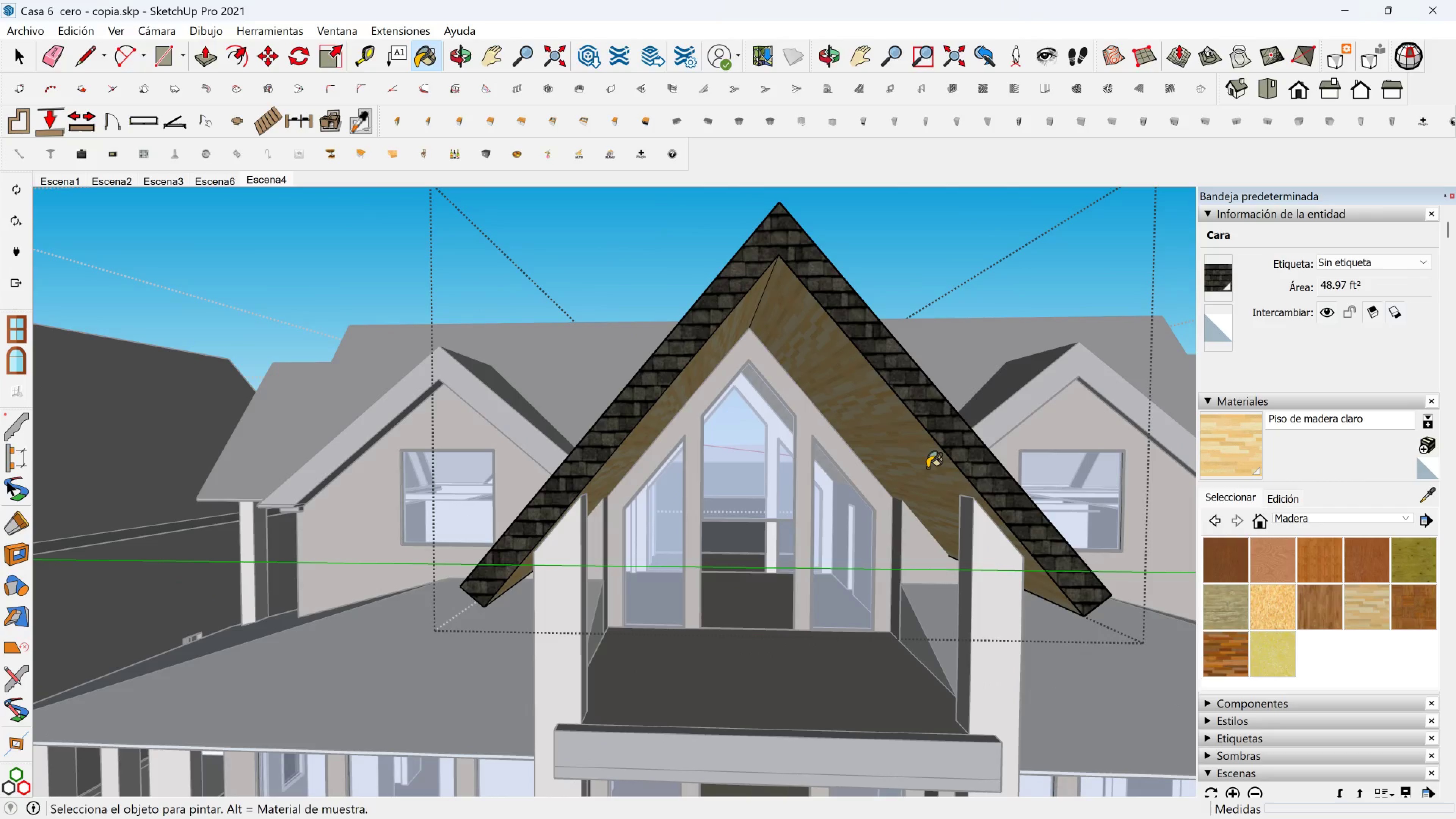 
key(Escape)
 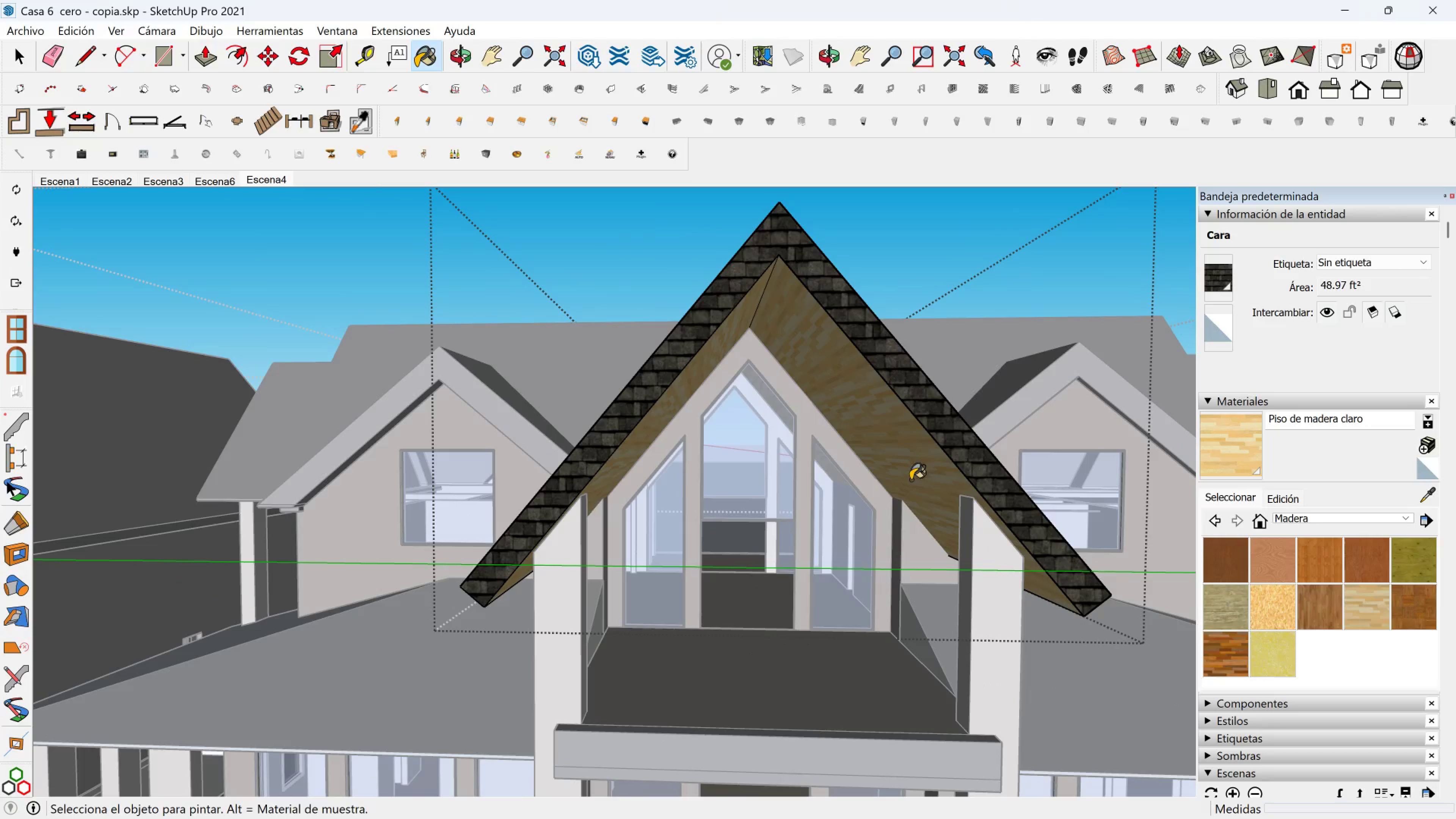 
scroll: coordinate [910, 480], scroll_direction: down, amount: 1.0
 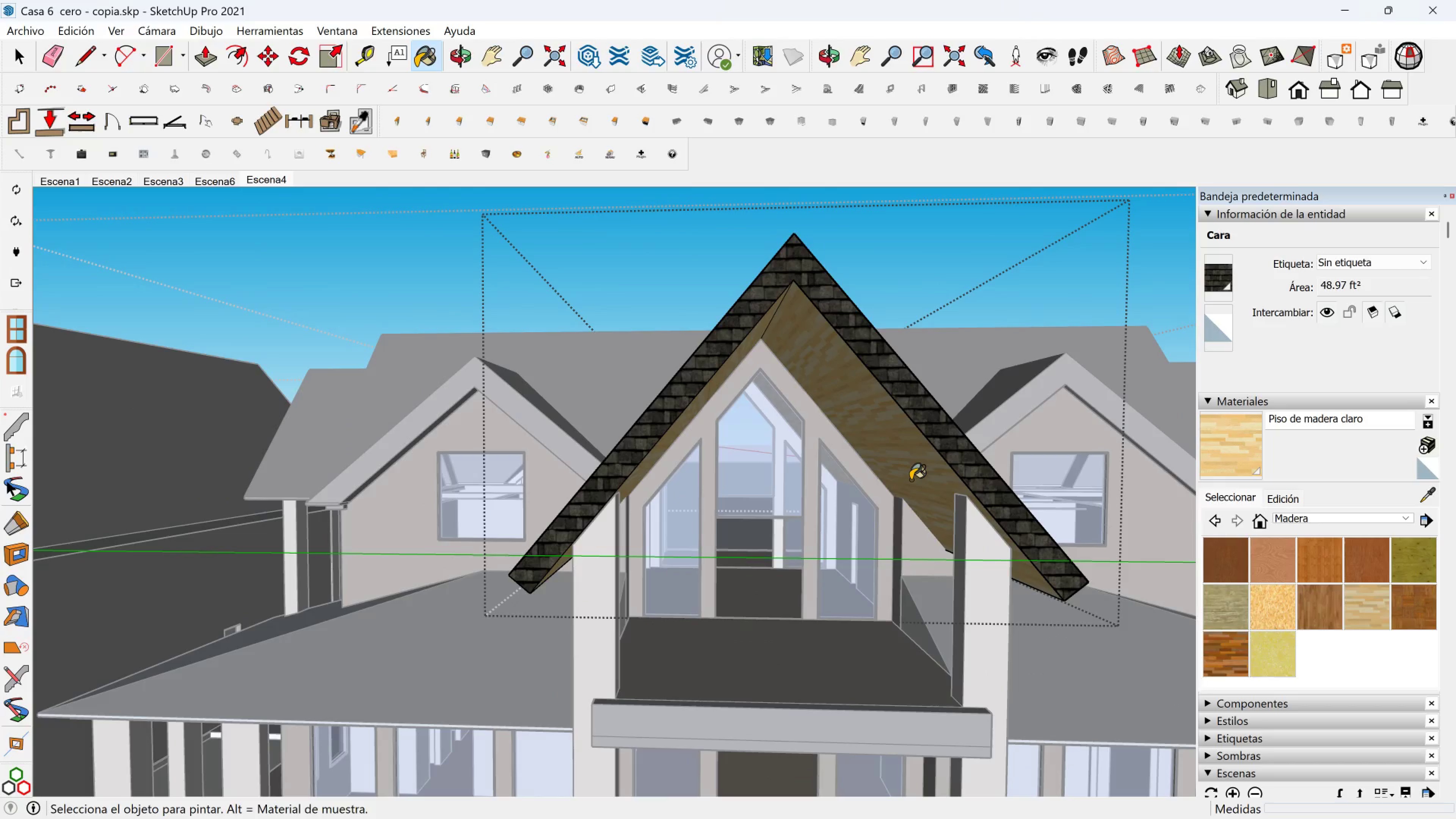 
key(Space)
 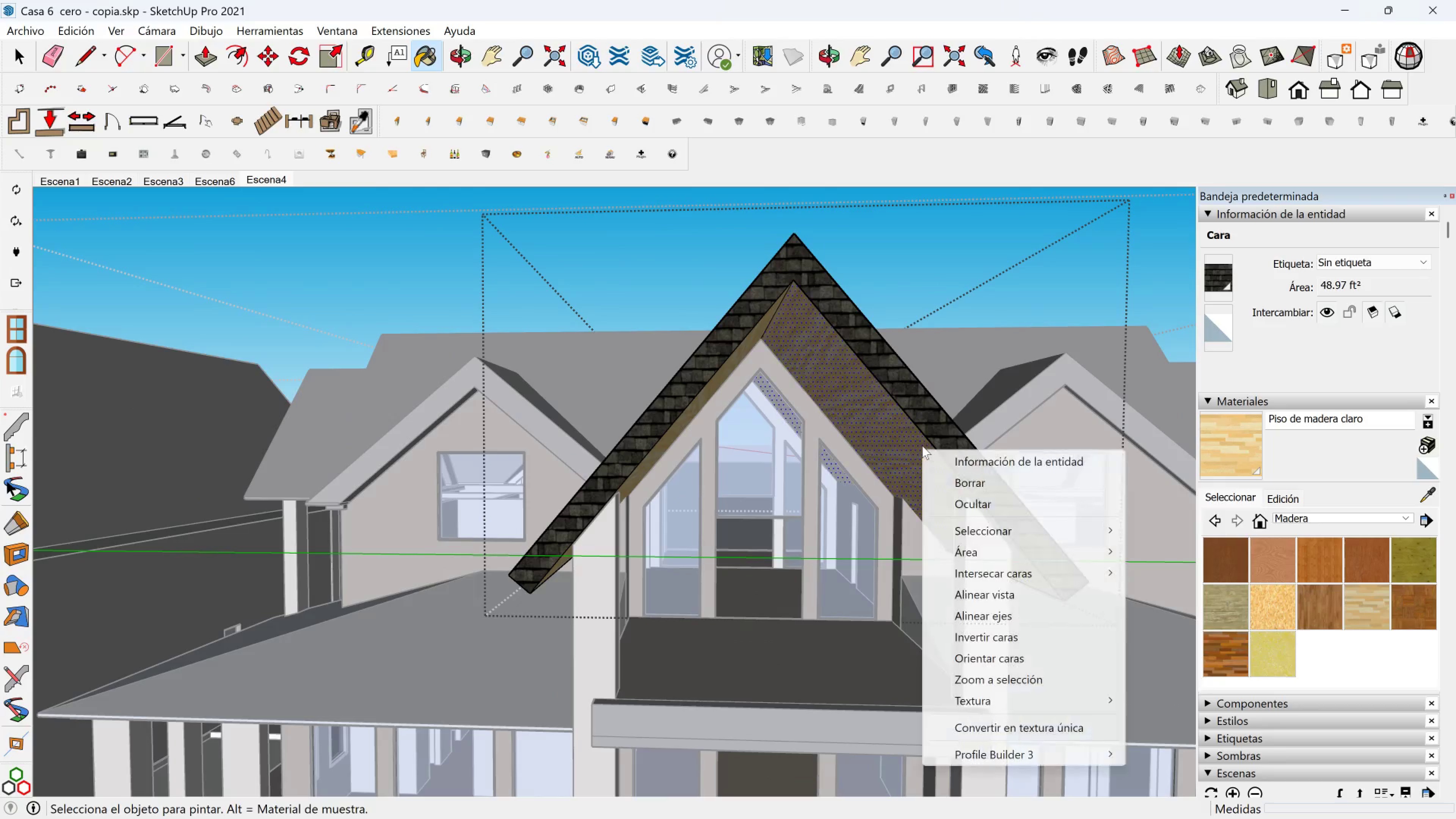 
key(Escape)
 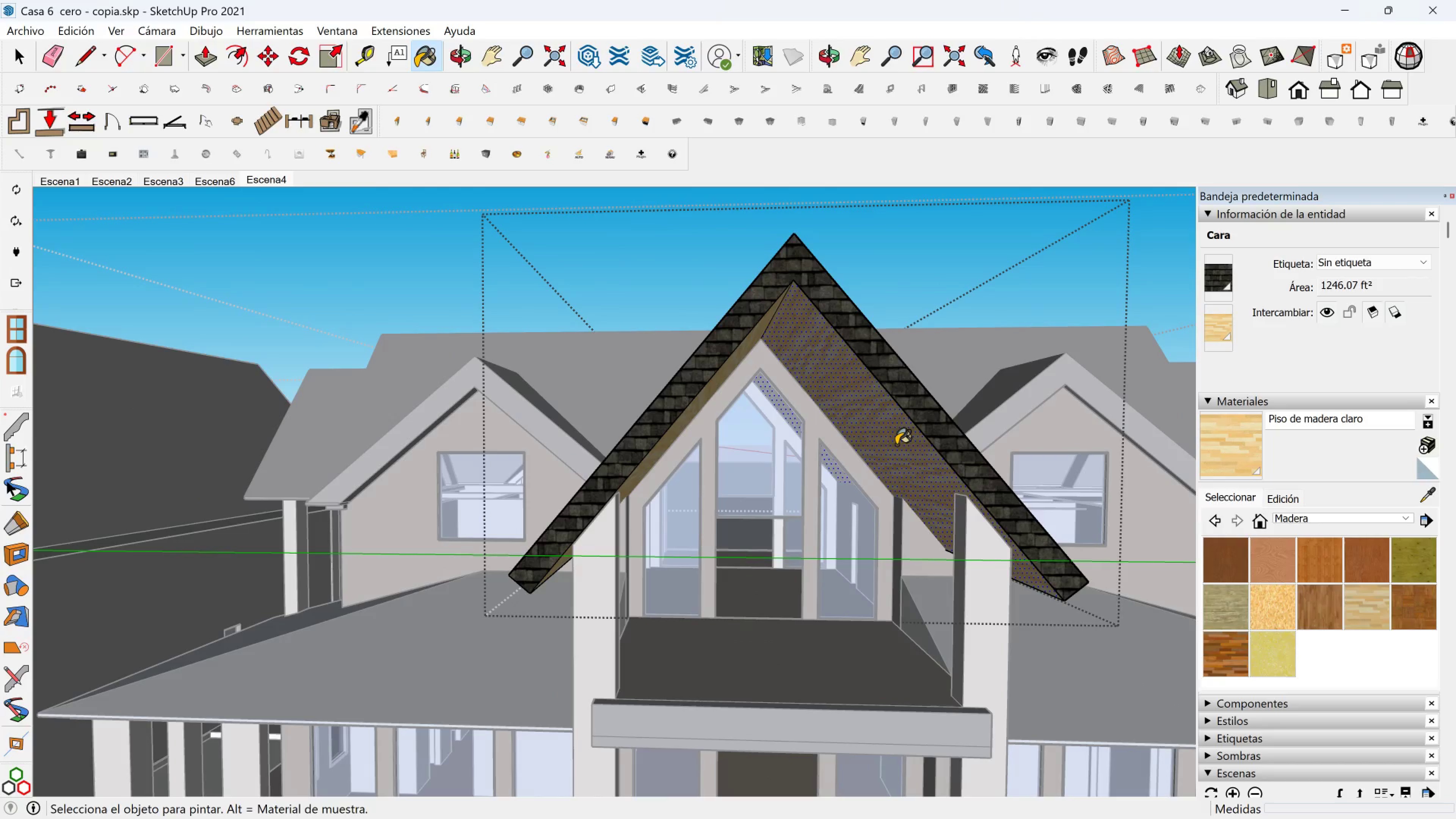 
key(Space)
 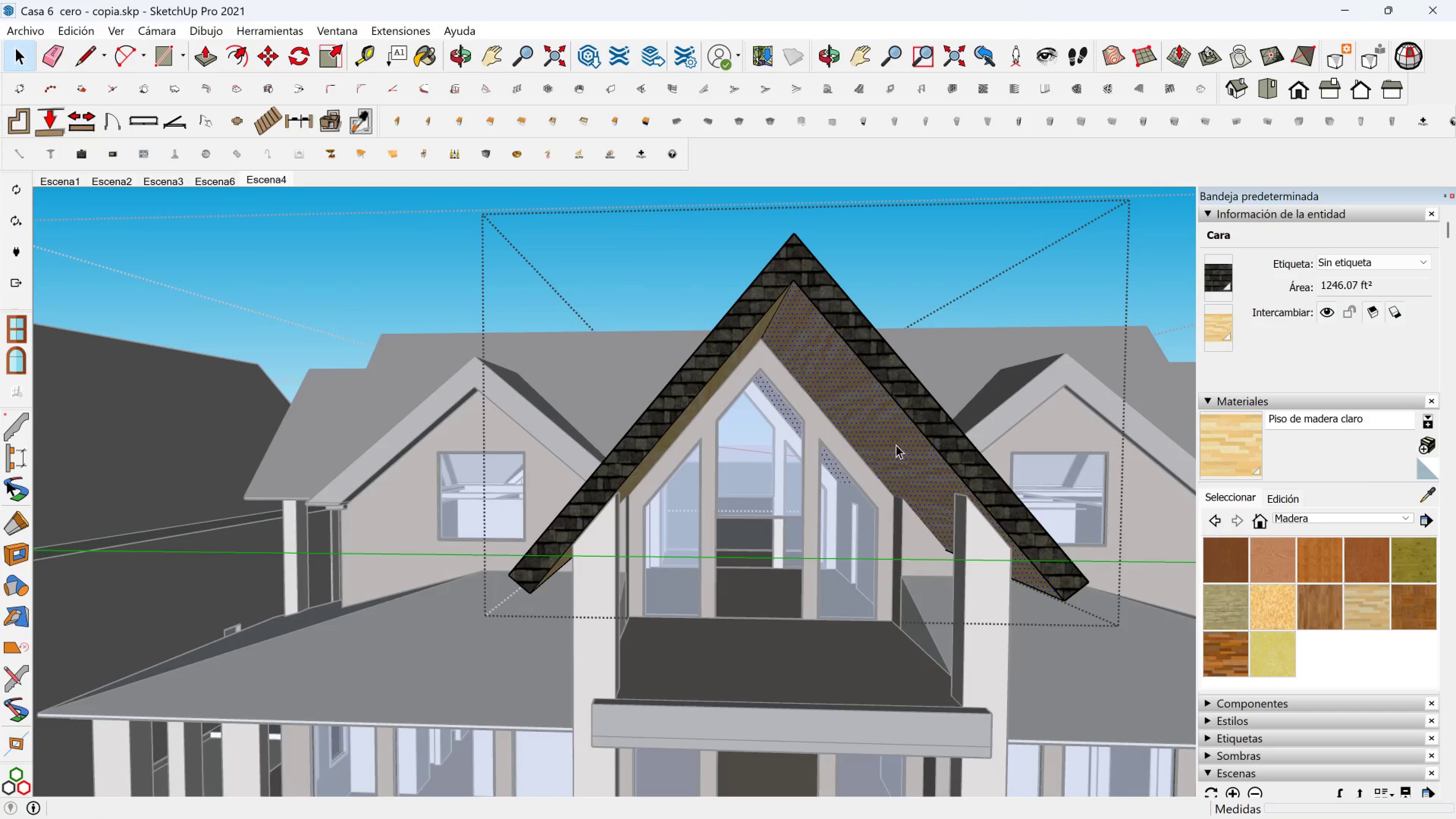 
key(Escape)
 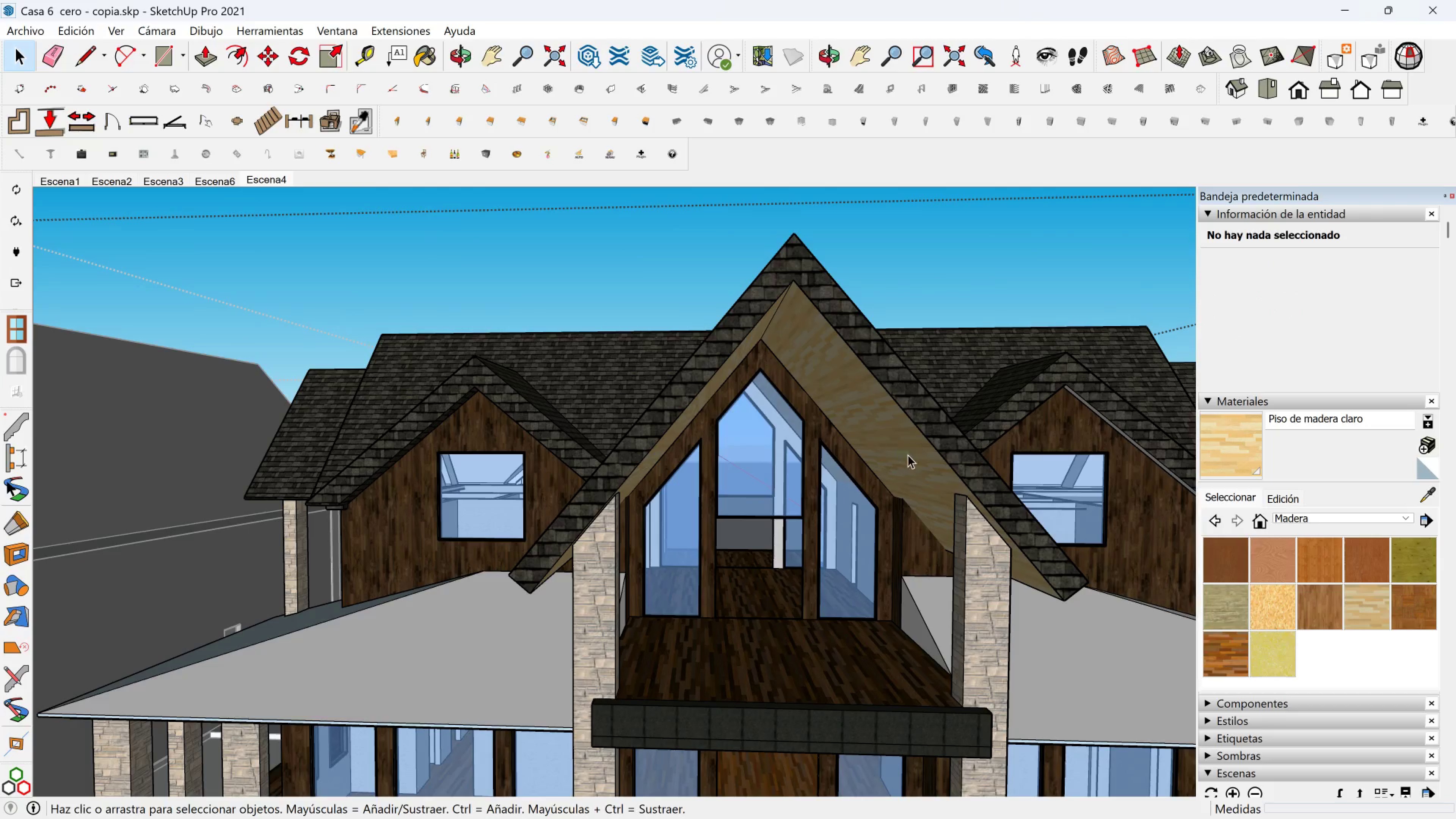 
key(Shift+ShiftLeft)
 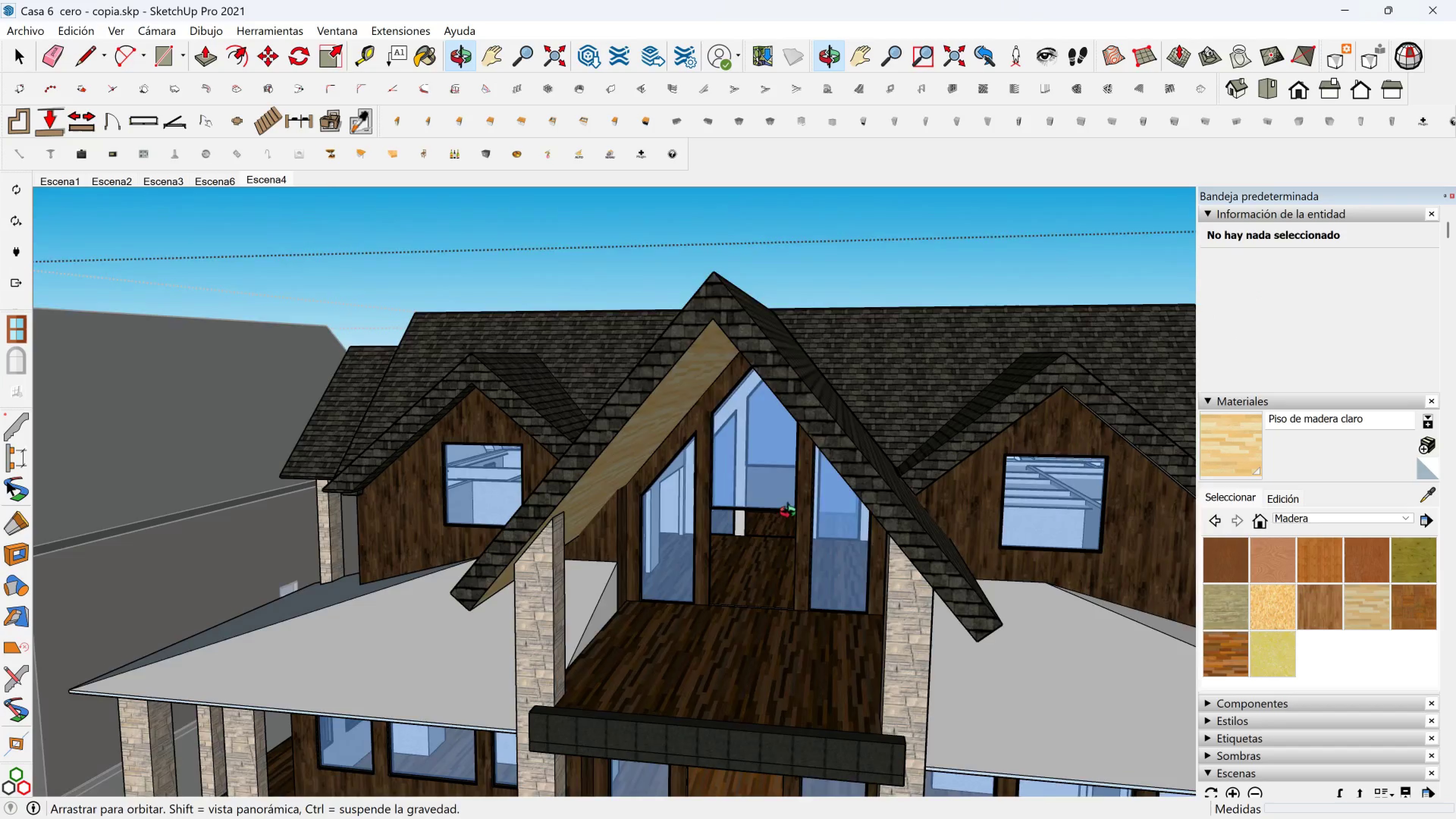 
hold_key(key=ShiftLeft, duration=0.53)
 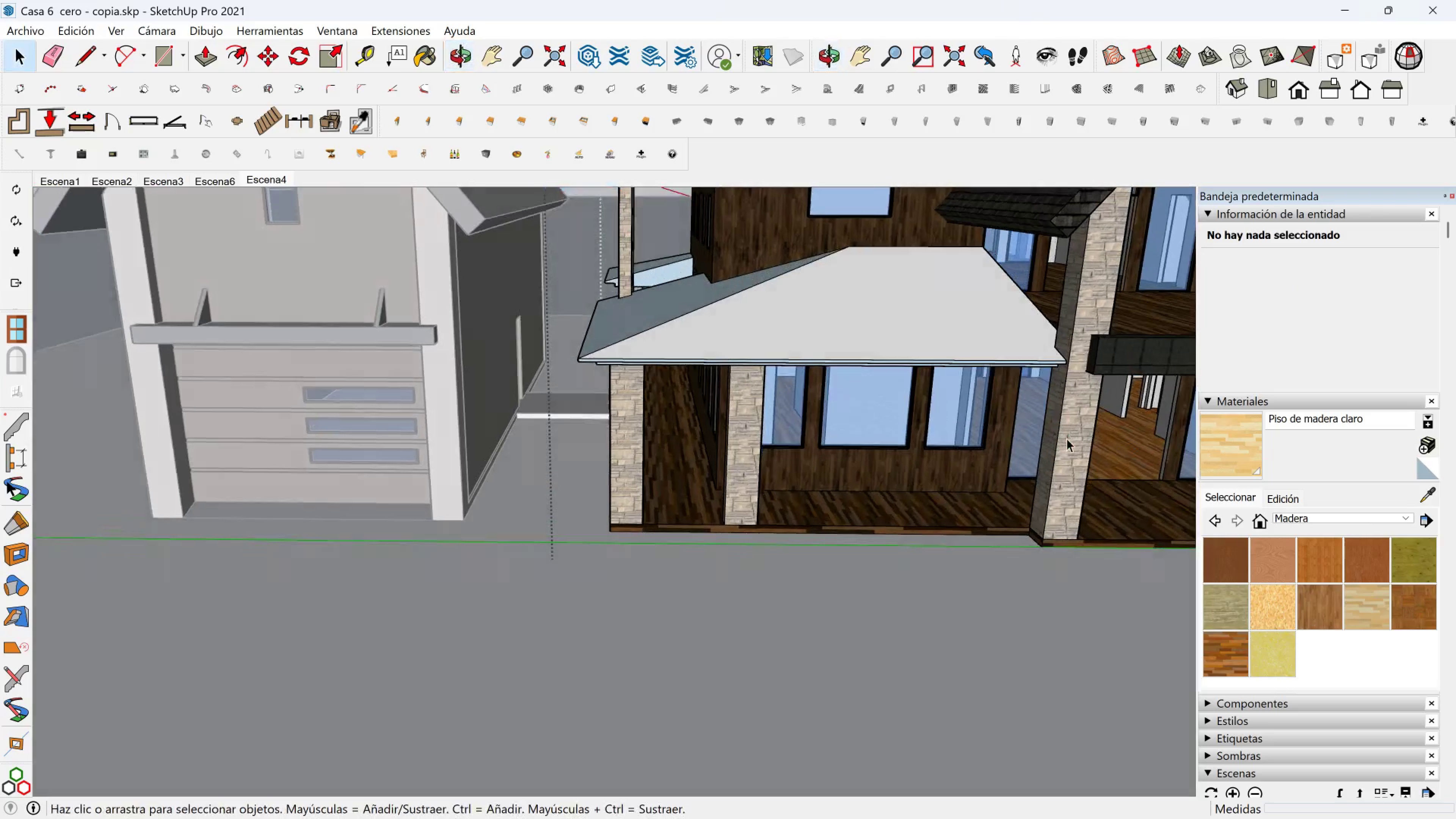 
key(Shift+ShiftLeft)
 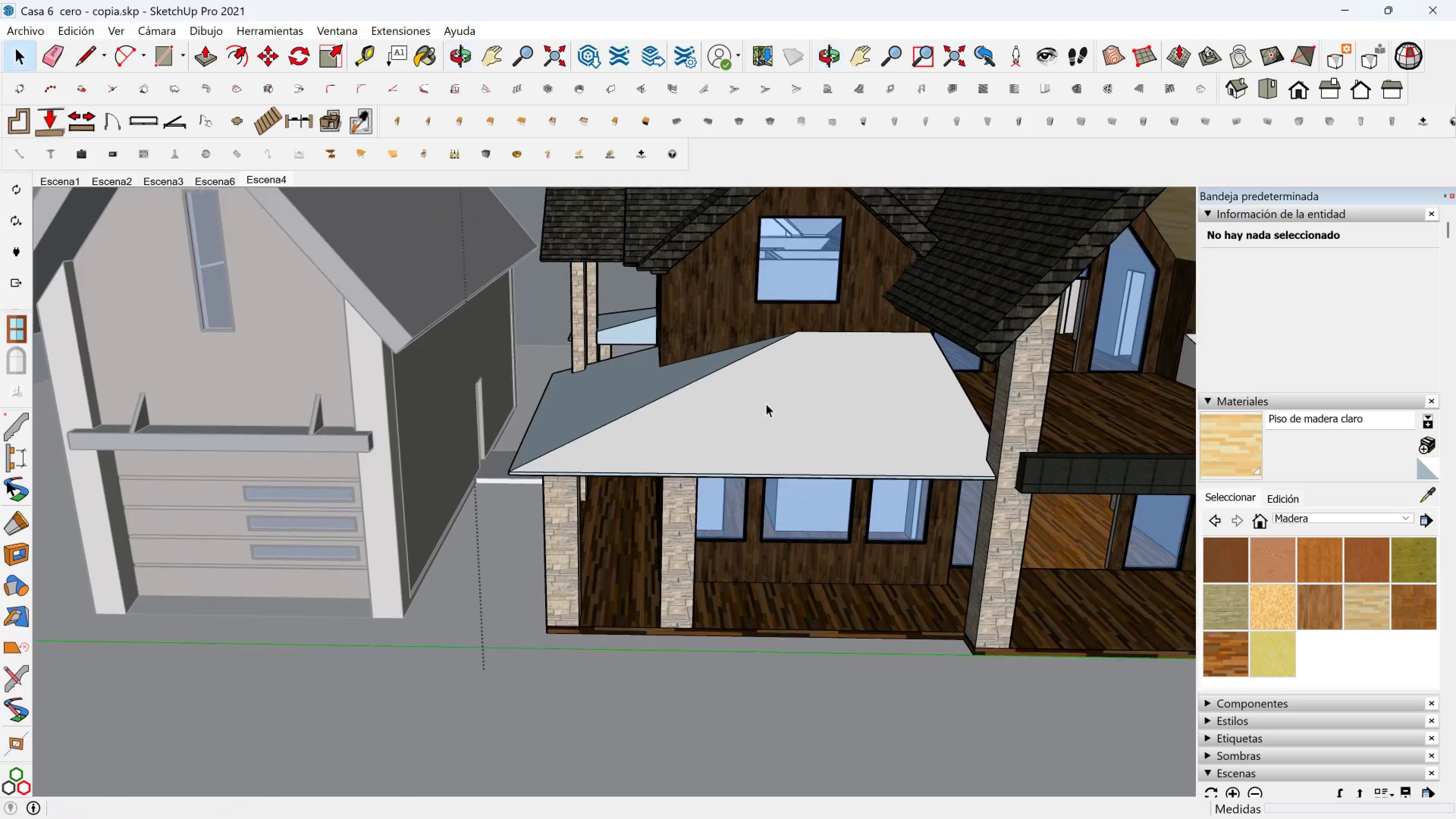 
scroll: coordinate [763, 418], scroll_direction: up, amount: 3.0
 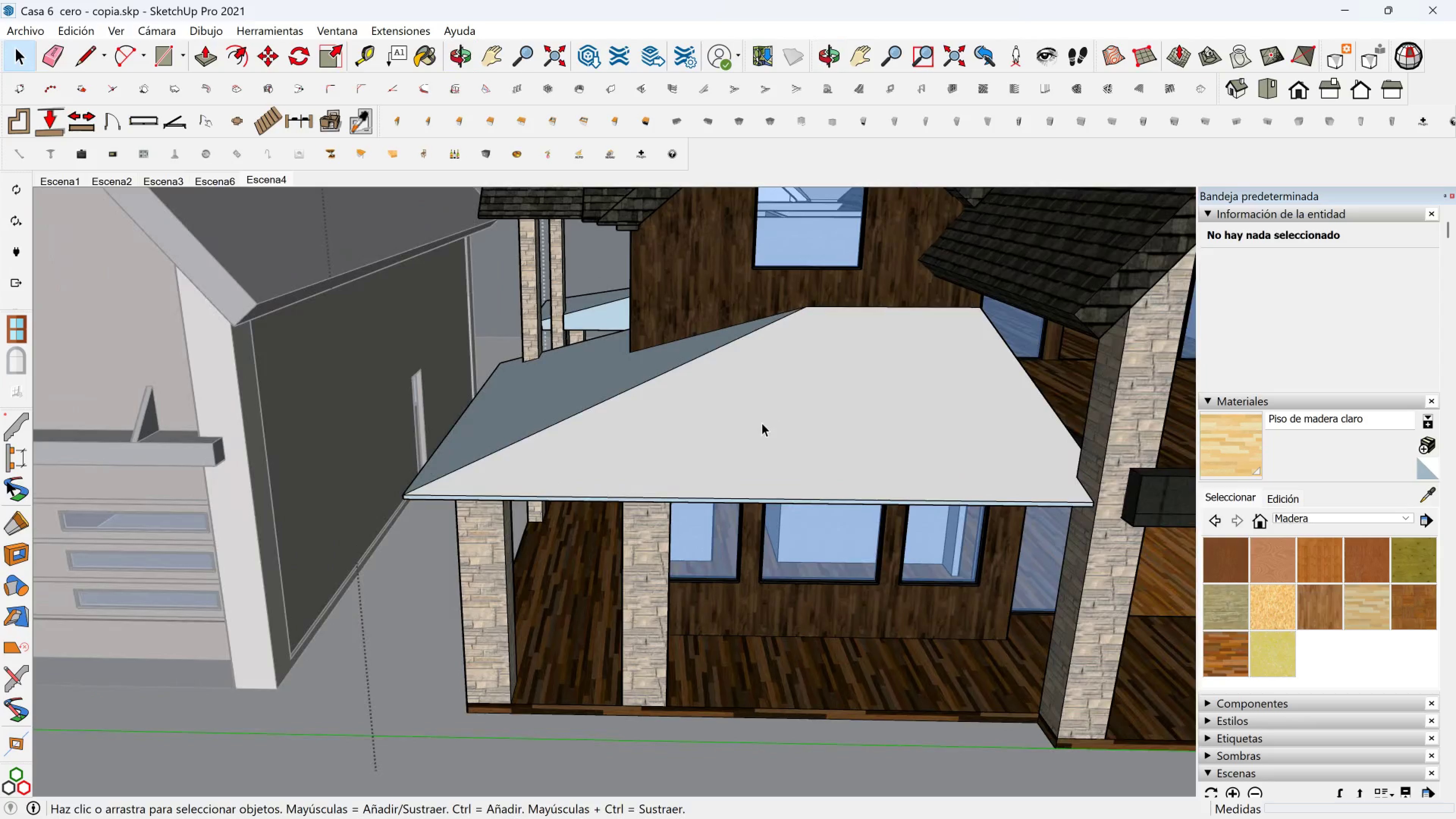 
left_click([762, 423])
 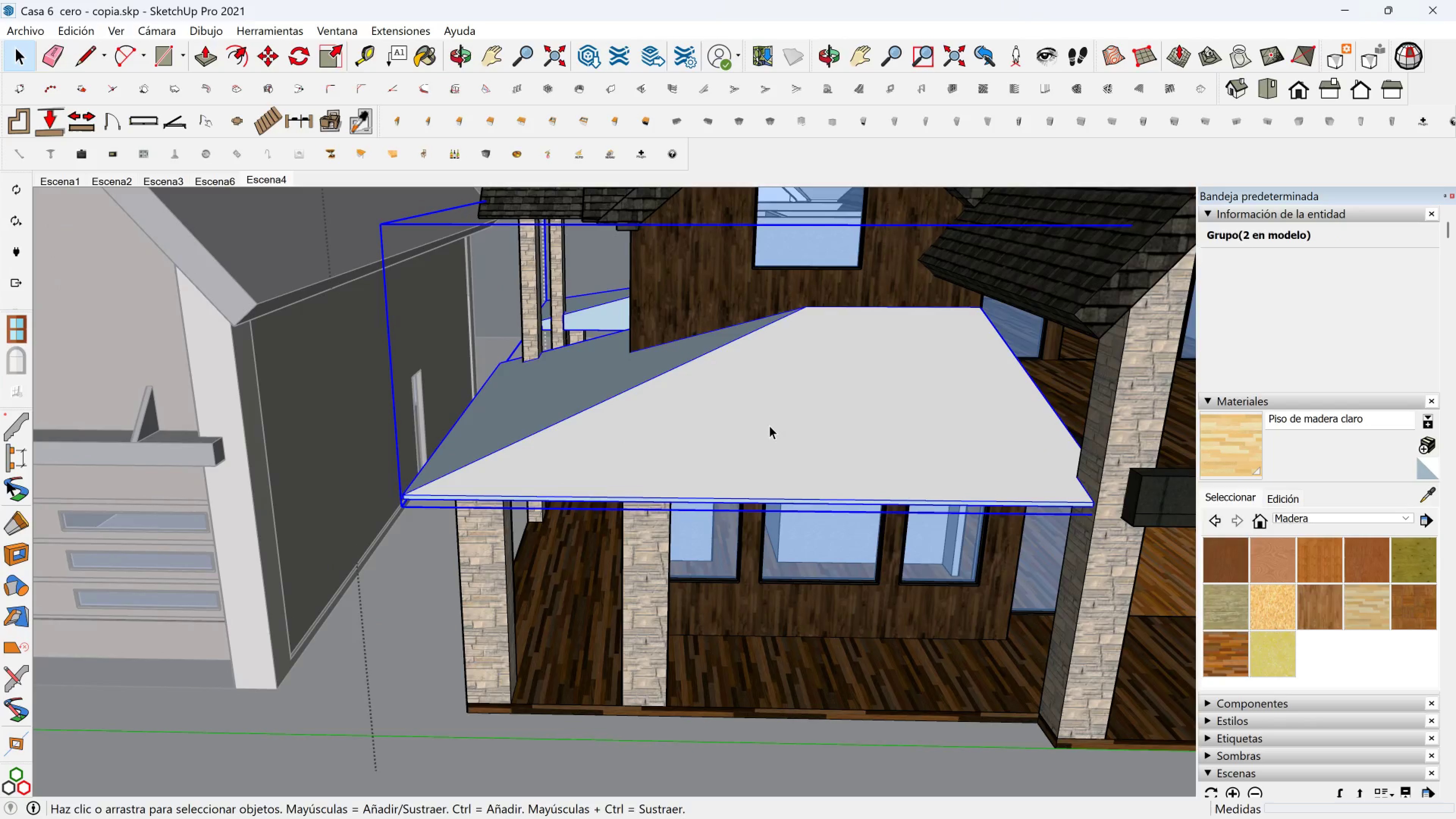 
double_click([769, 425])
 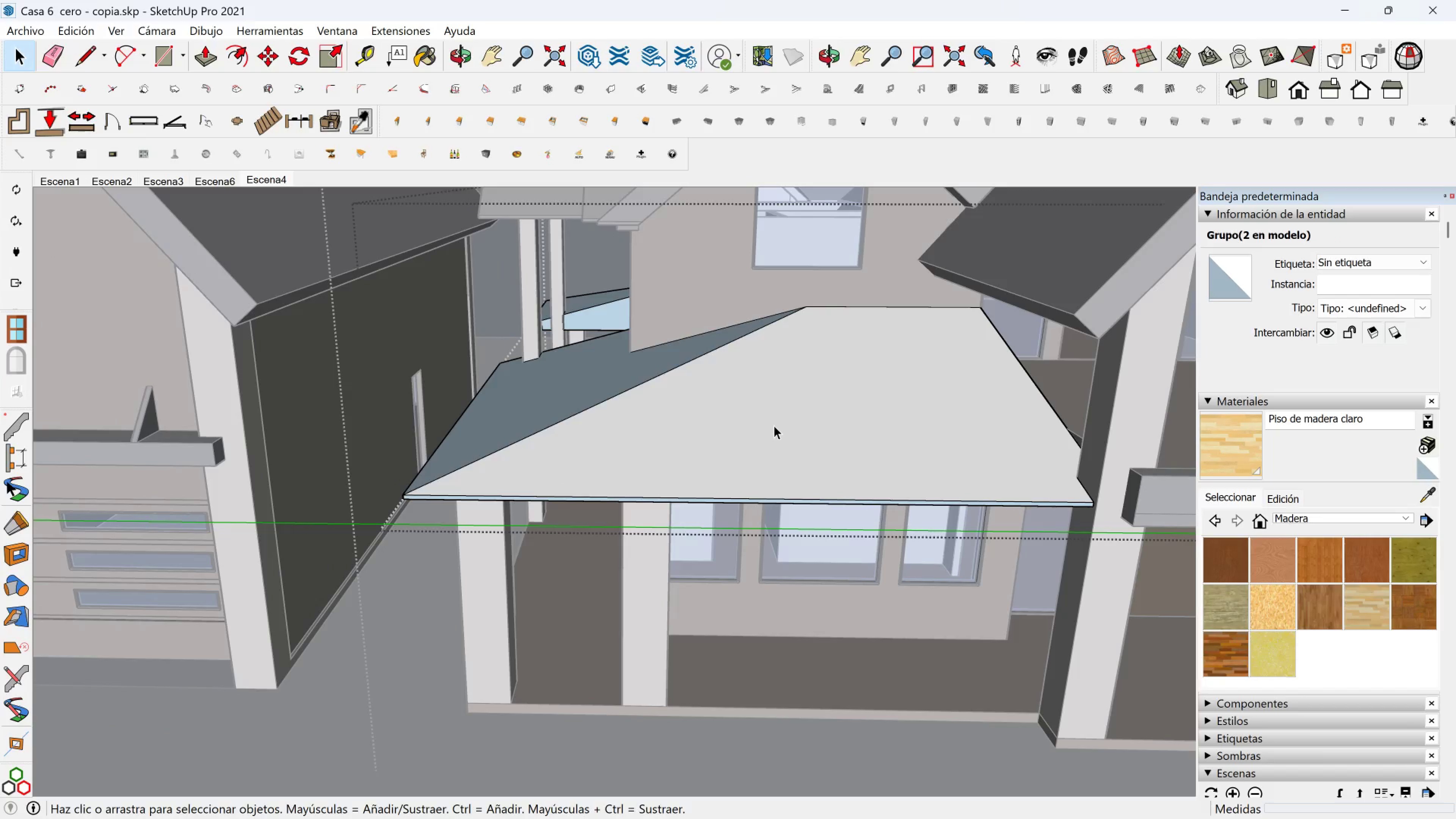 
triple_click([769, 425])
 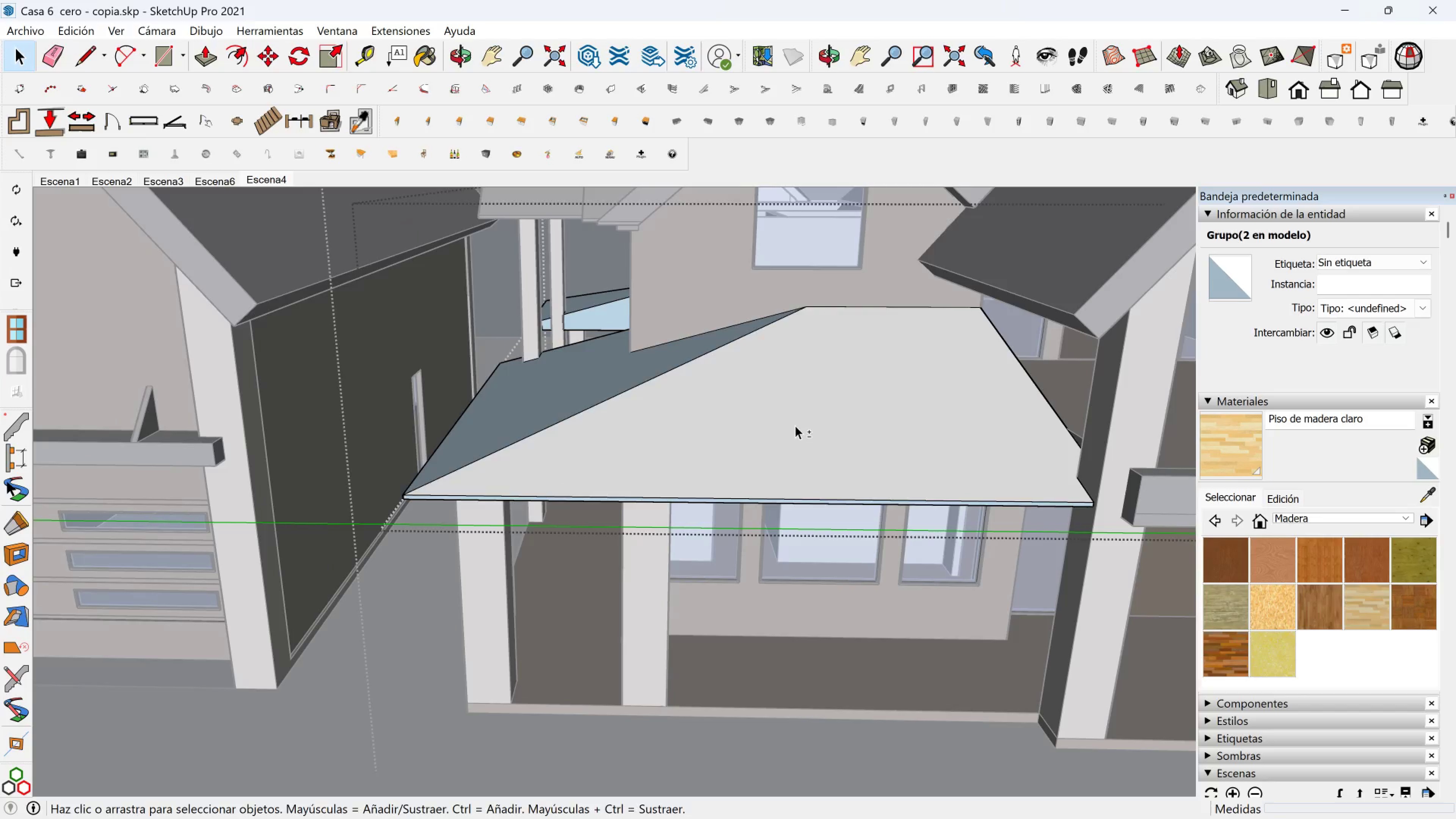 
hold_key(key=ShiftLeft, duration=0.32)
 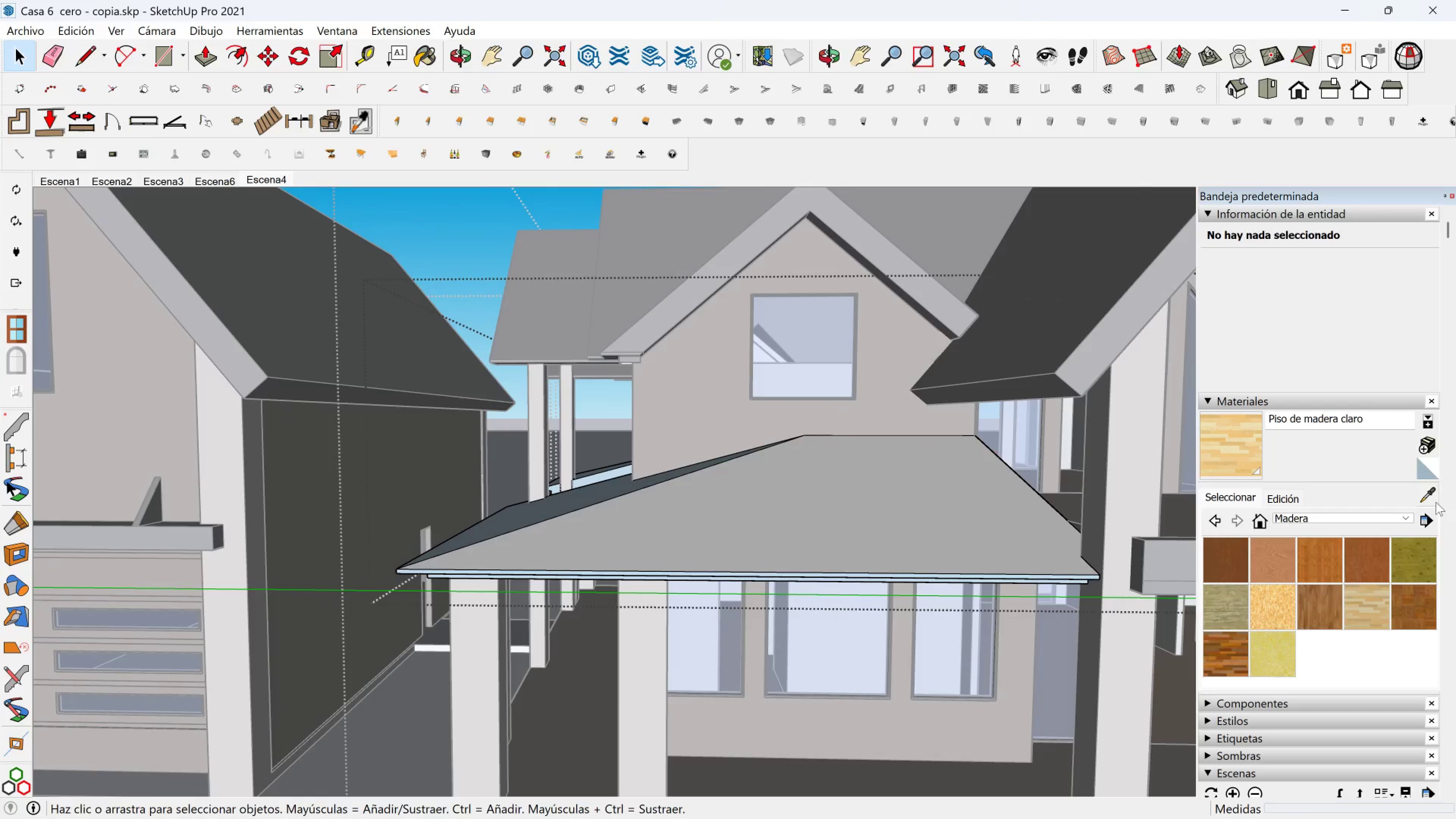 
left_click([1425, 493])
 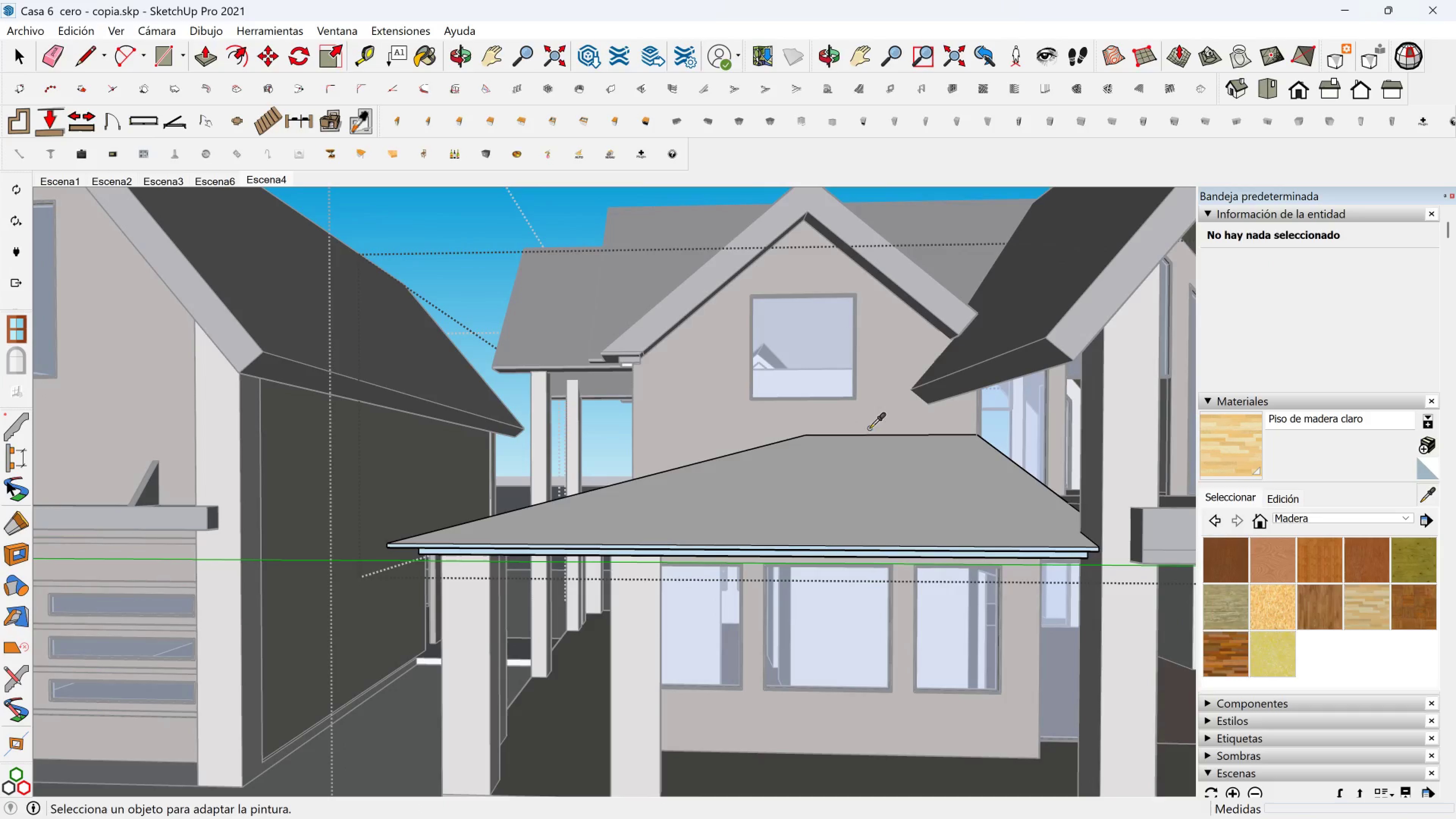 
scroll: coordinate [923, 541], scroll_direction: none, amount: 0.0
 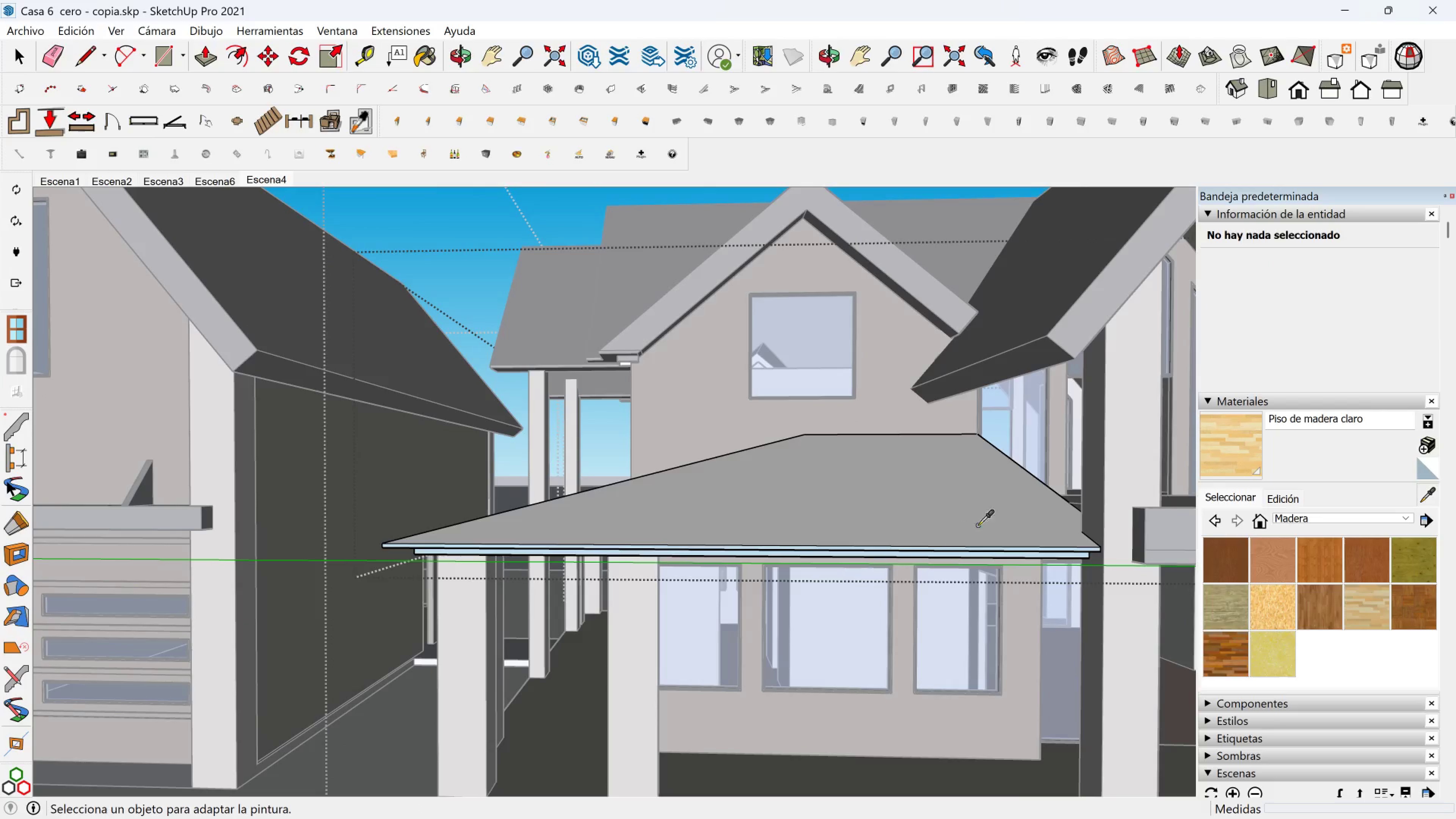 
key(Shift+ShiftLeft)
 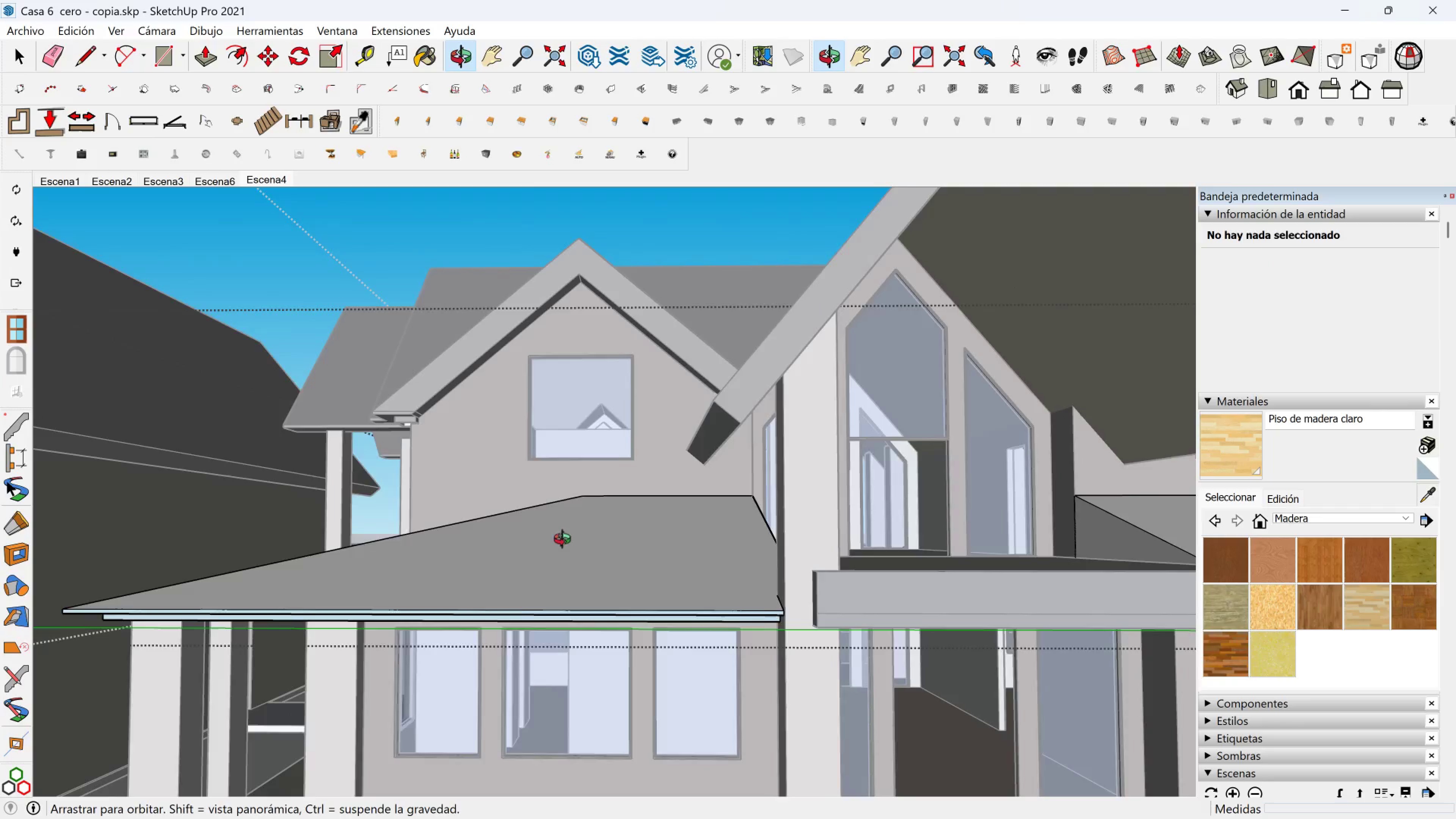 
key(Shift+ShiftLeft)
 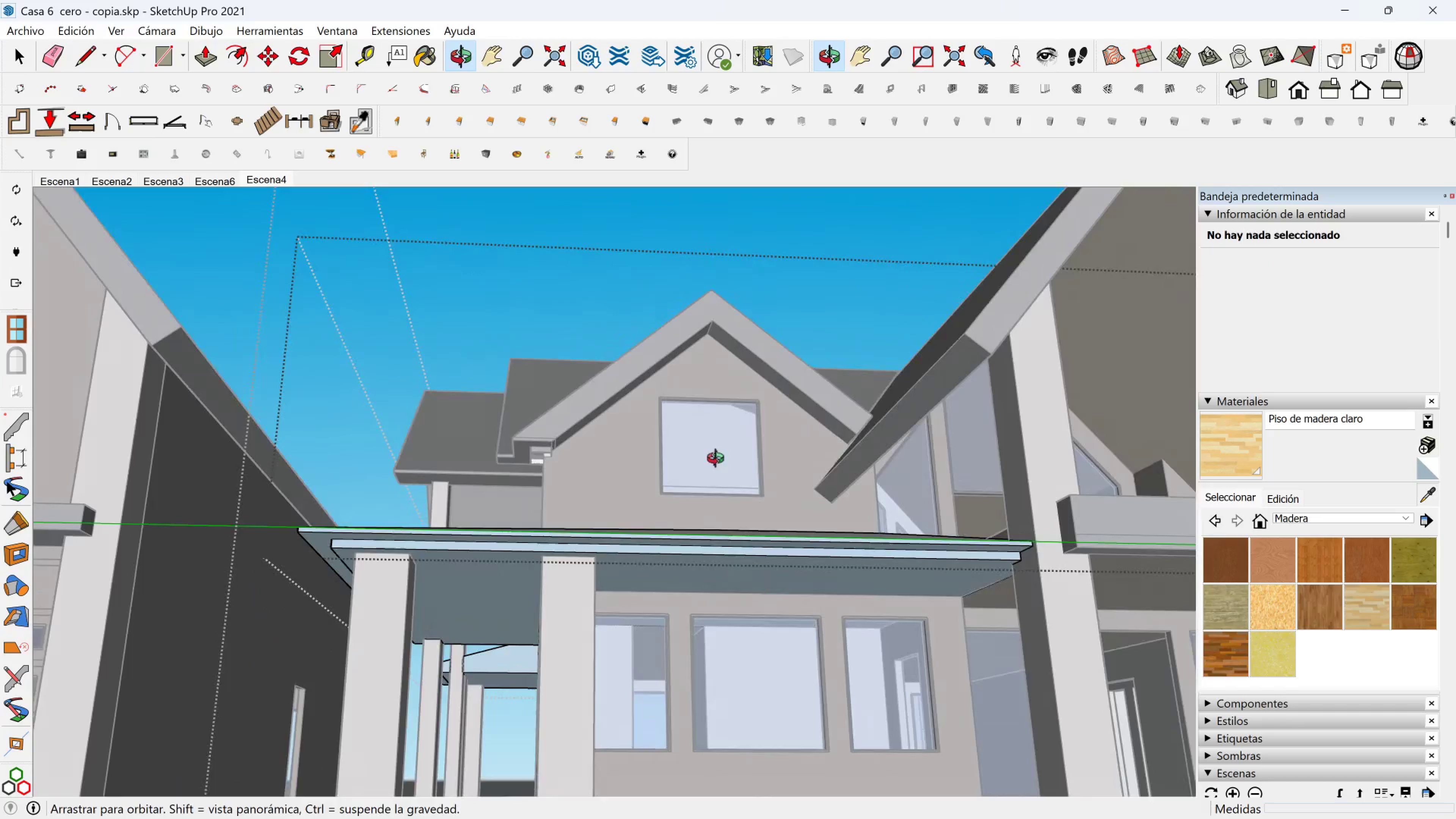 
scroll: coordinate [587, 449], scroll_direction: up, amount: 3.0
 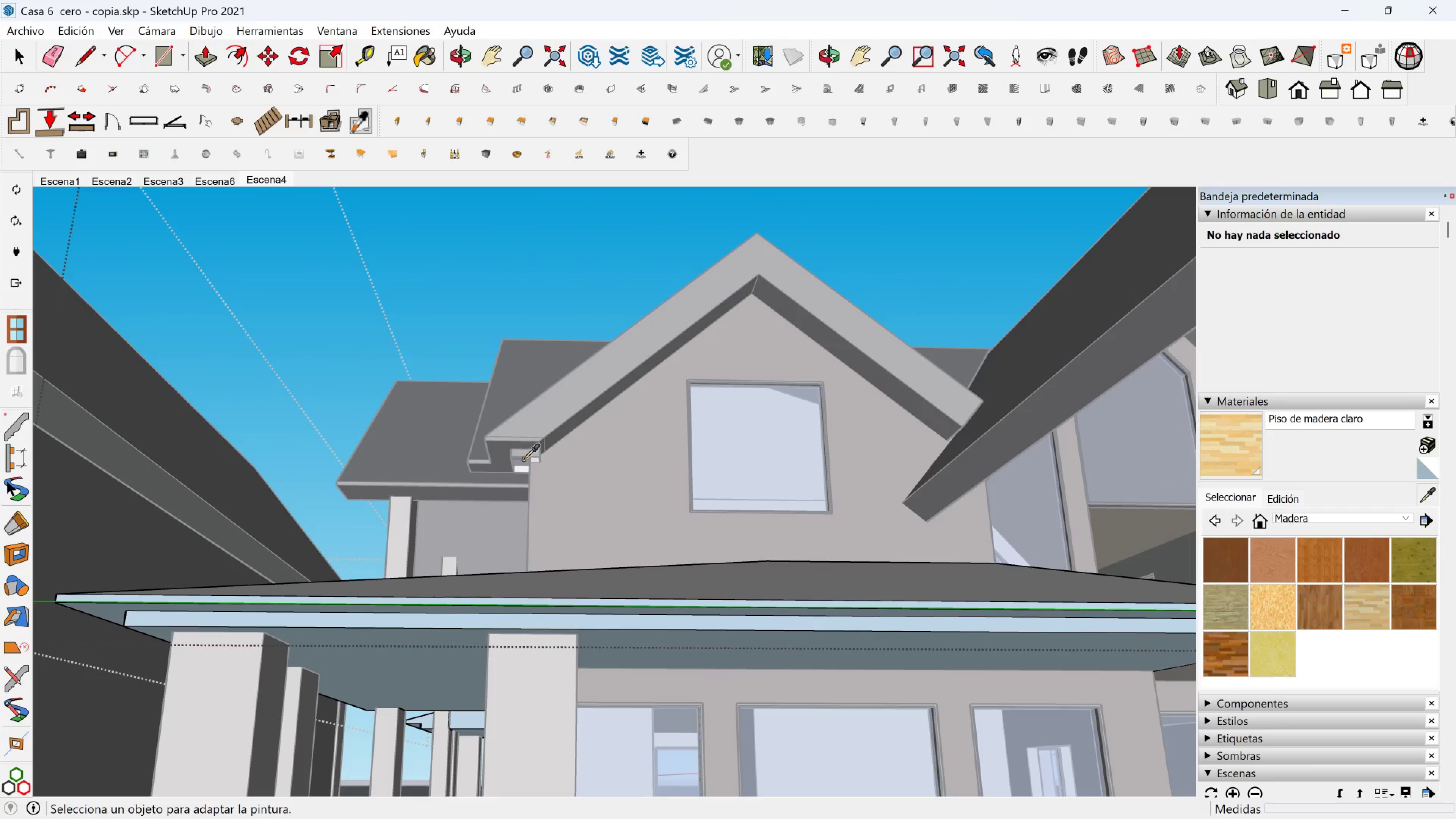 
left_click([524, 458])
 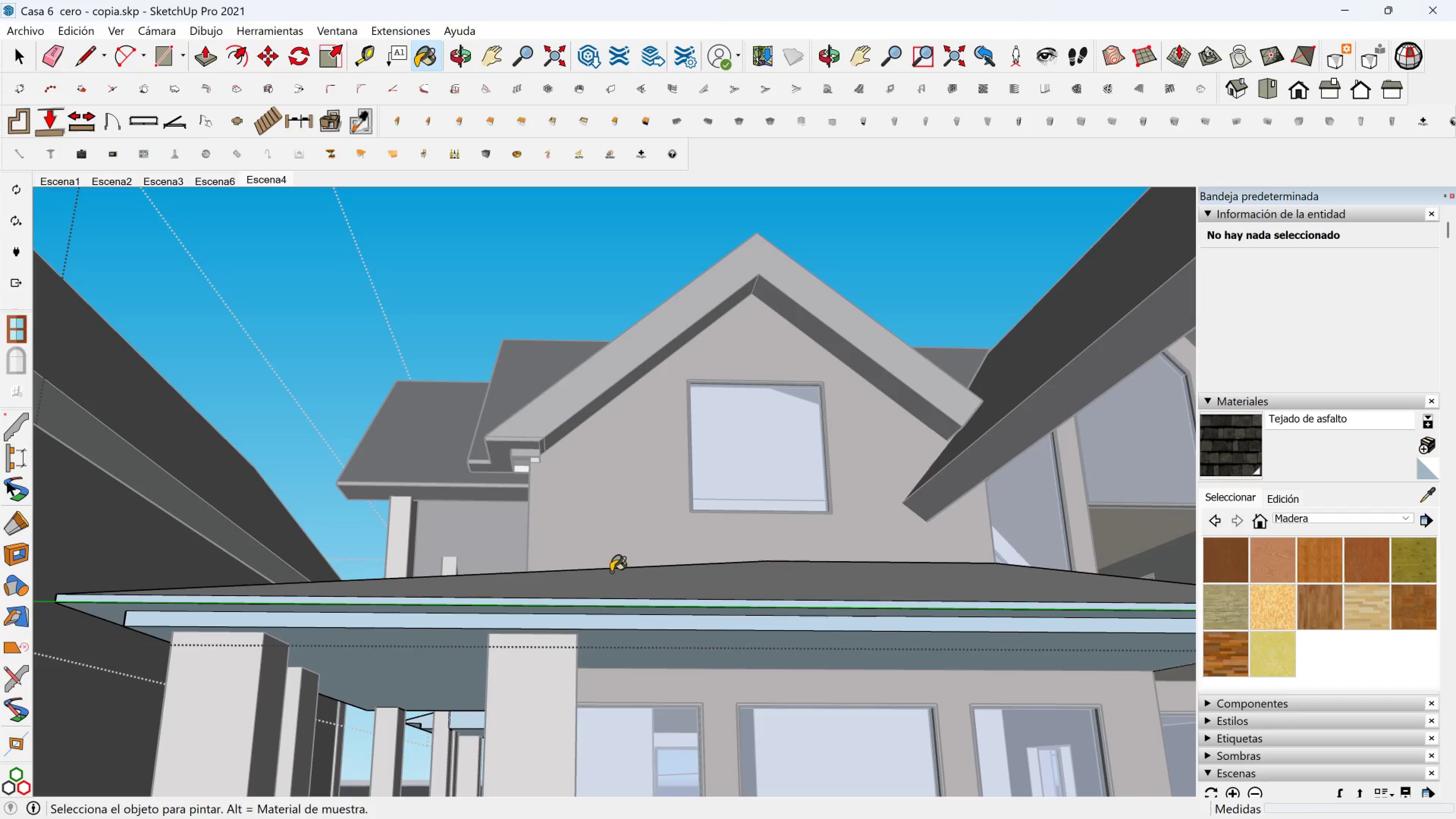 
scroll: coordinate [541, 468], scroll_direction: up, amount: 9.0
 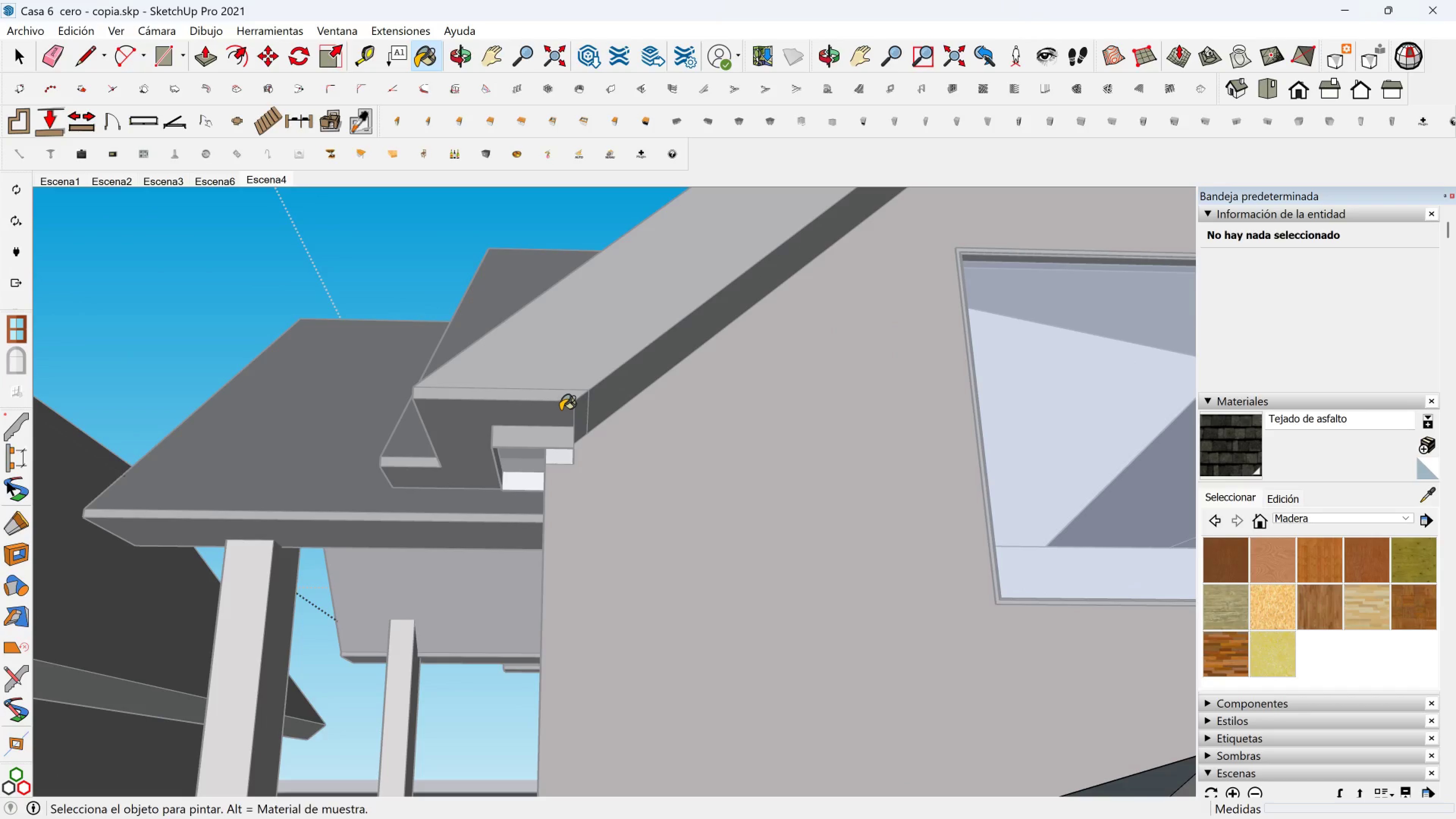 
key(Space)
 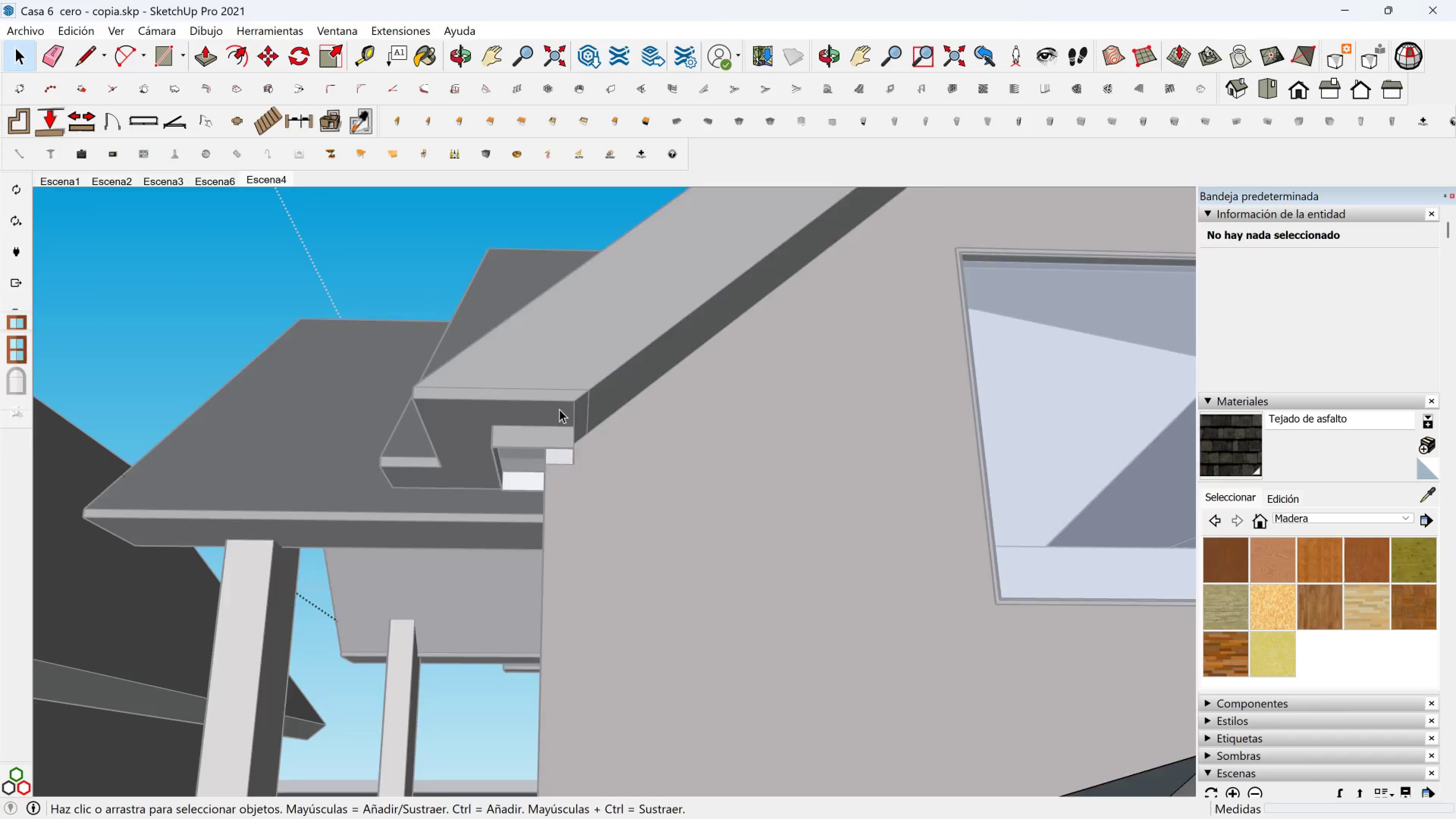 
key(Escape)
 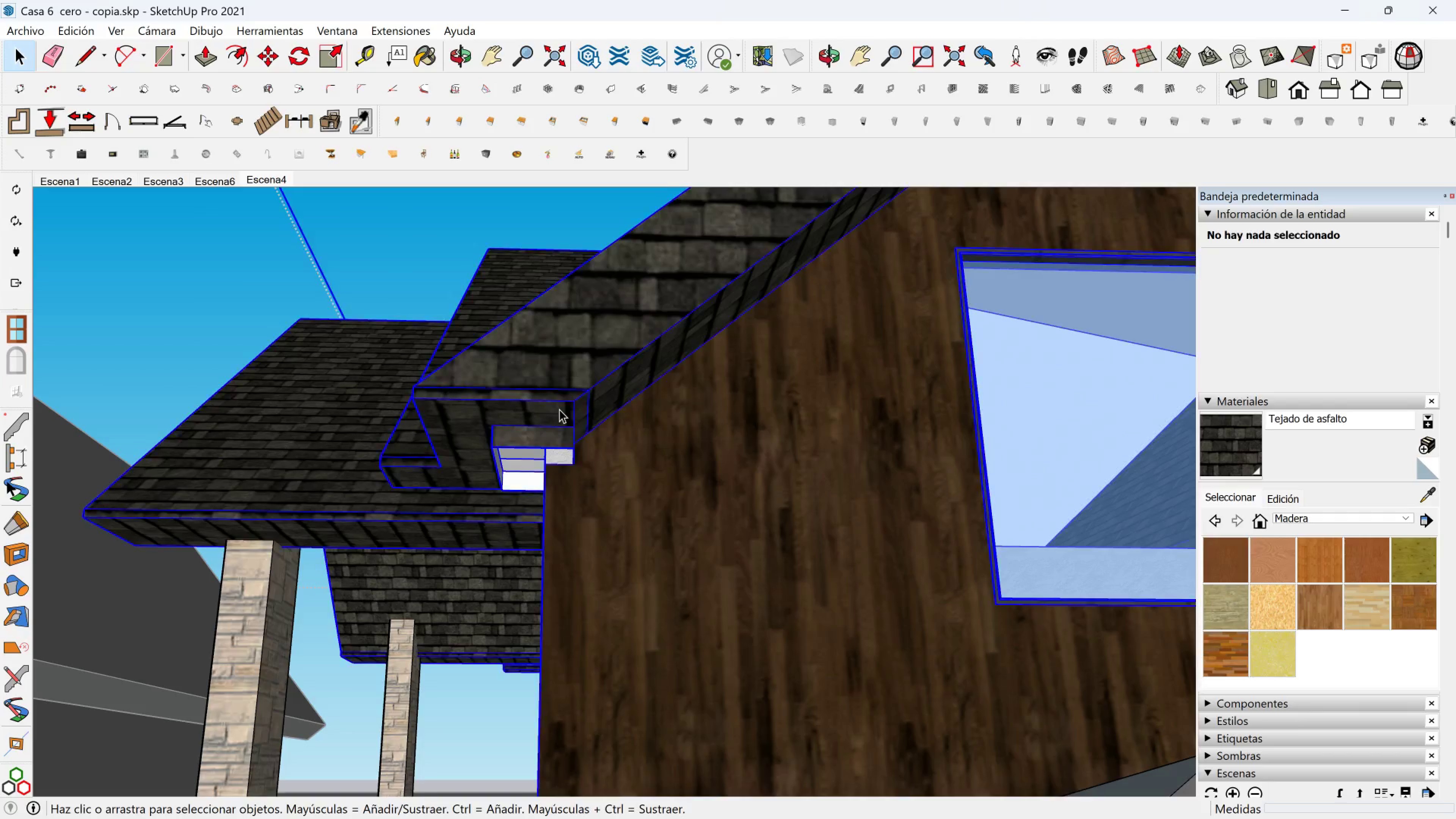 
double_click([559, 409])
 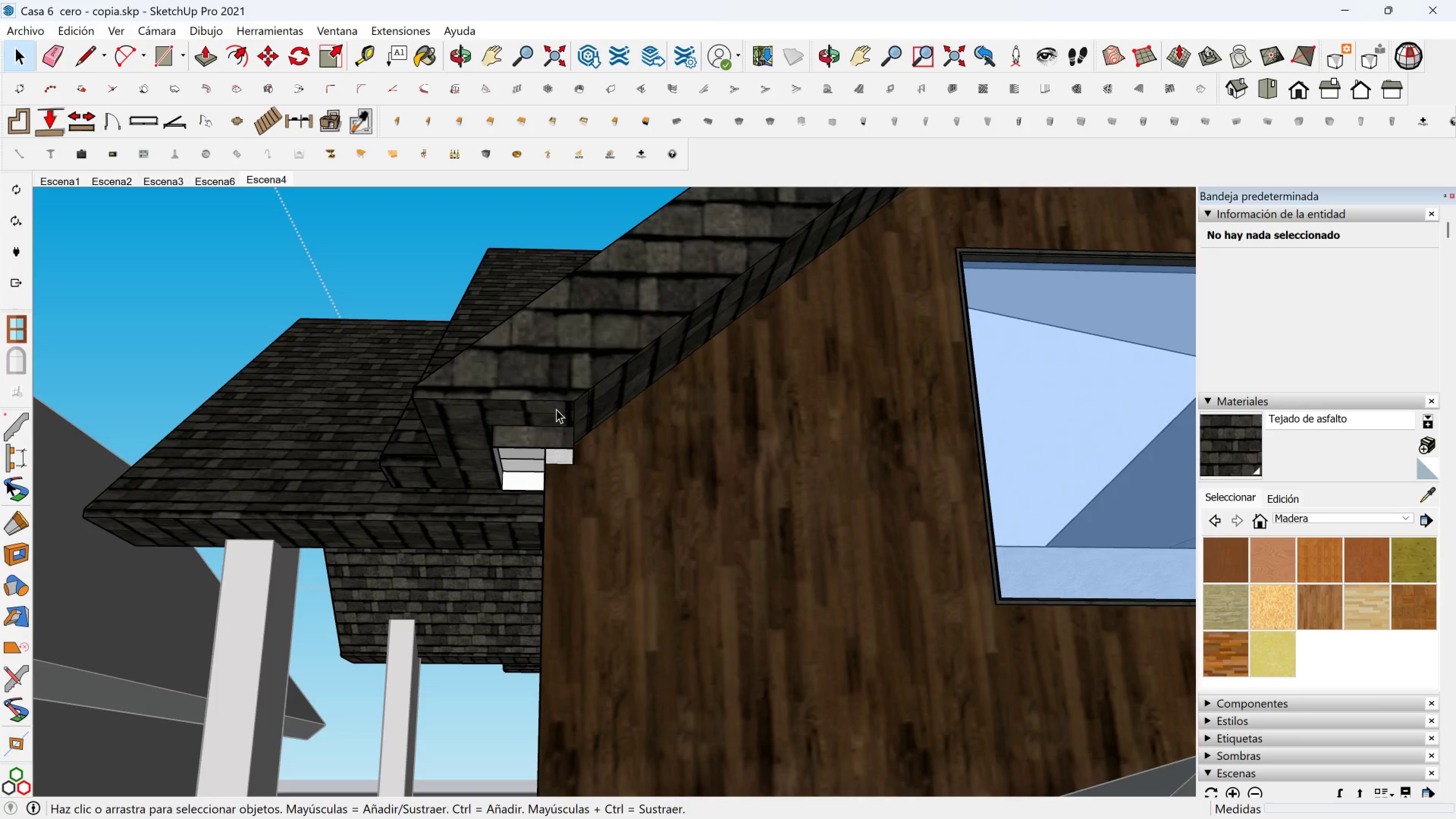 
triple_click([556, 409])
 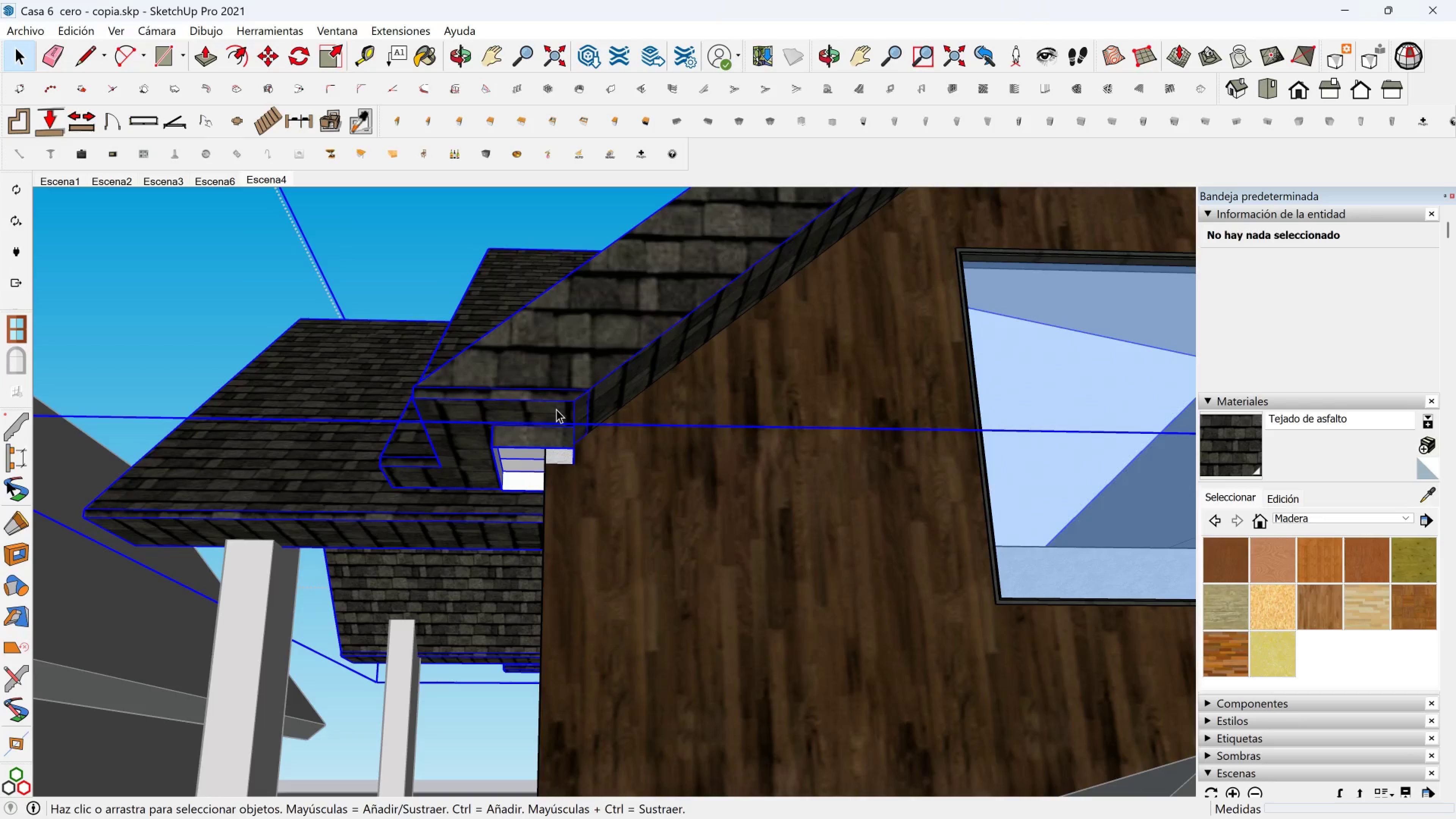 
triple_click([556, 409])
 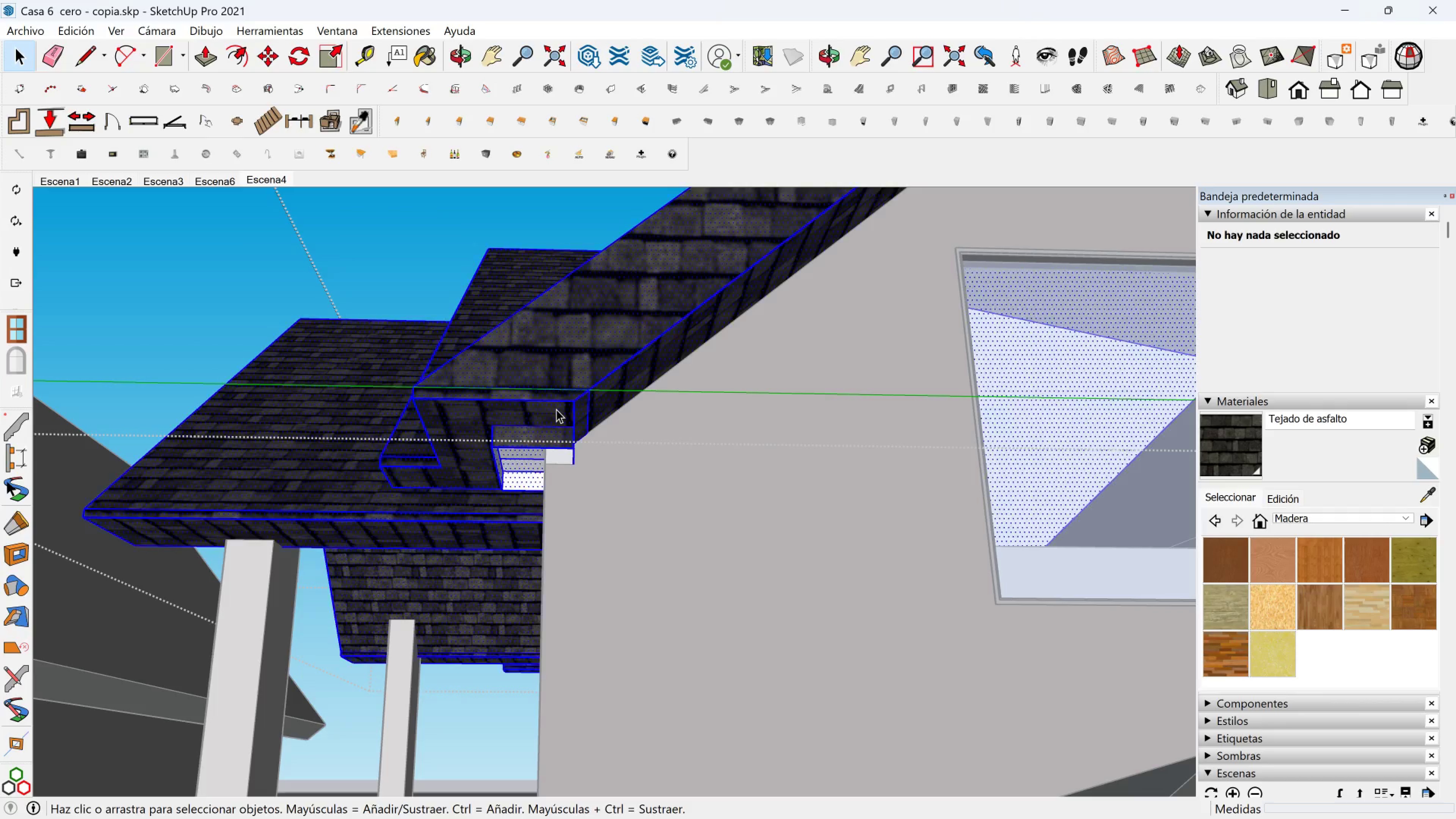 
triple_click([556, 409])
 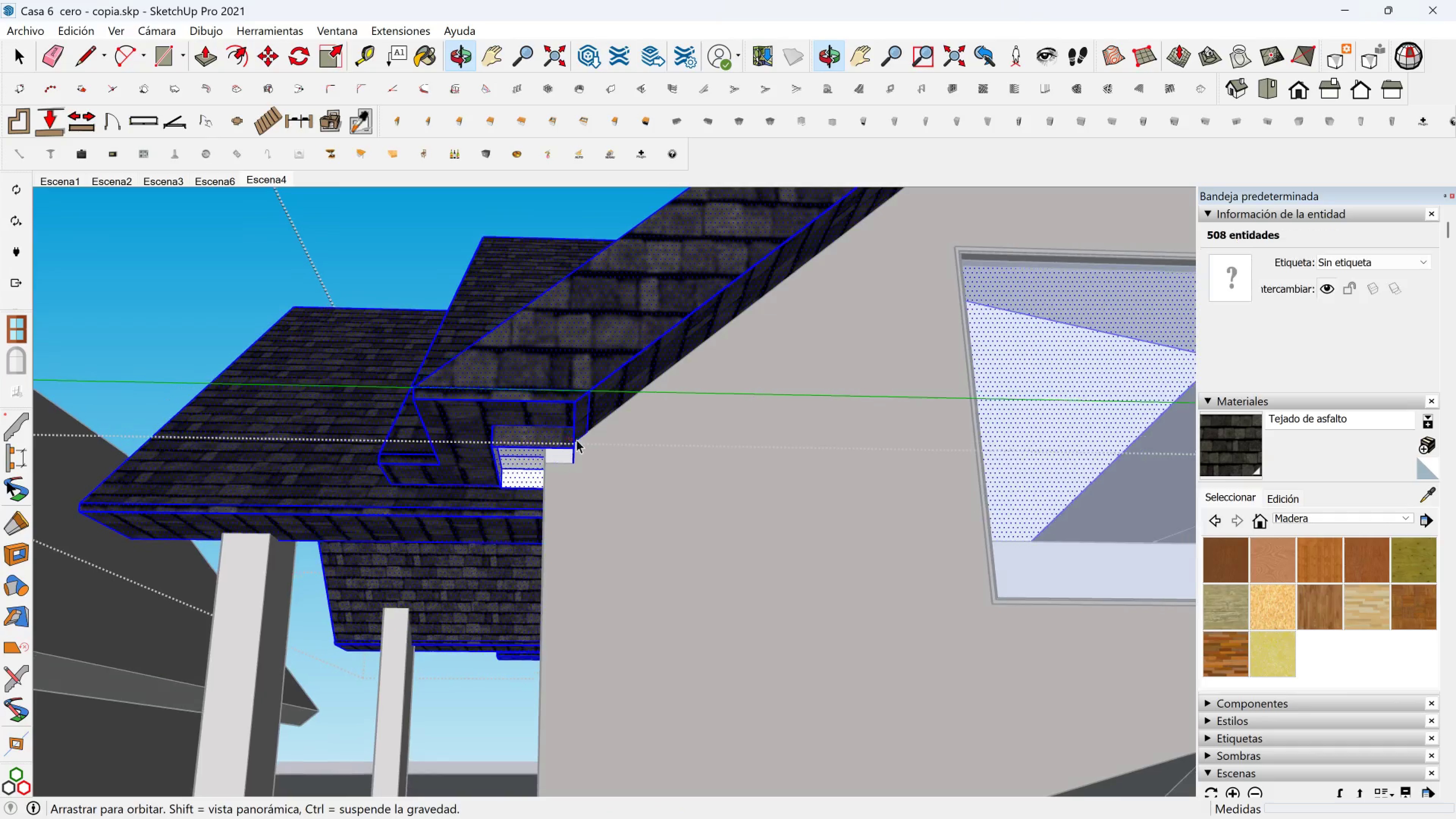 
scroll: coordinate [560, 457], scroll_direction: up, amount: 2.0
 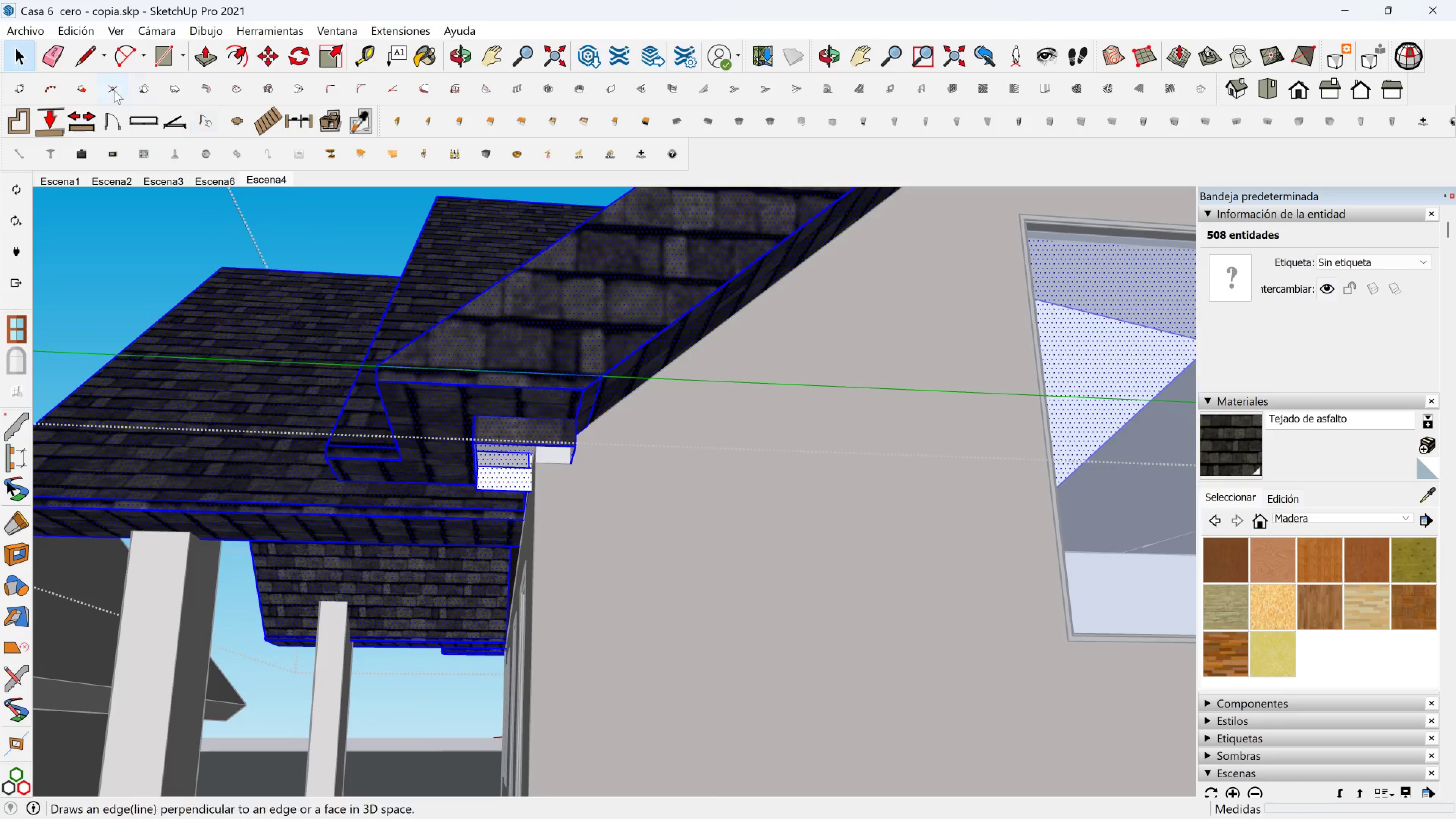 
left_click_drag(start_coordinate=[75, 56], to_coordinate=[75, 53])
 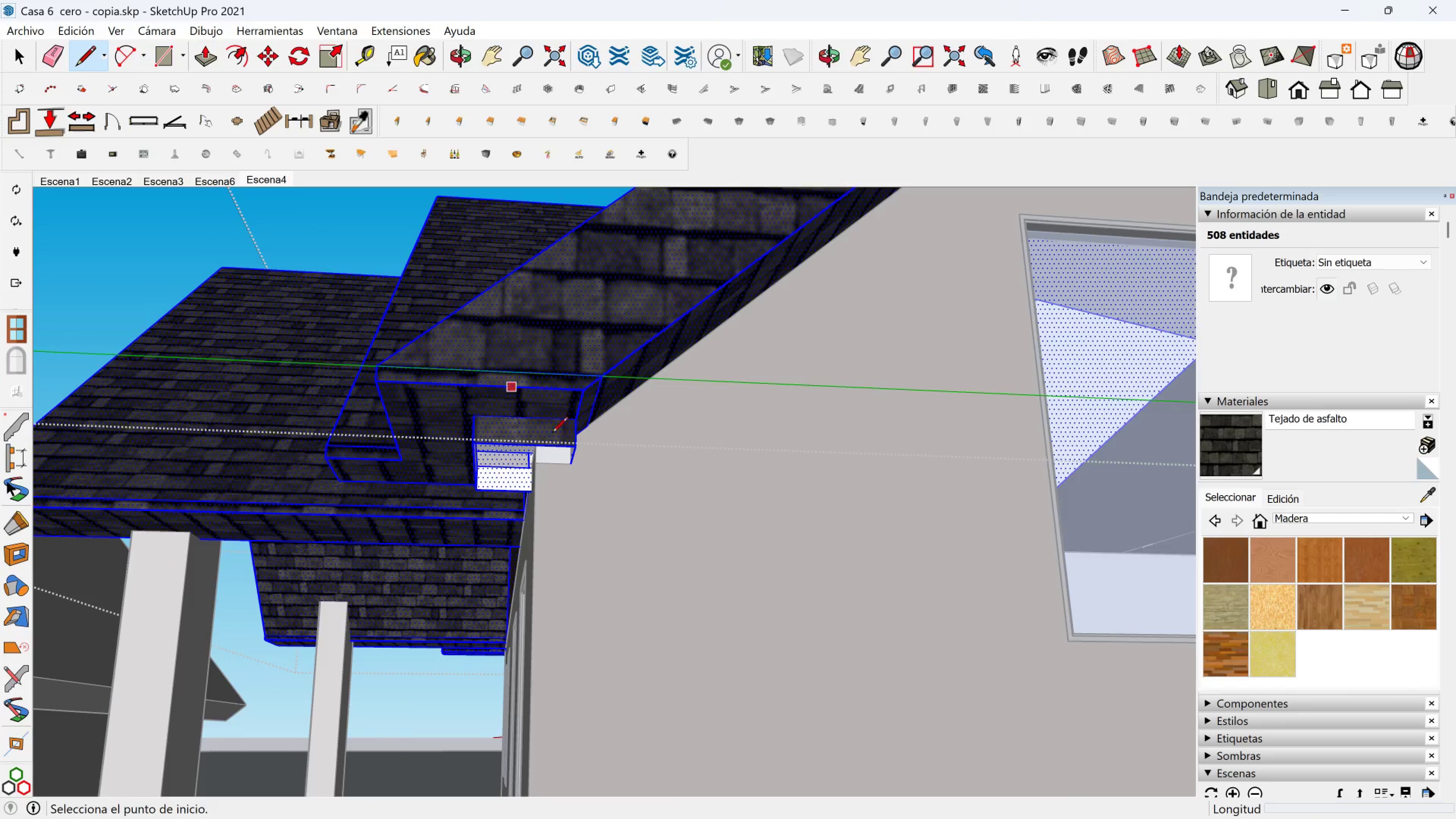 
scroll: coordinate [594, 455], scroll_direction: up, amount: 4.0
 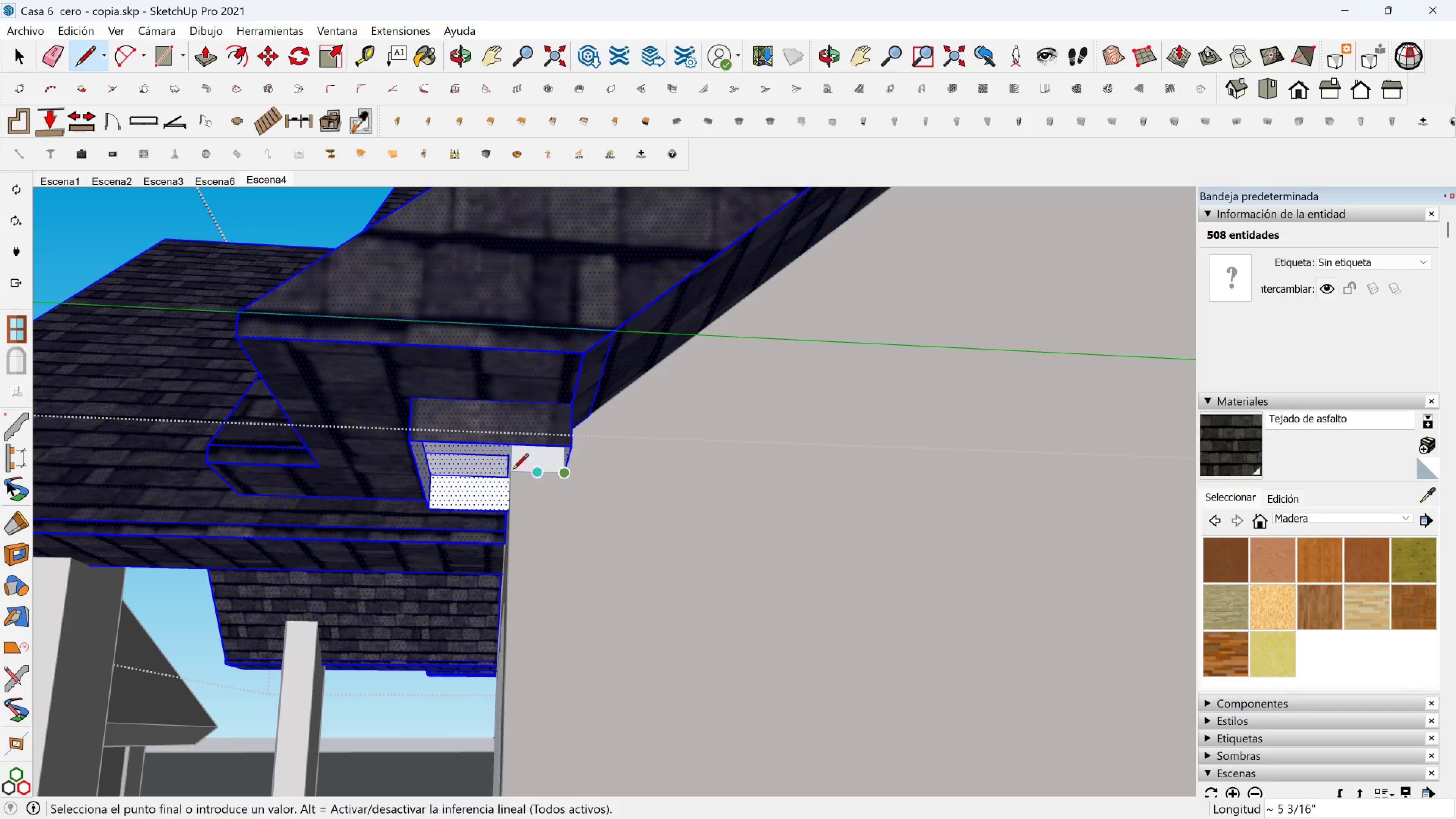 
double_click([509, 471])
 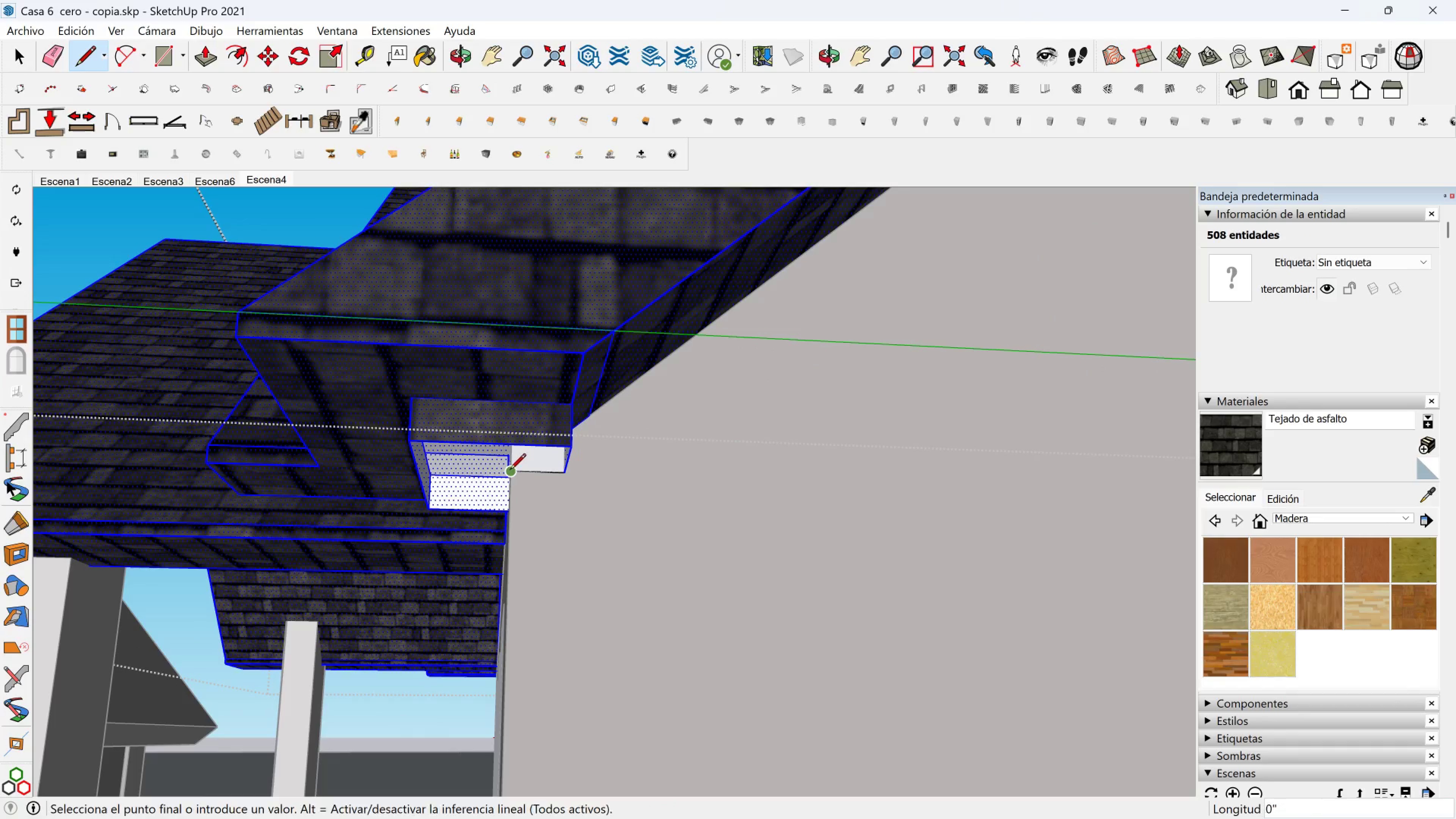 
key(Shift+ShiftLeft)
 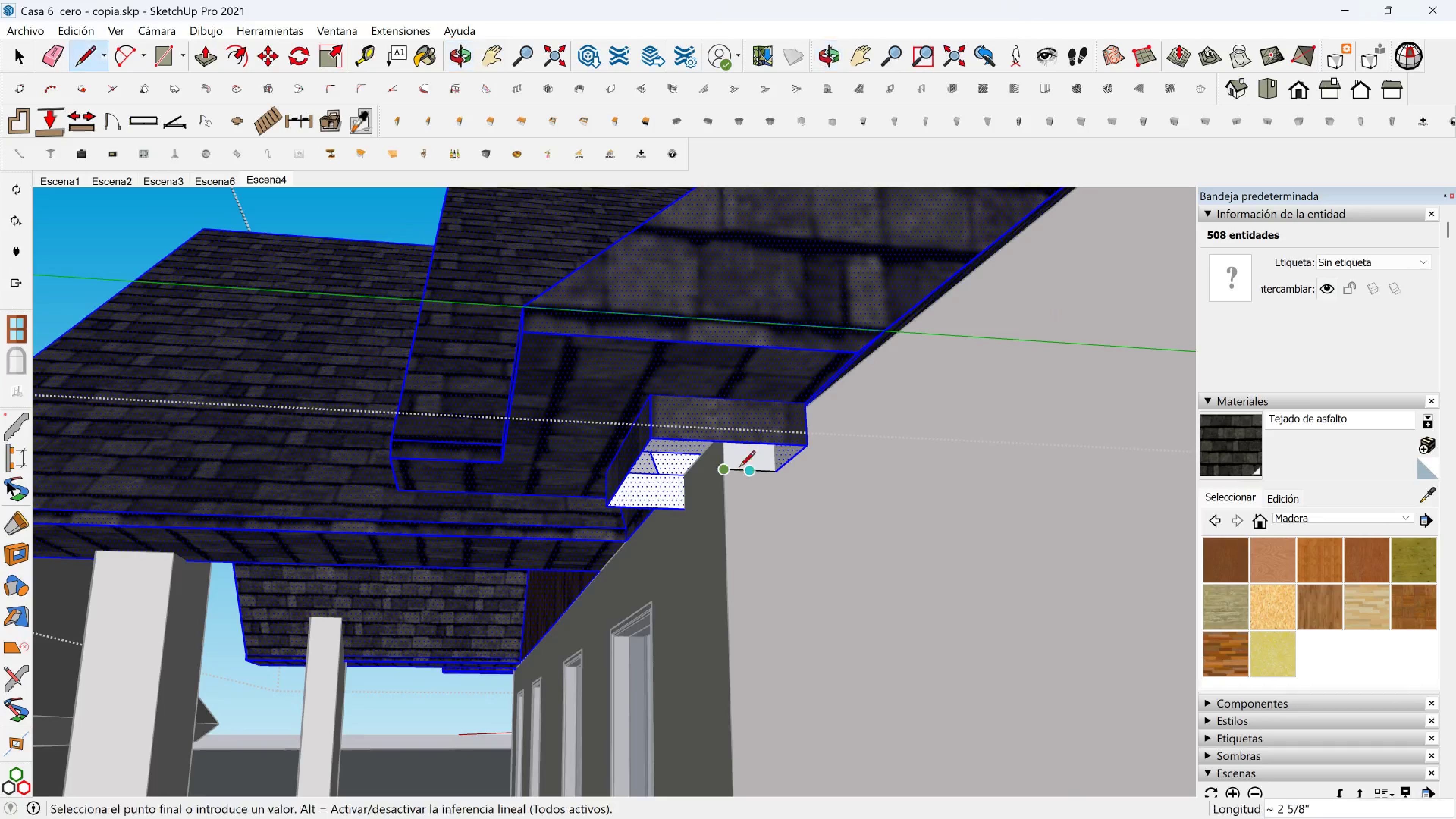 
scroll: coordinate [730, 470], scroll_direction: up, amount: 2.0
 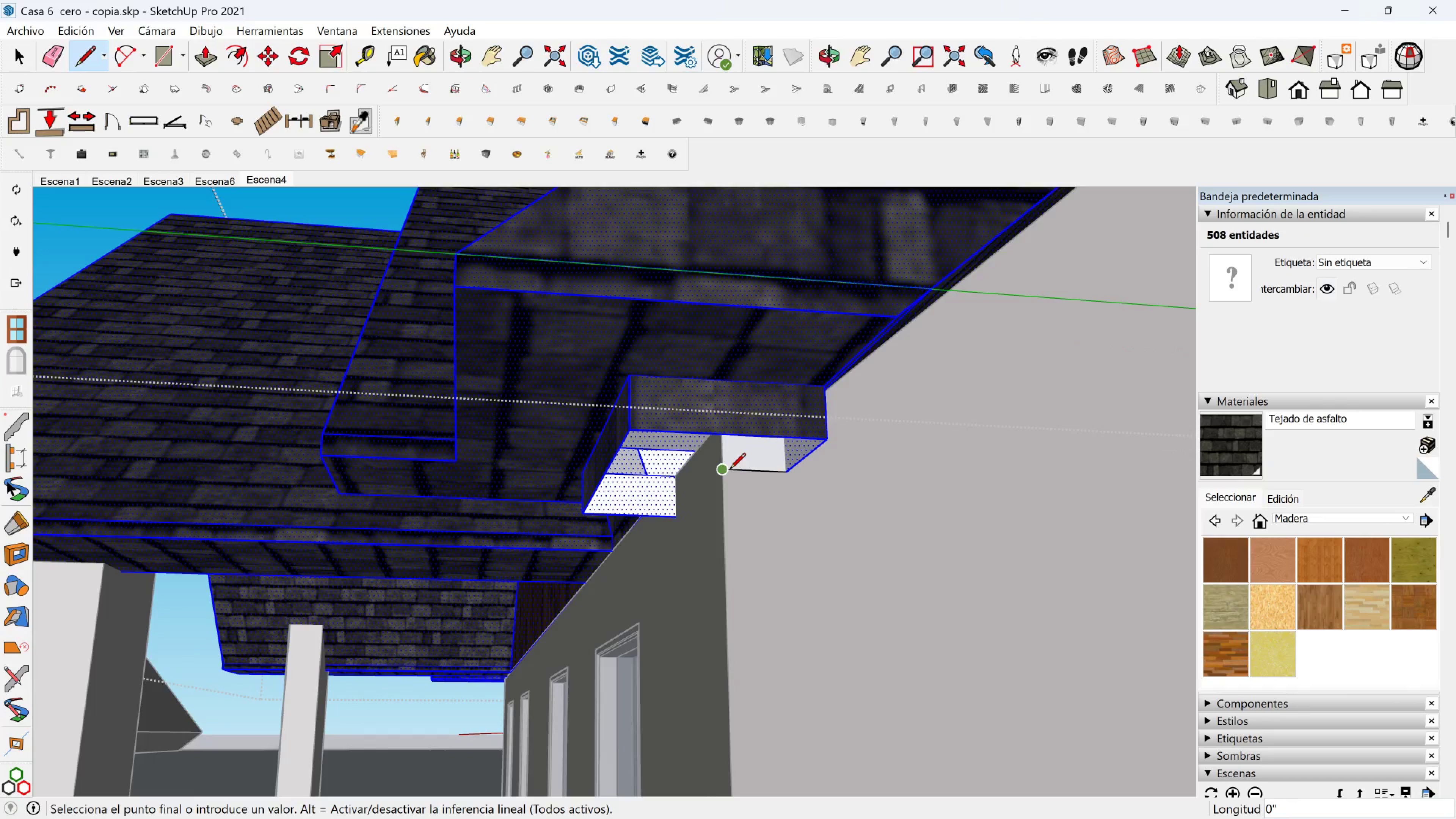 
left_click([730, 470])
 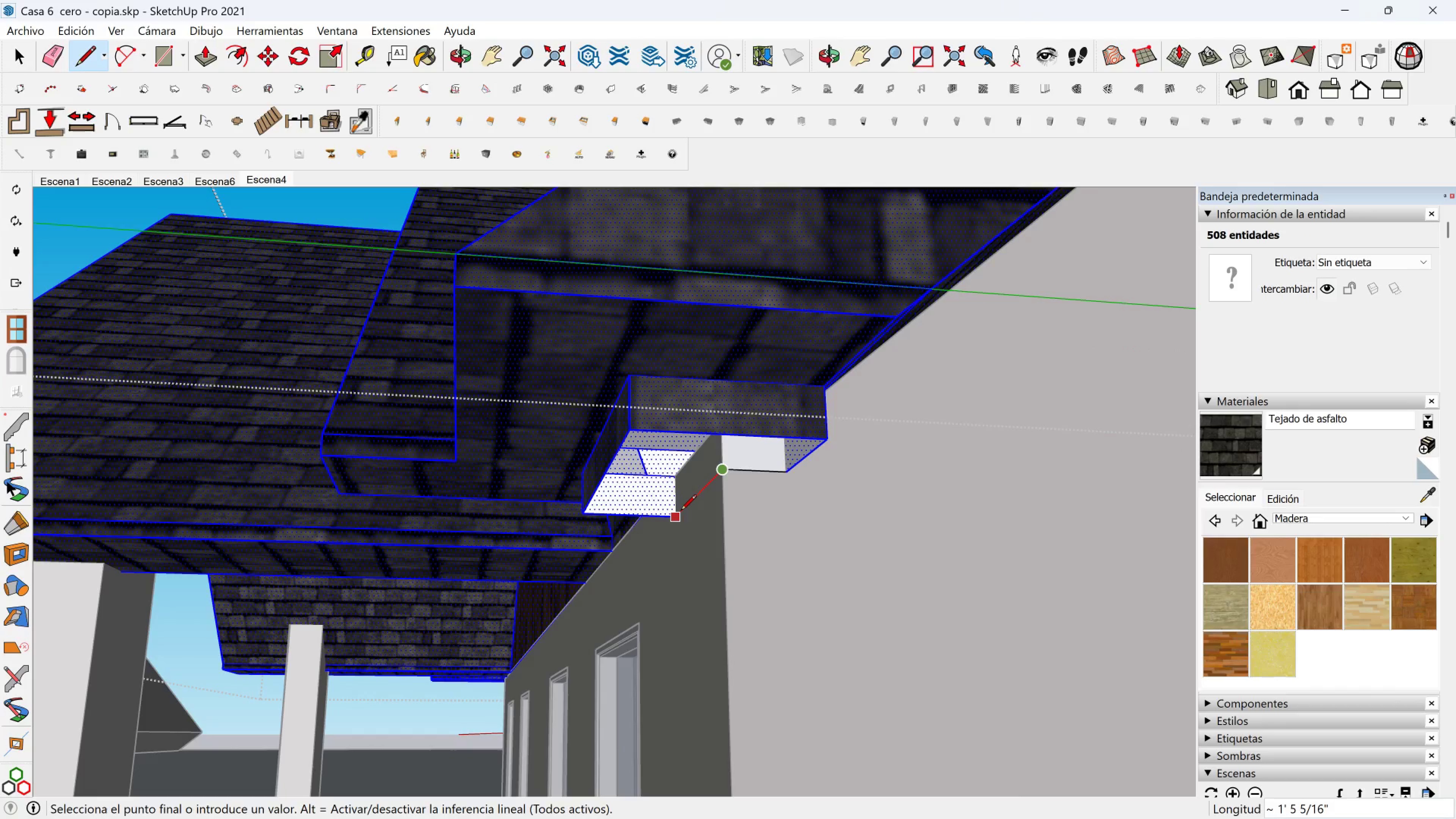 
left_click([681, 511])
 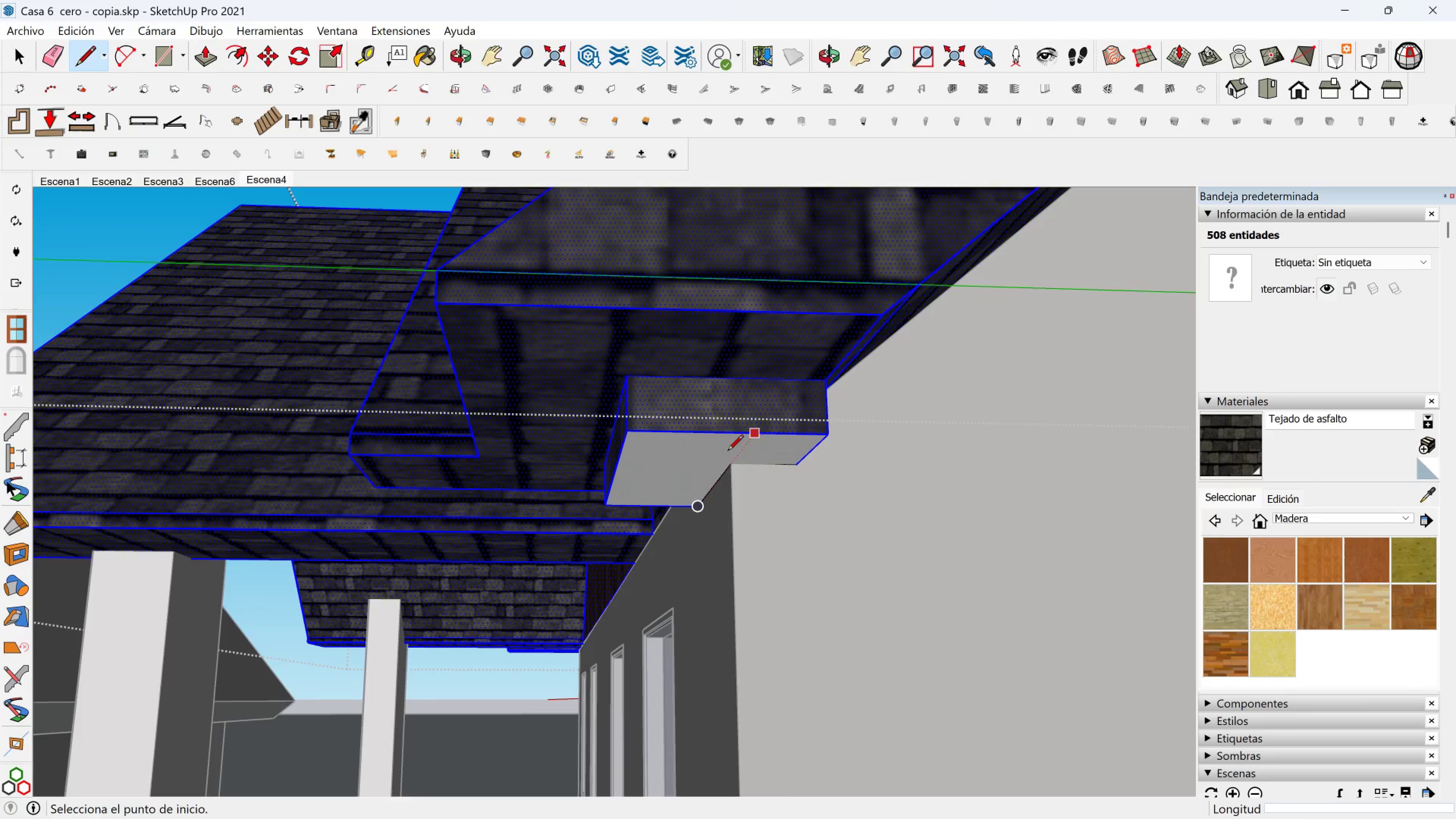 
scroll: coordinate [754, 478], scroll_direction: down, amount: 4.0
 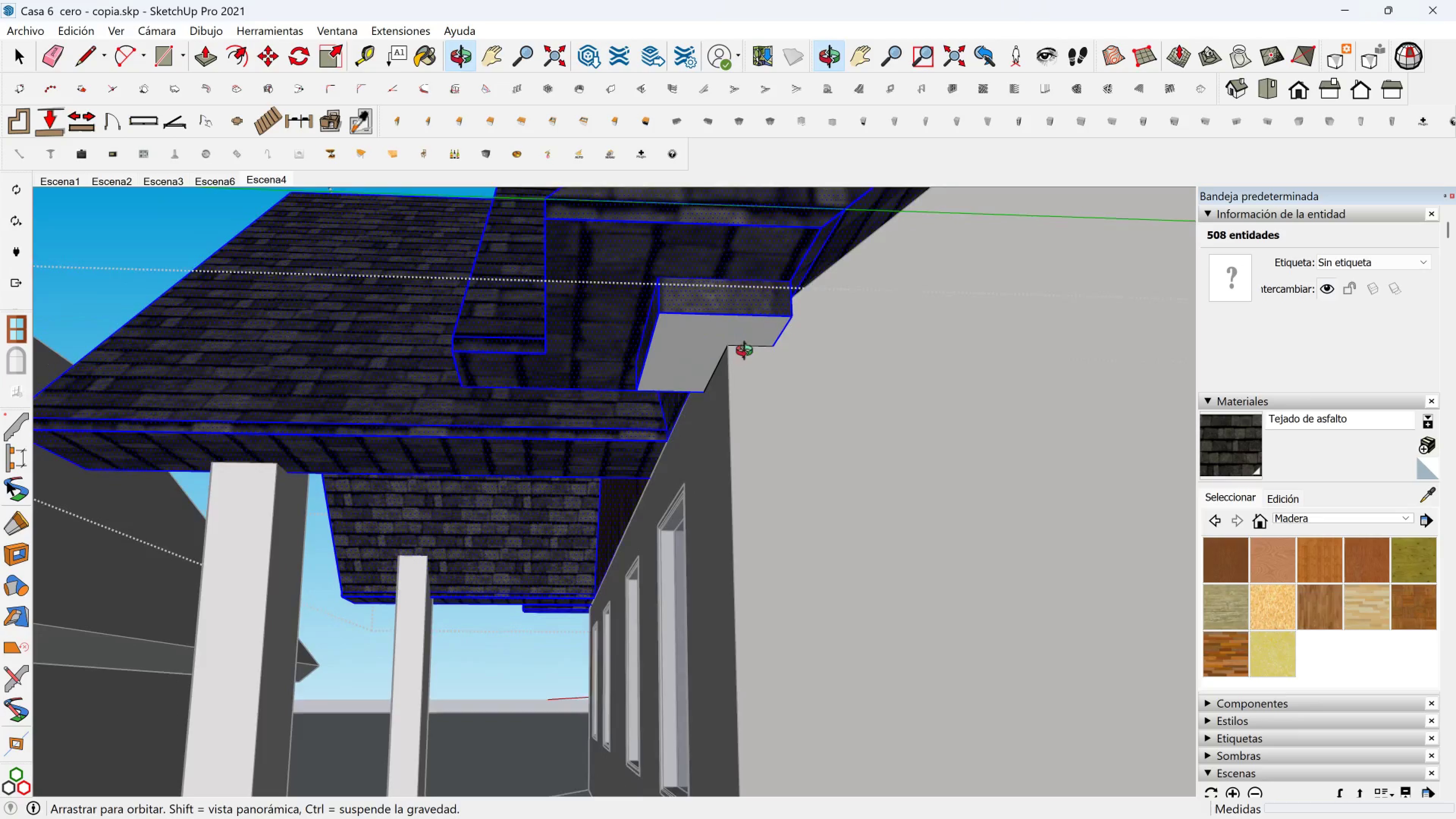 
hold_key(key=ShiftLeft, duration=0.62)
 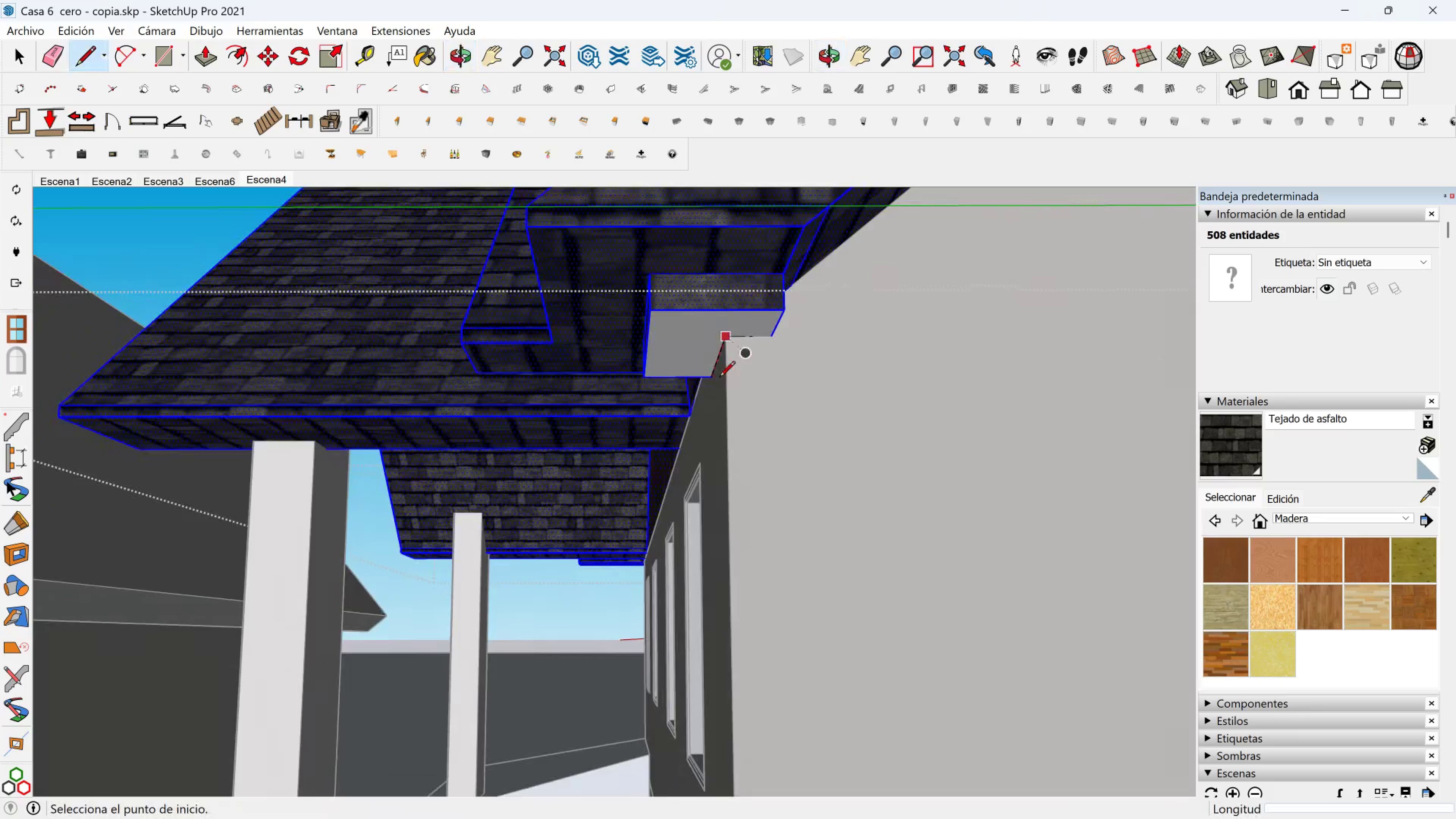 
scroll: coordinate [847, 422], scroll_direction: down, amount: 10.0
 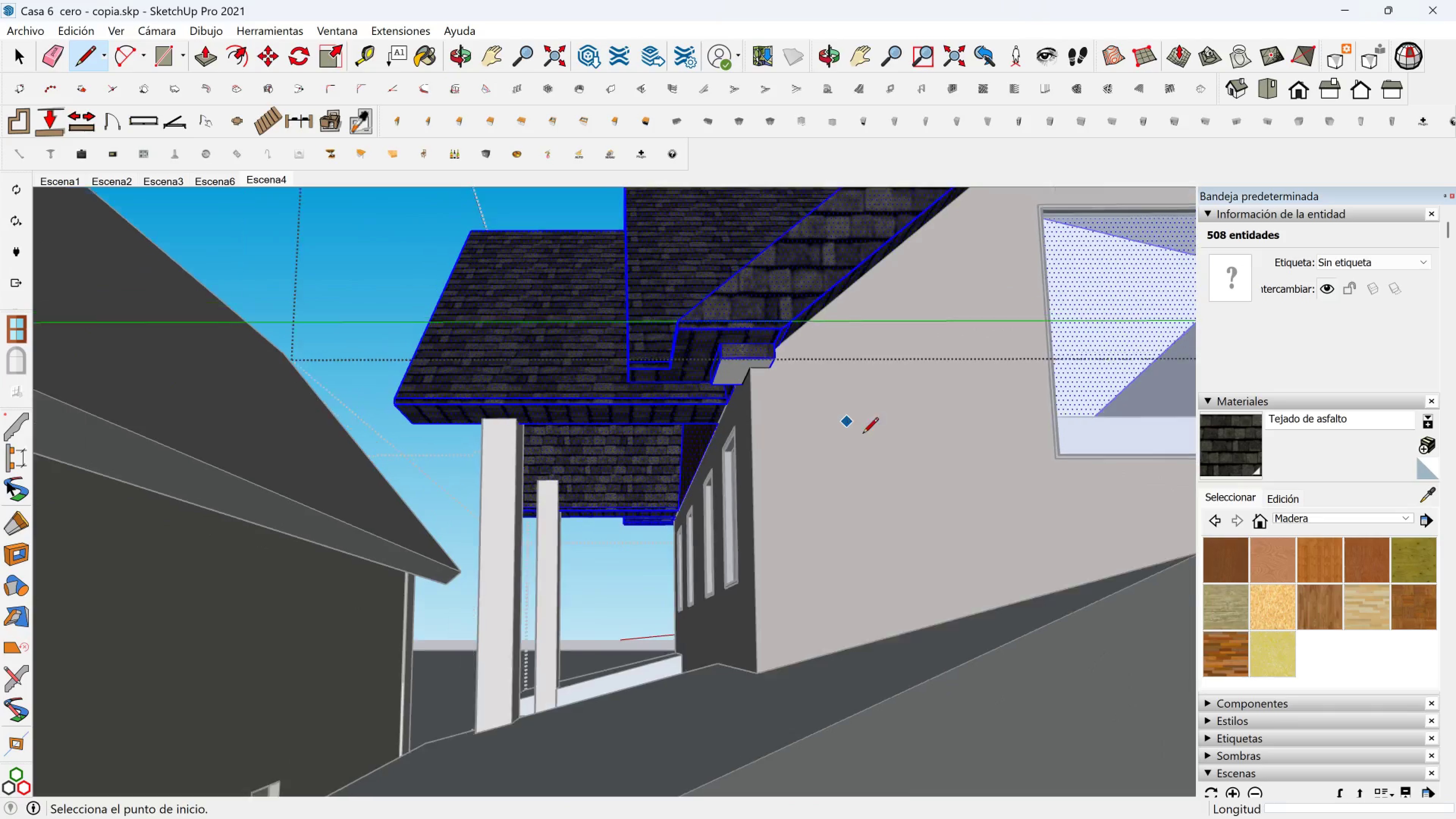 
hold_key(key=ShiftLeft, duration=0.57)
 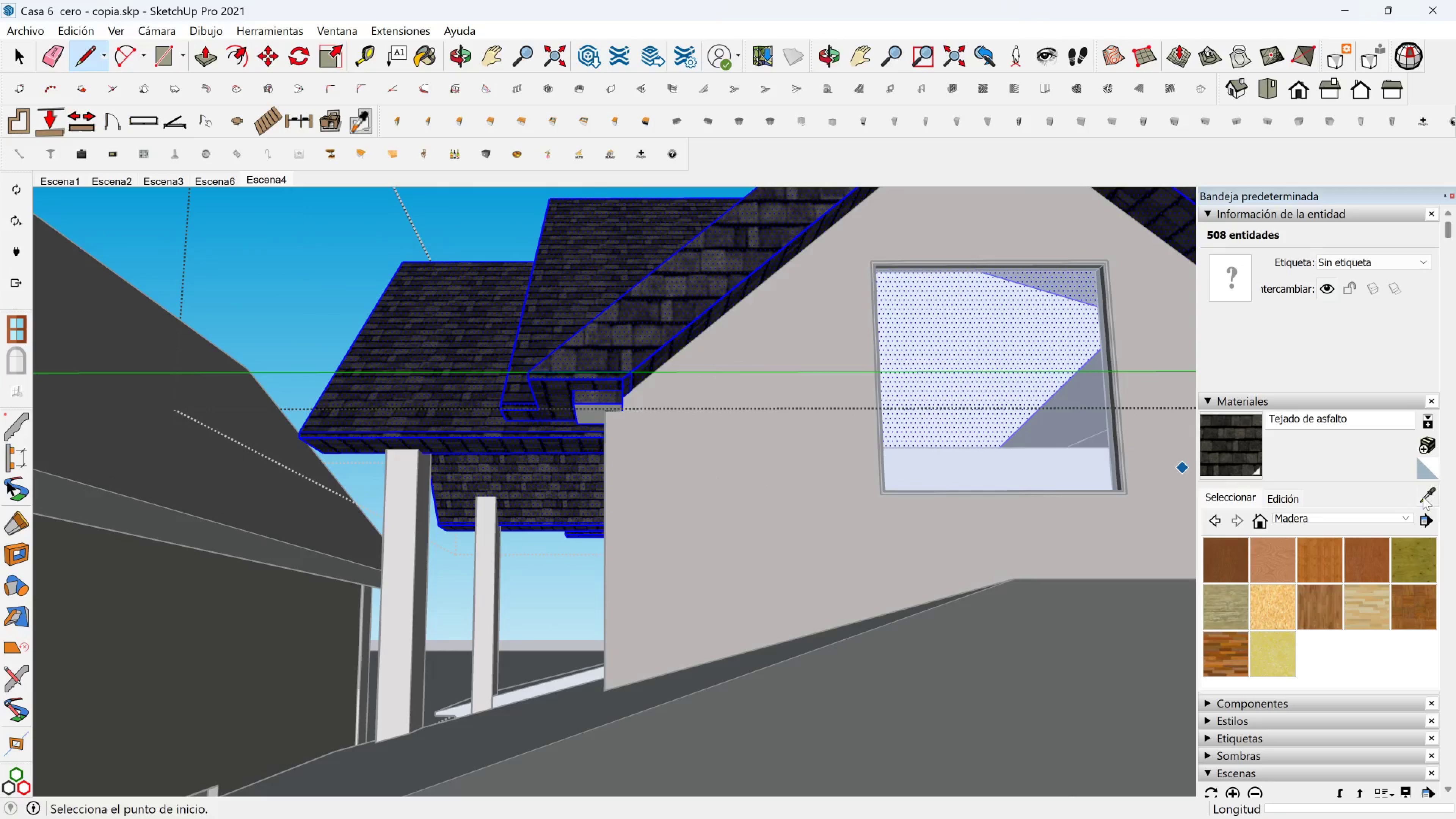 
scroll: coordinate [817, 499], scroll_direction: down, amount: 2.0
 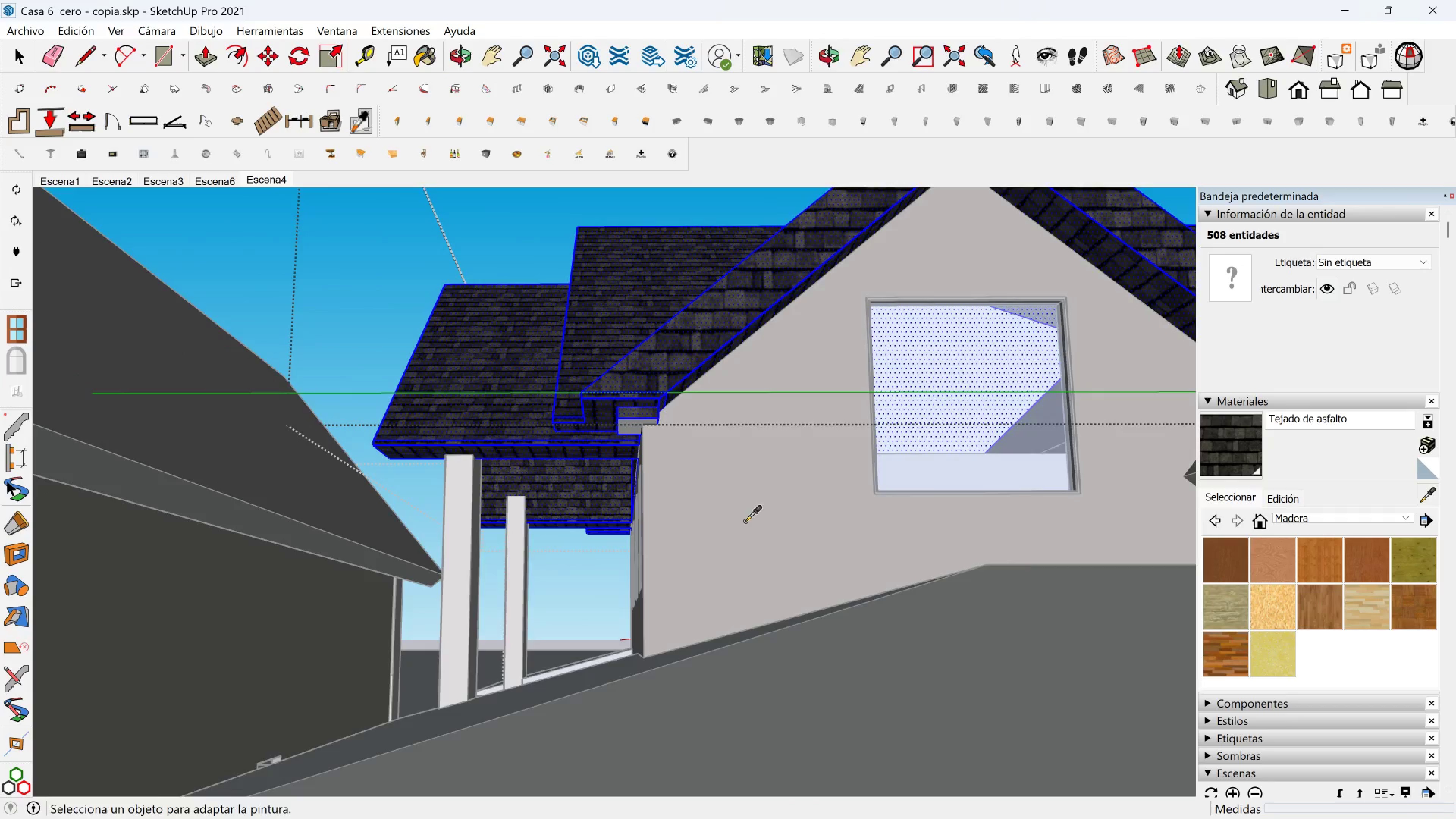 
hold_key(key=ShiftLeft, duration=0.83)
 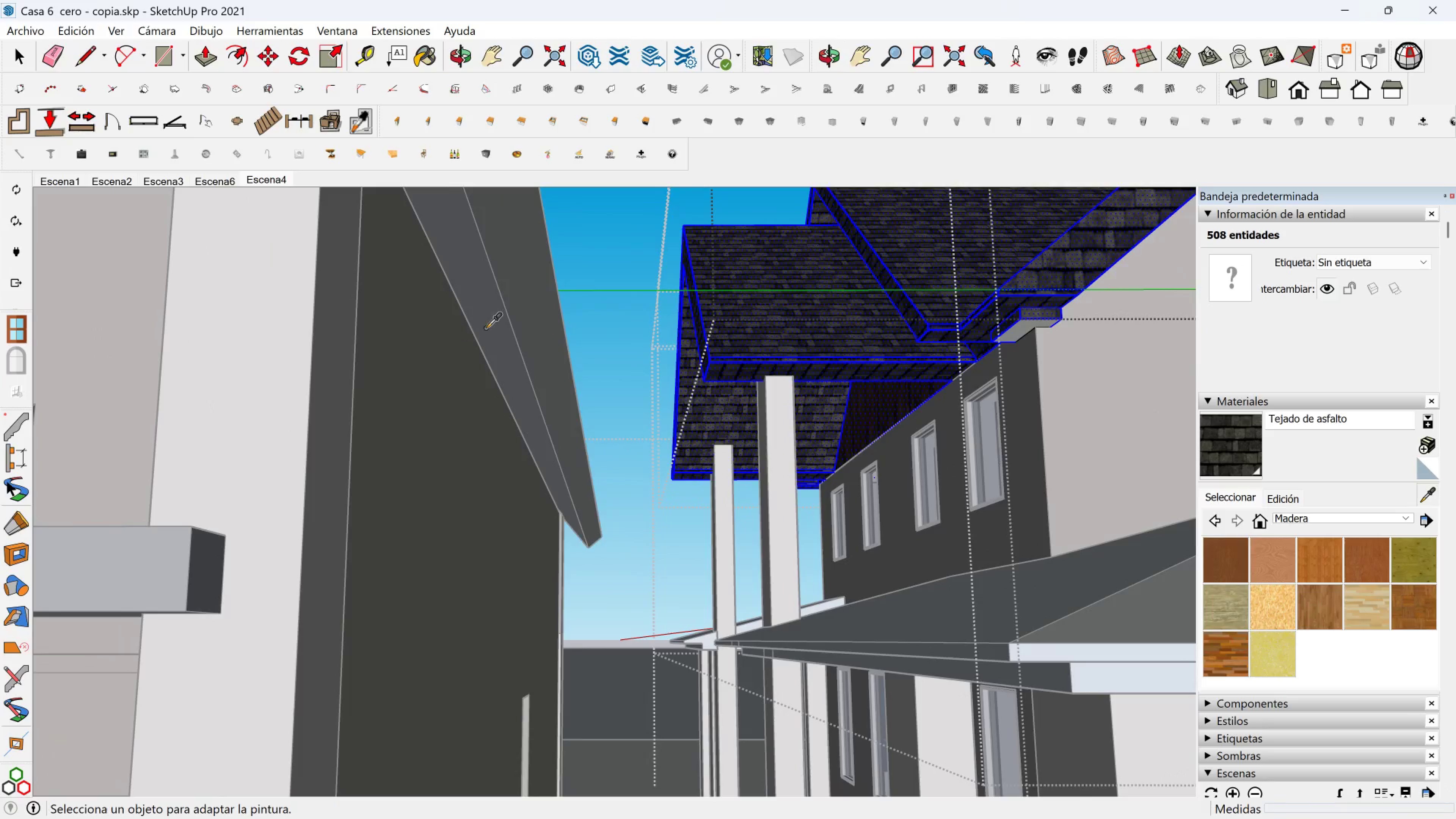 
left_click([486, 328])
 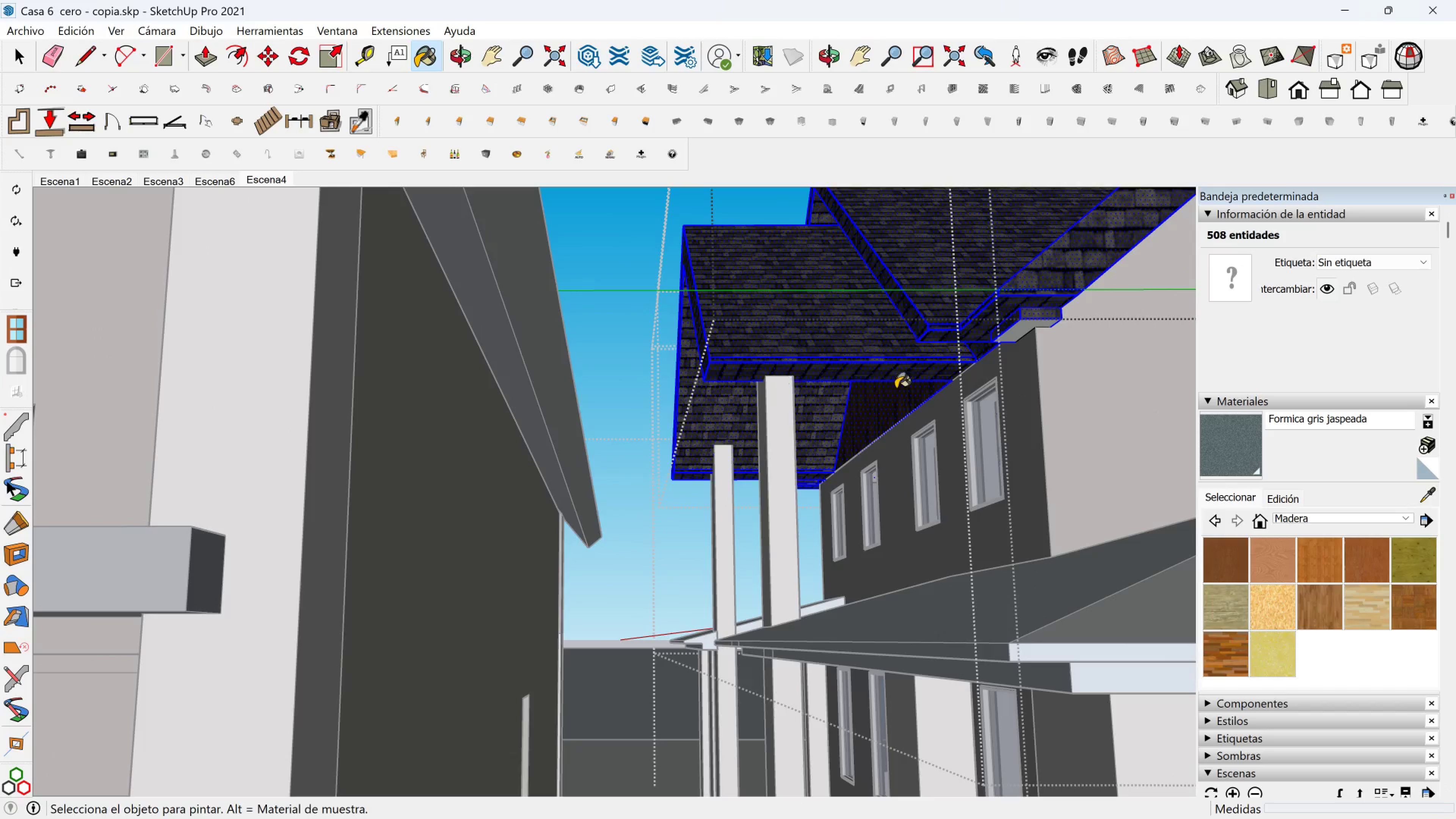 
hold_key(key=ShiftLeft, duration=0.33)
 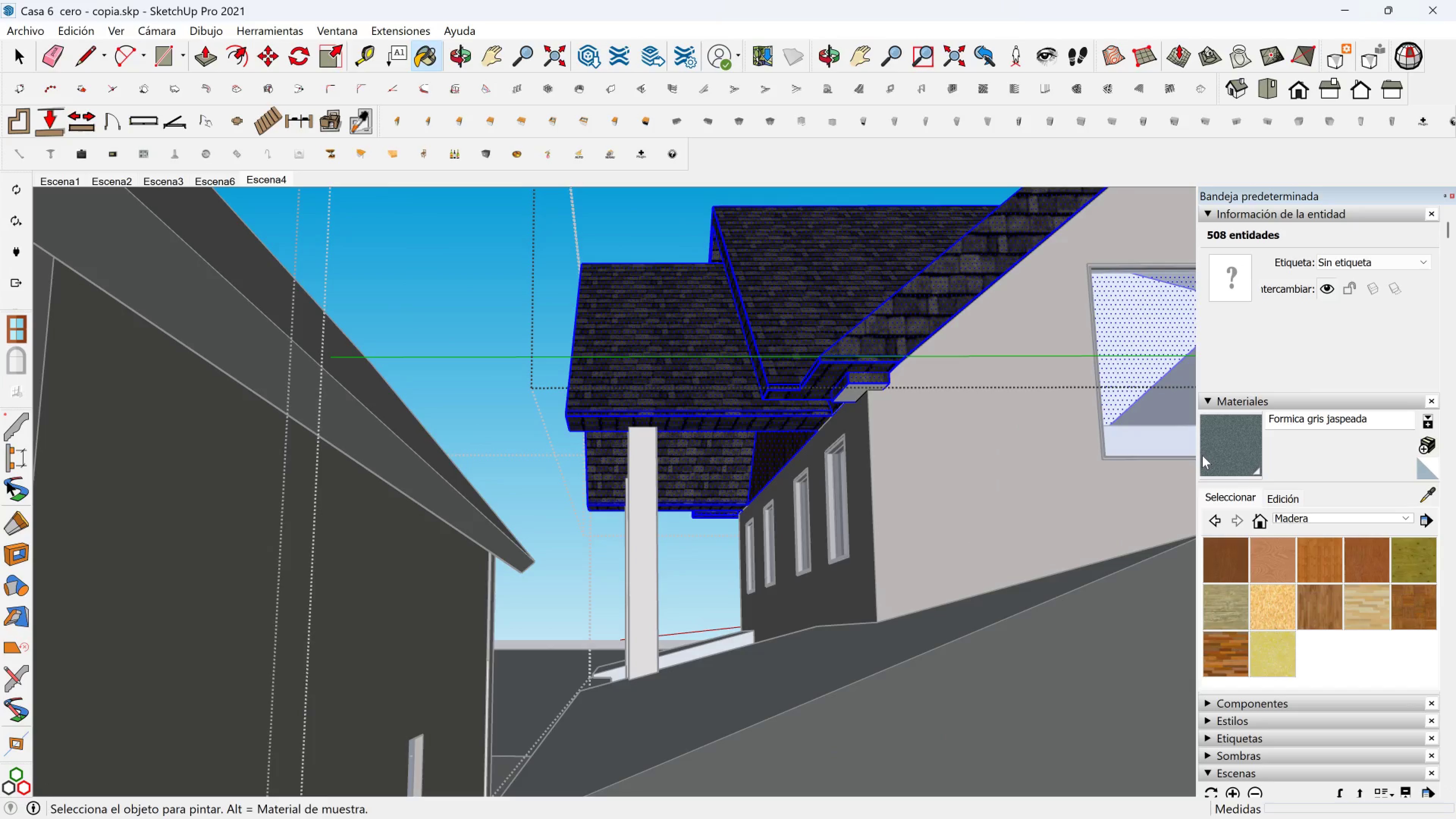 
key(Space)
 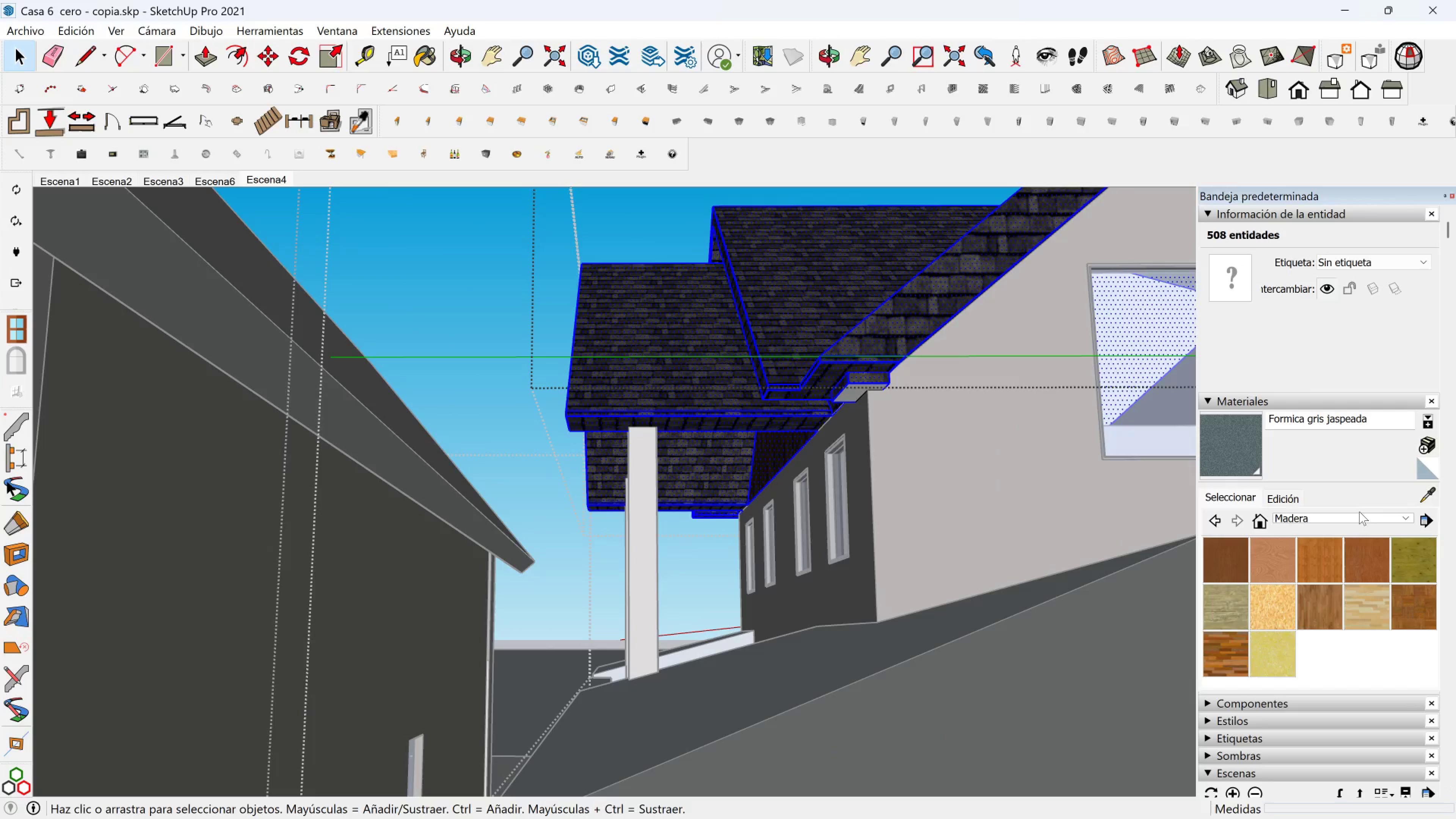 
left_click([1359, 511])
 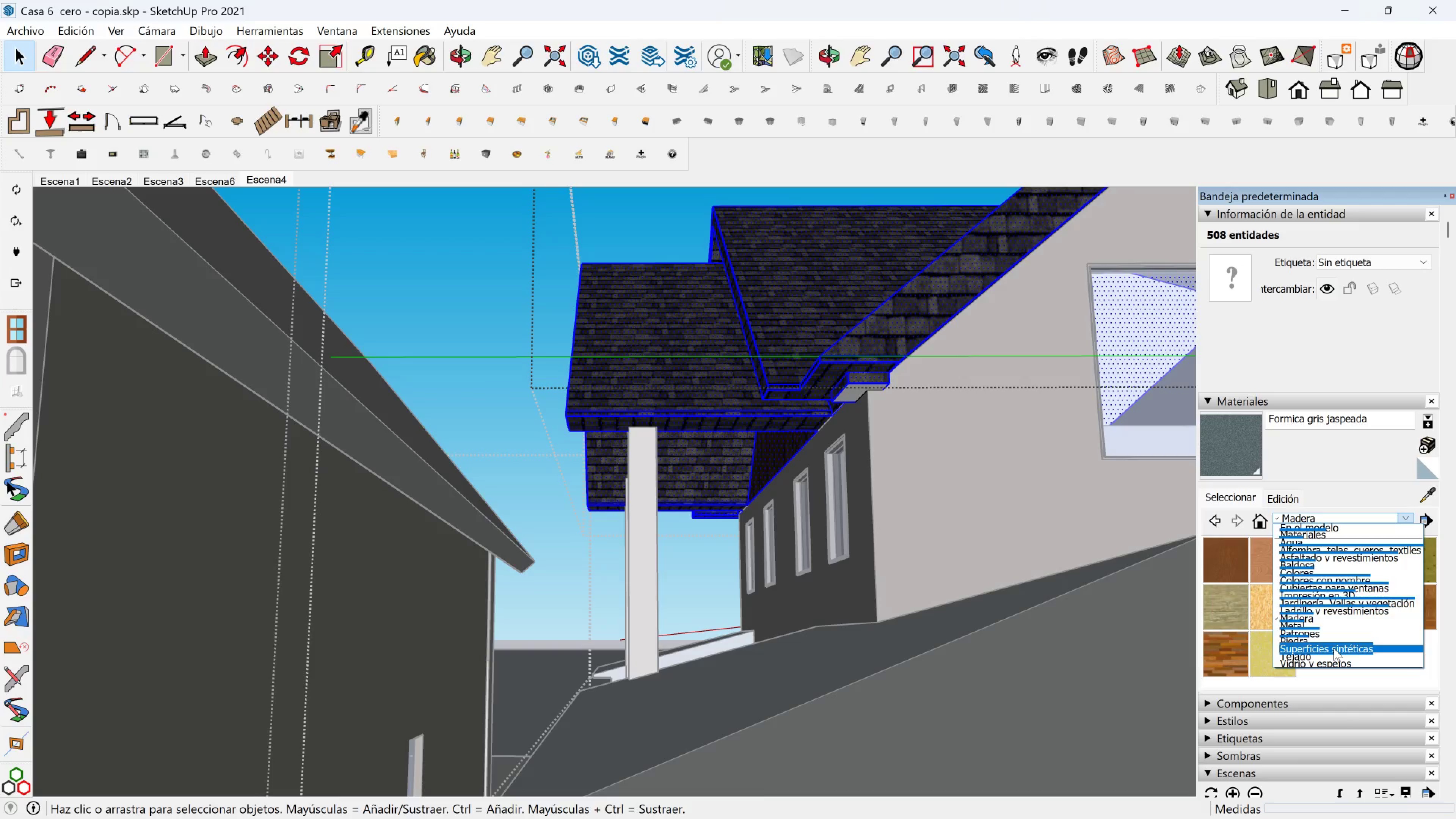 
left_click([1334, 648])
 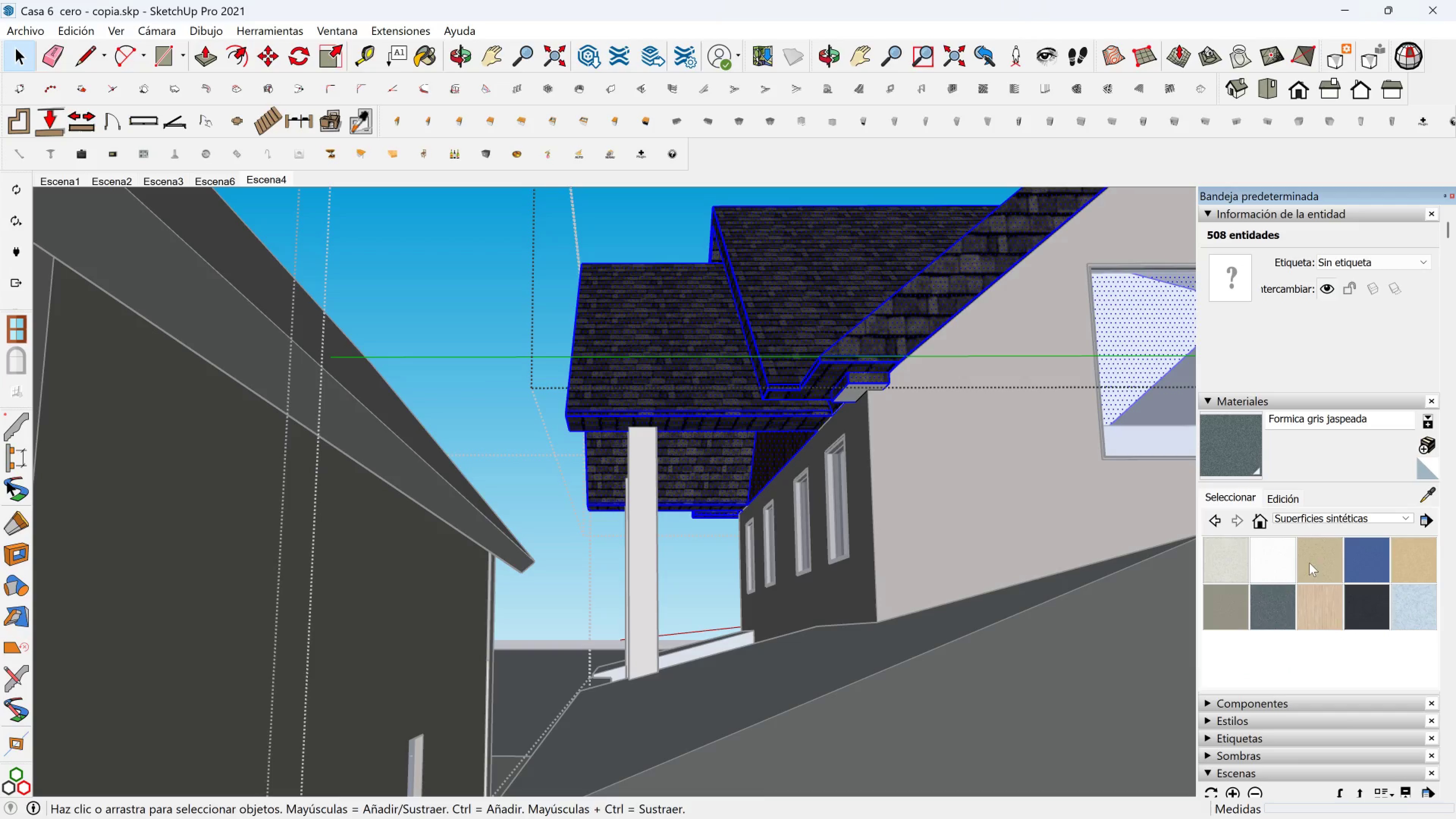 
left_click_drag(start_coordinate=[1282, 560], to_coordinate=[1279, 558])
 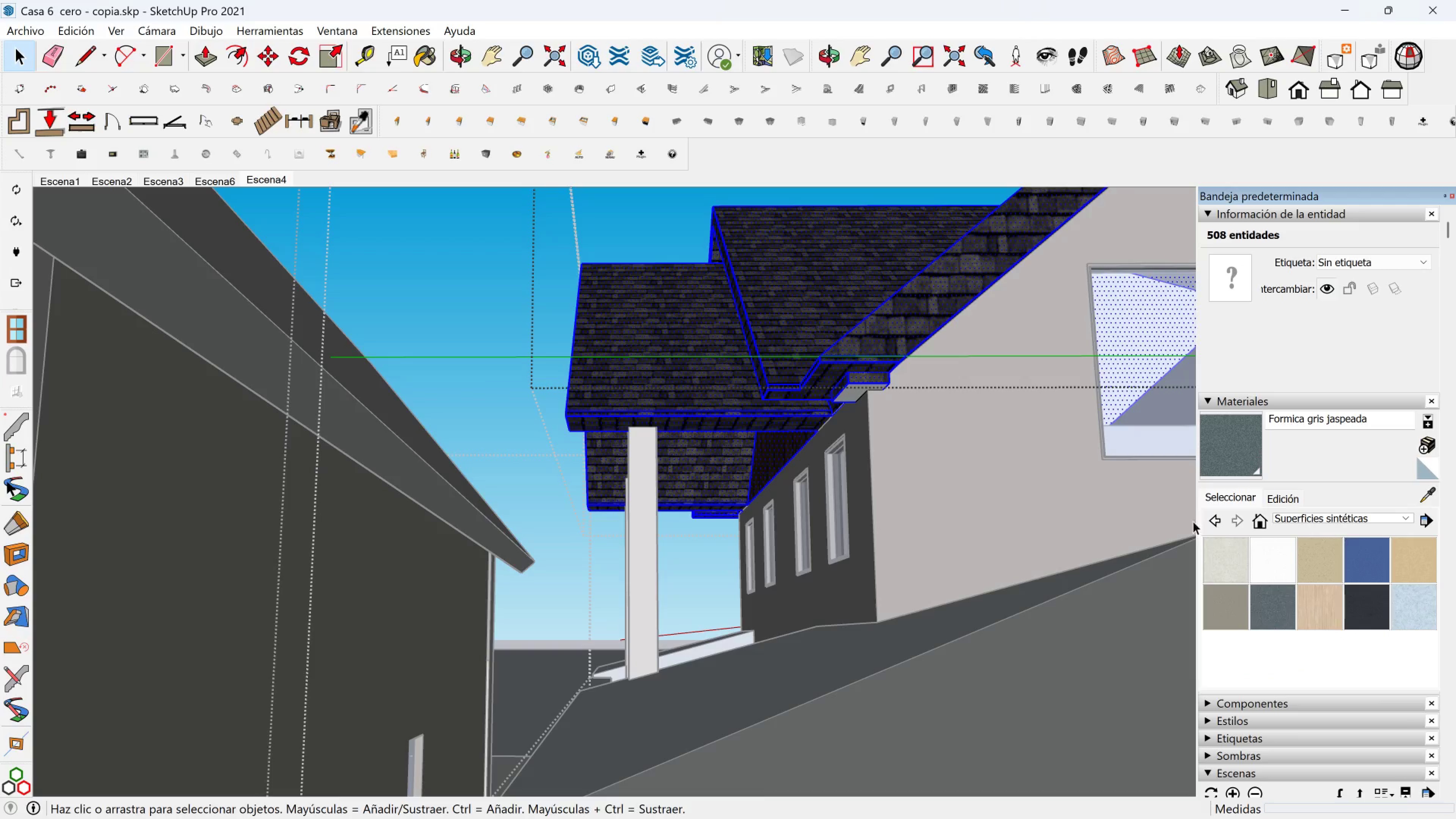 
left_click([1286, 568])
 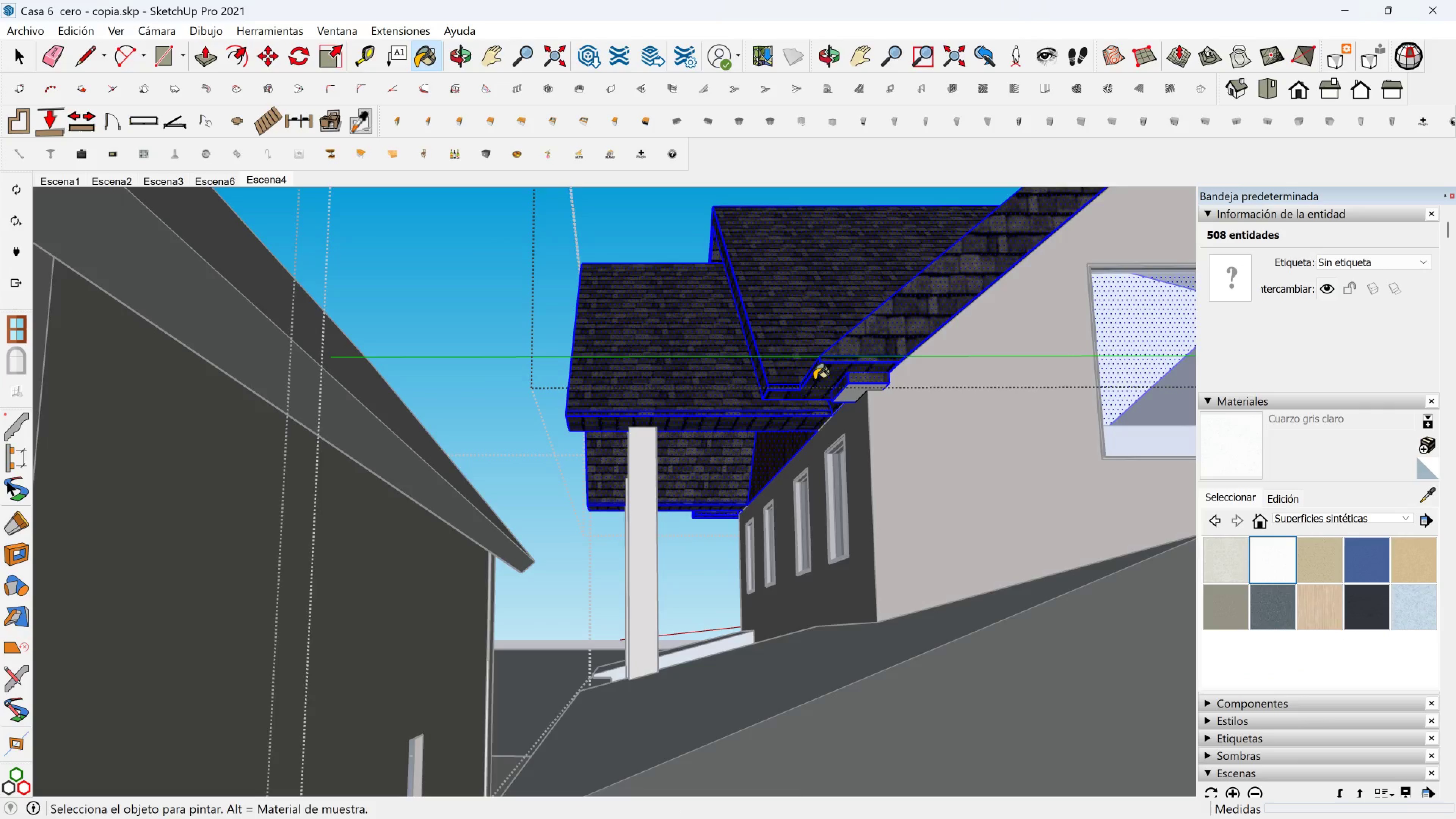 
scroll: coordinate [814, 380], scroll_direction: up, amount: 1.0
 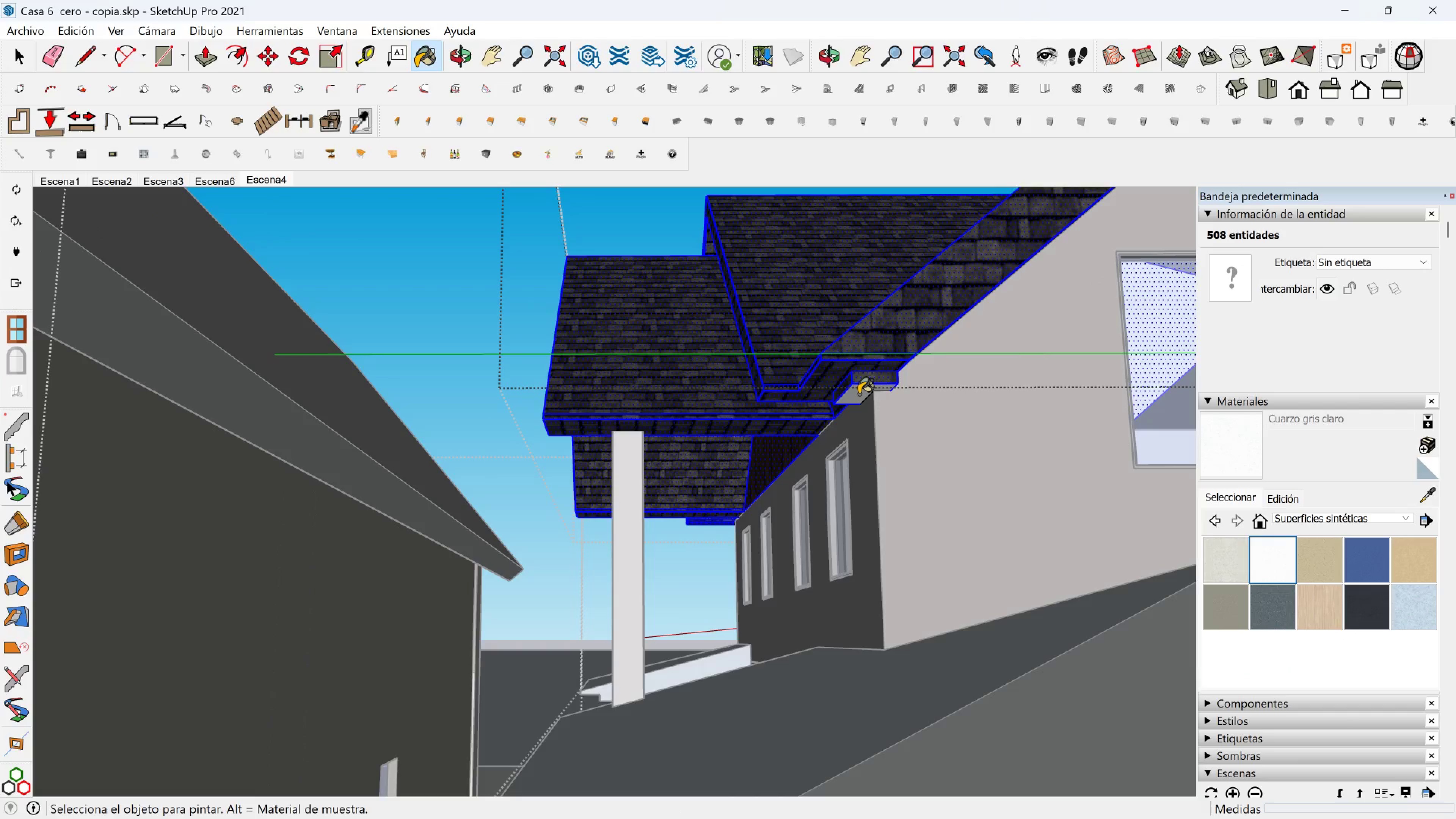 
left_click([858, 394])
 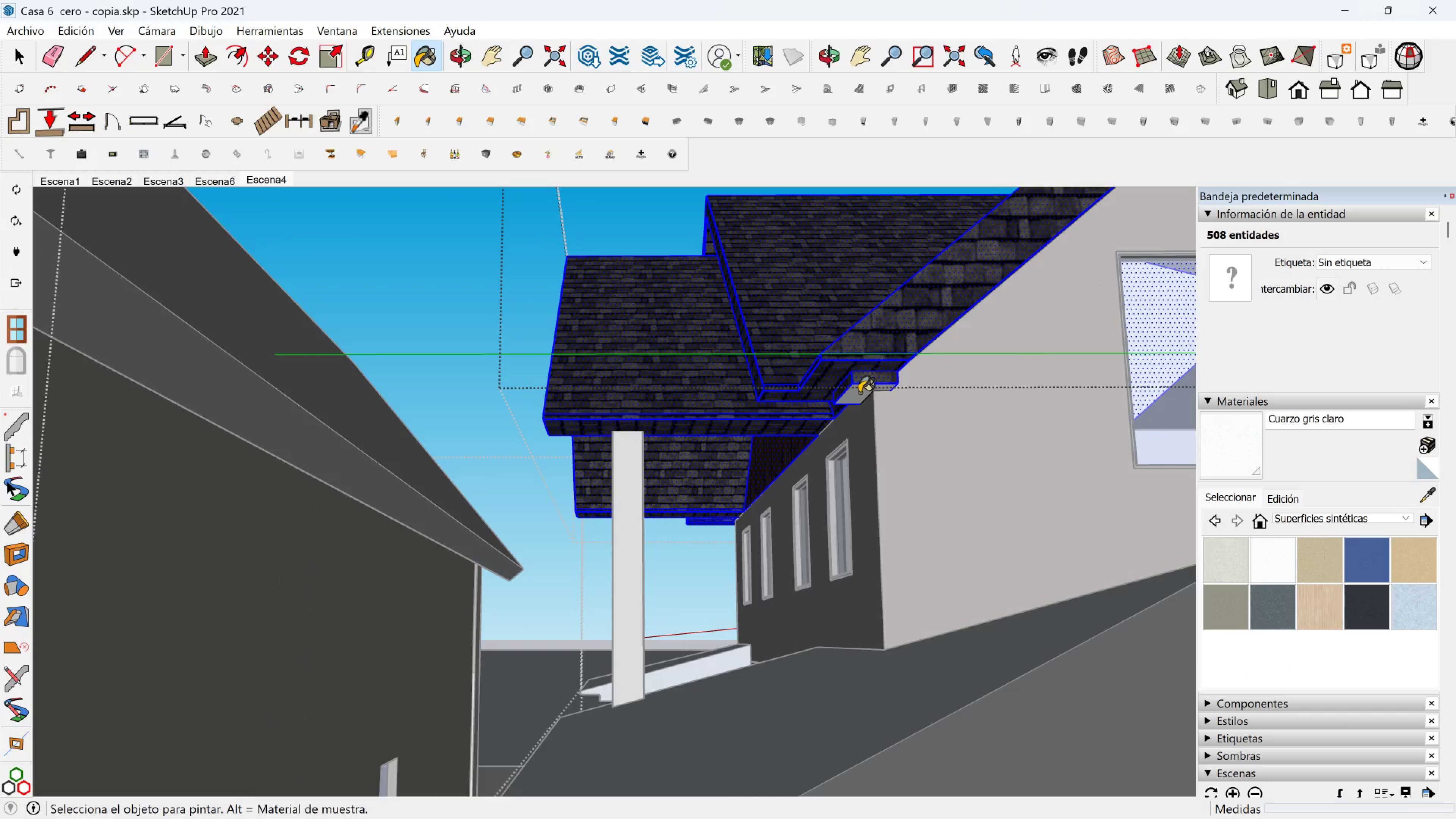 
scroll: coordinate [855, 390], scroll_direction: up, amount: 2.0
 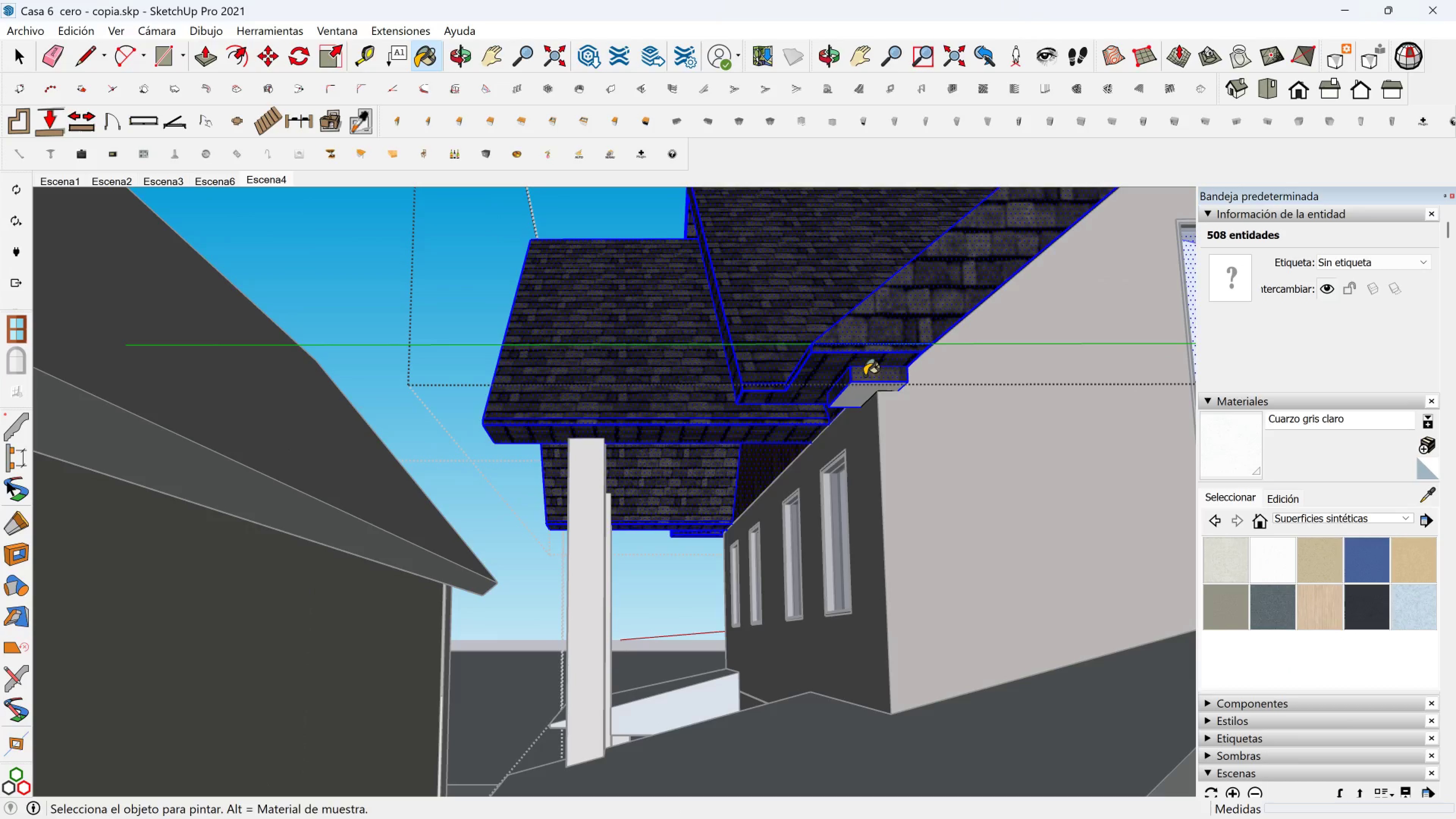 
left_click([864, 375])
 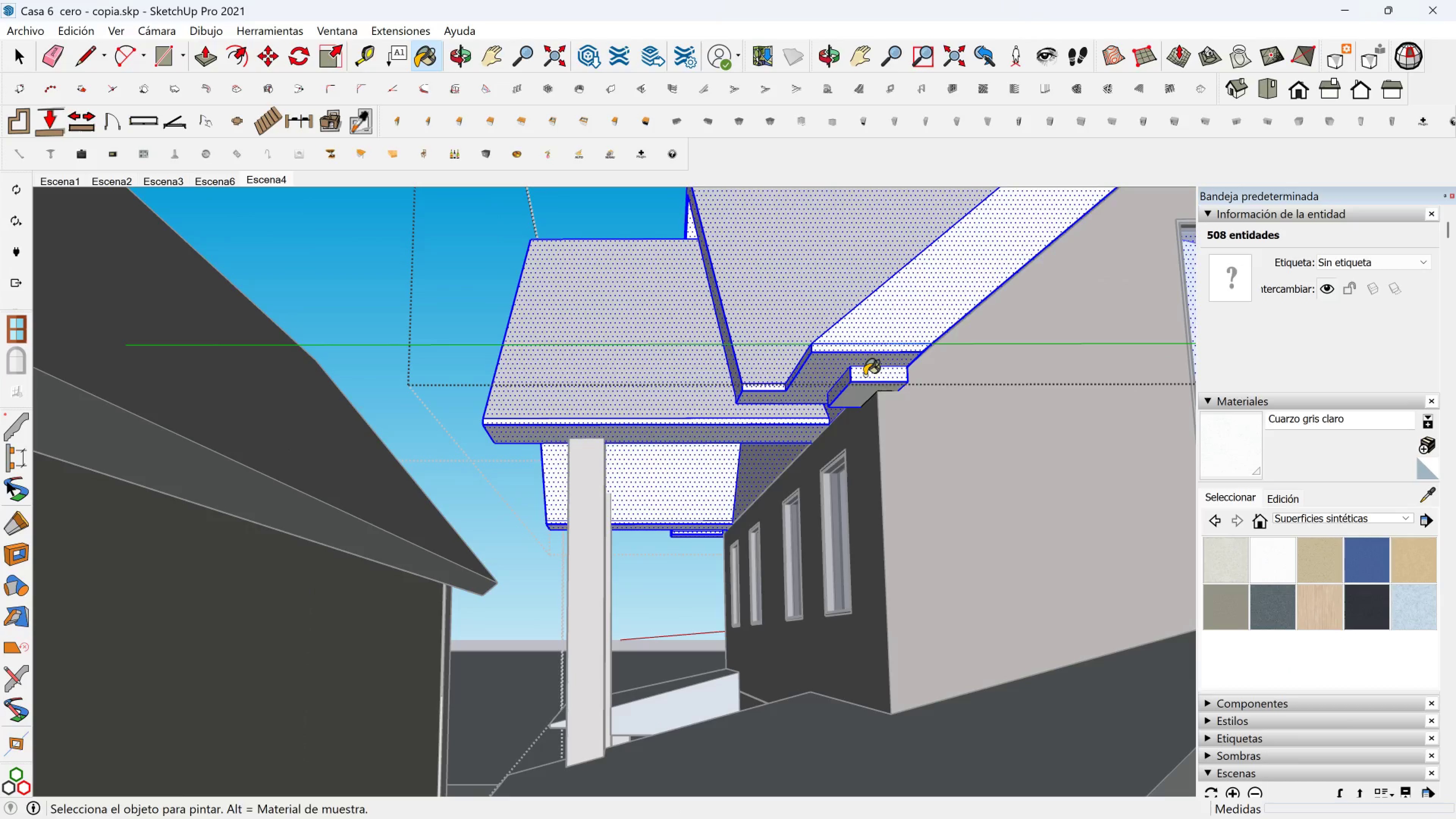 
key(Control+Z)
 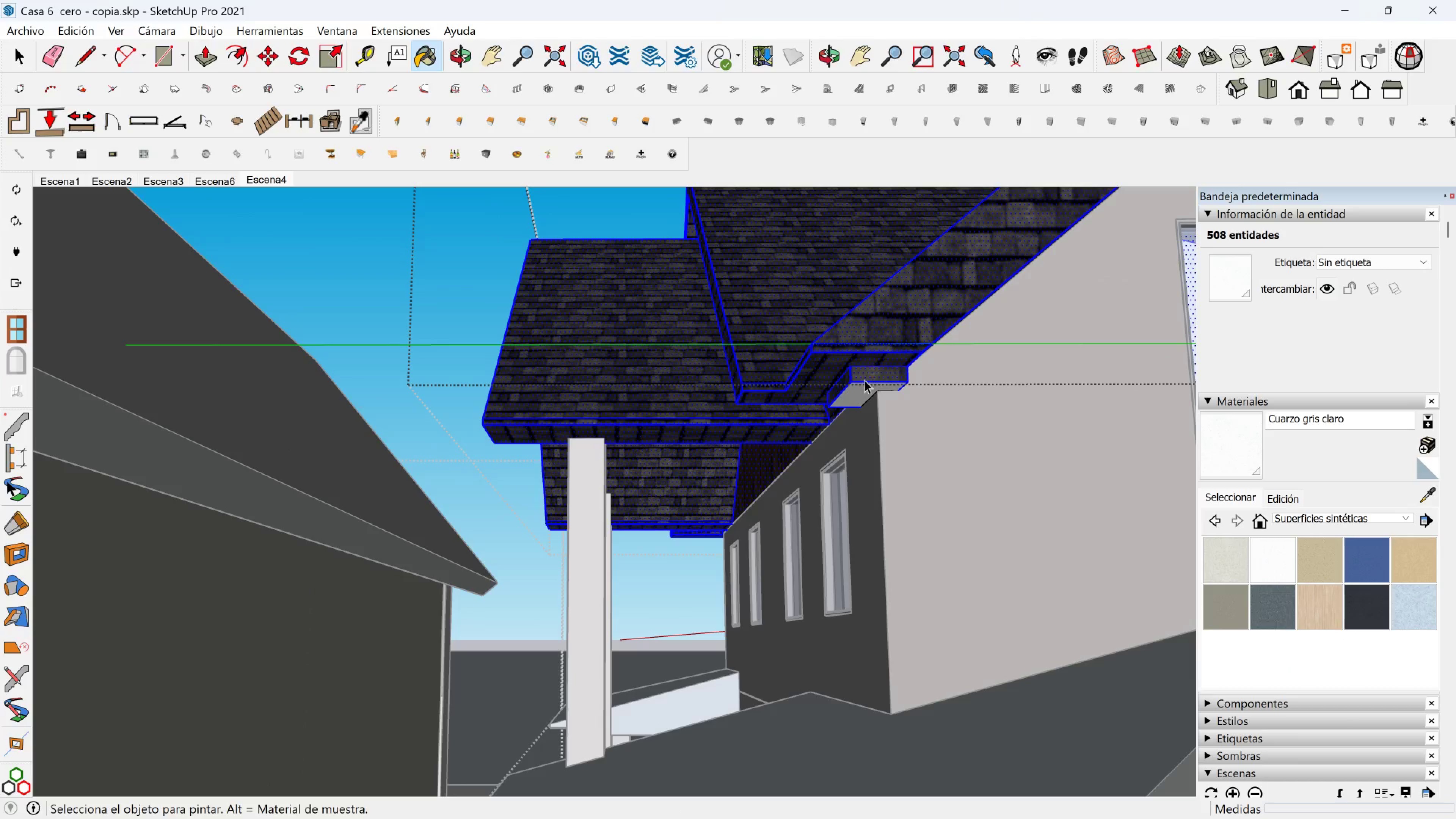 
key(Space)
 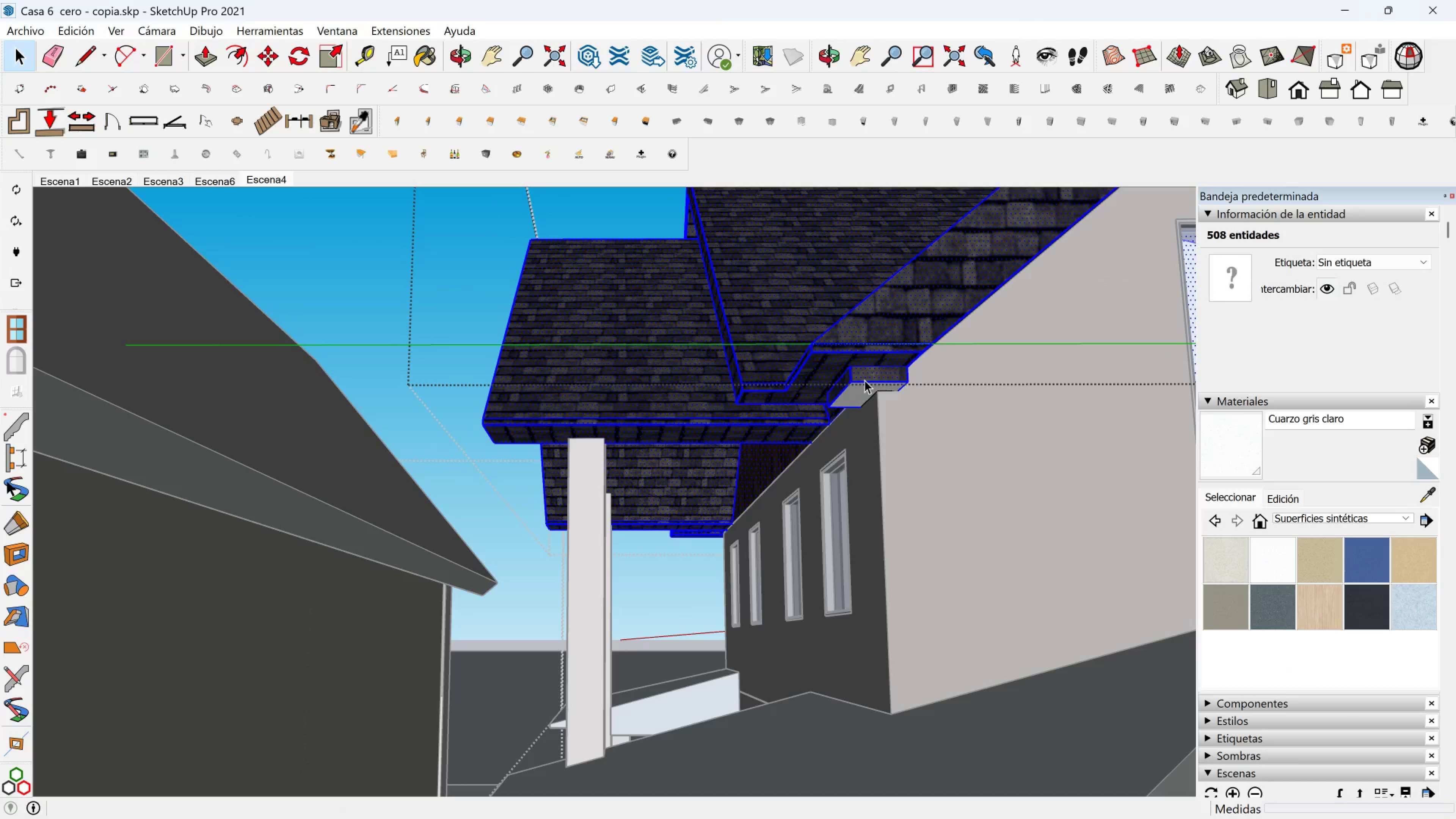 
key(Escape)
 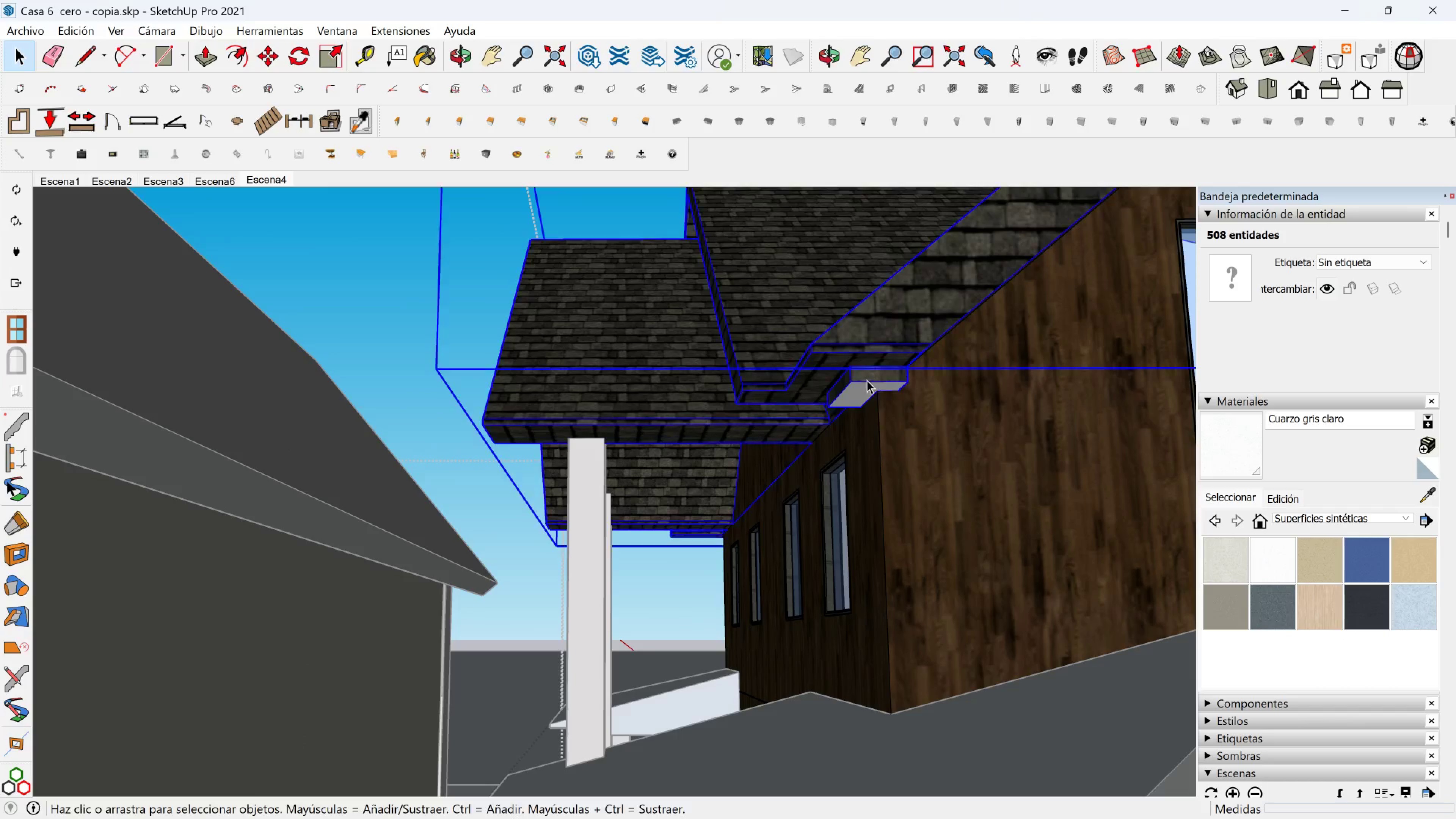 
left_click([864, 380])
 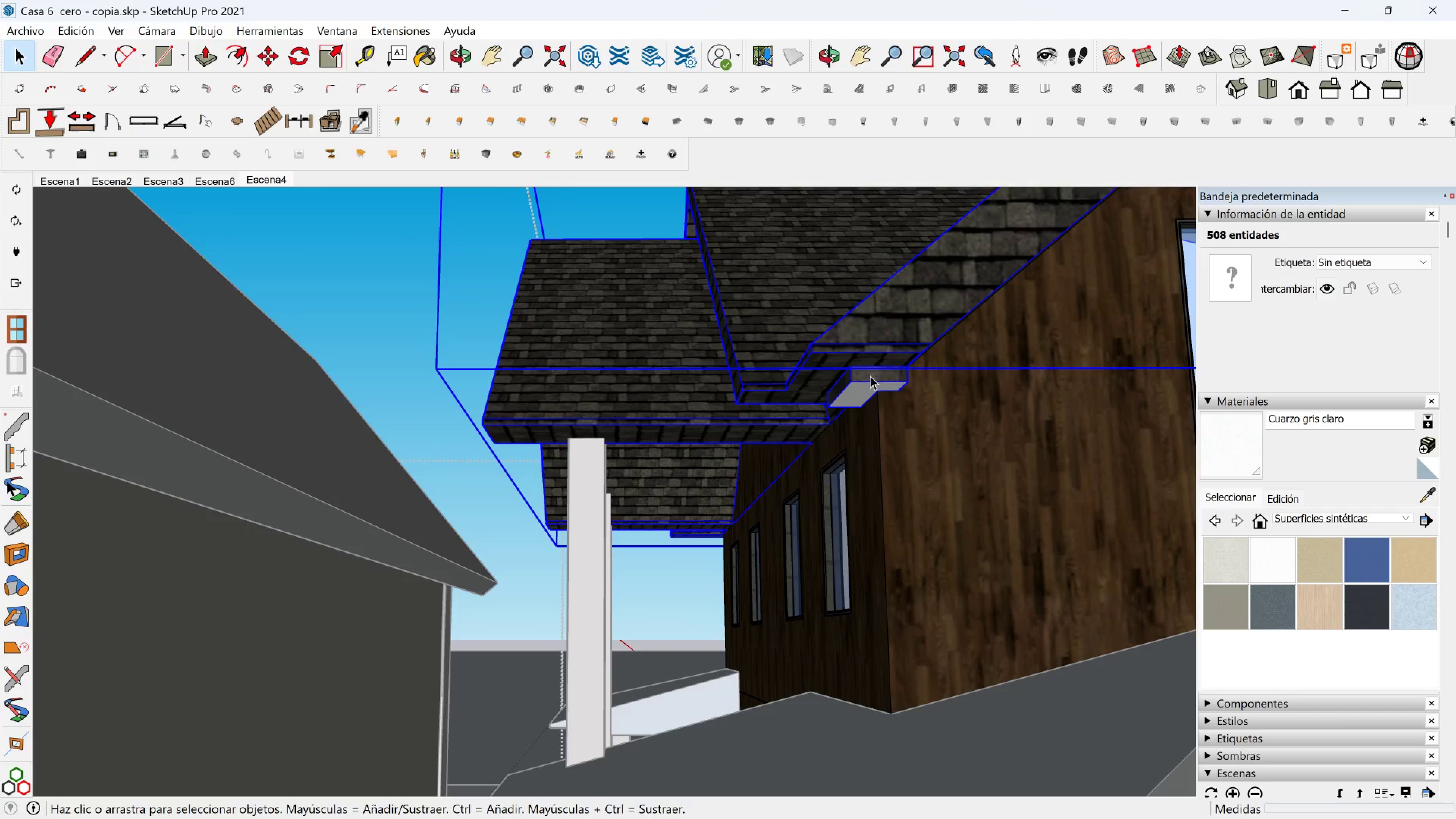 
left_click_drag(start_coordinate=[870, 376], to_coordinate=[868, 376])
 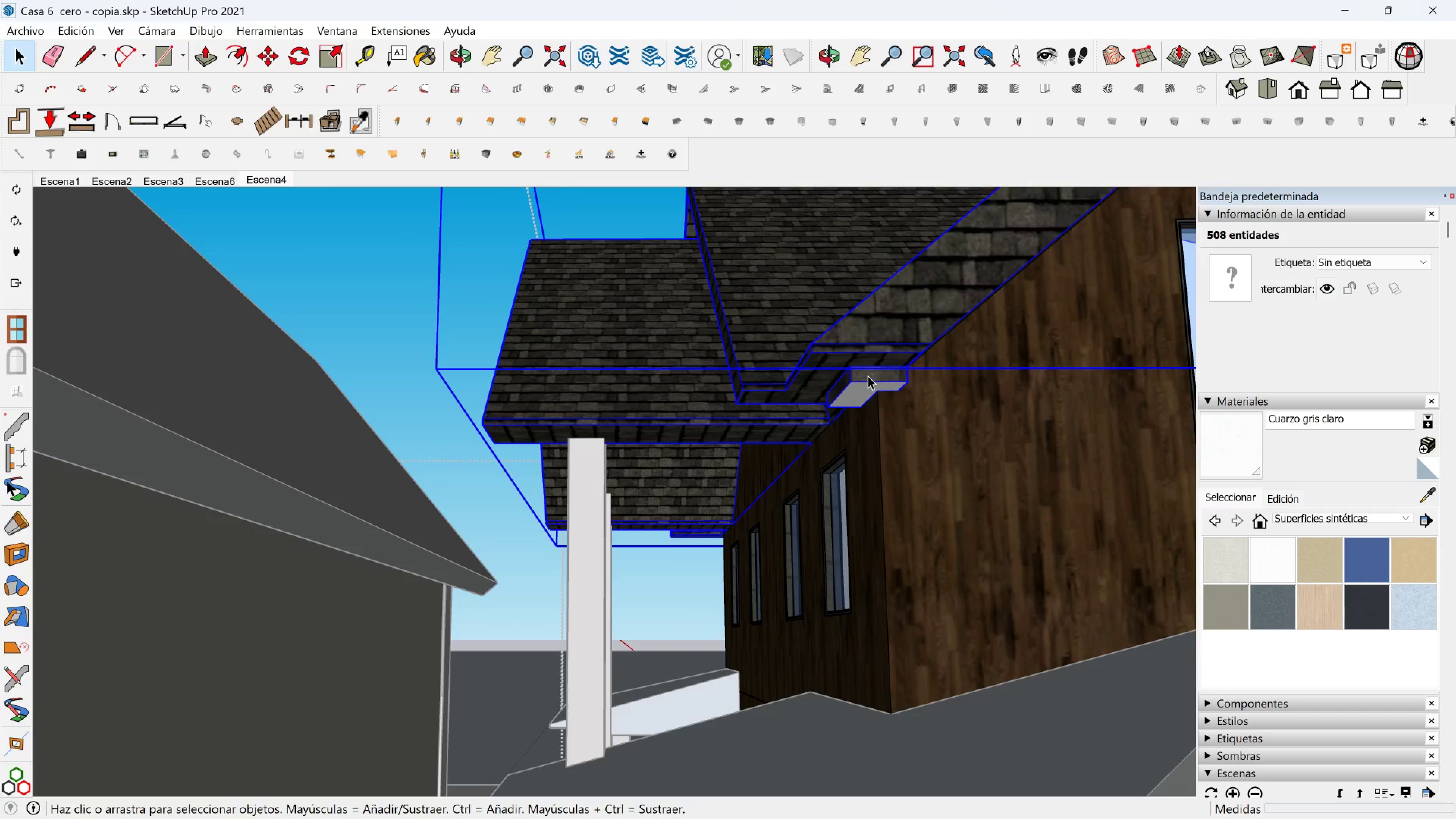 
triple_click([868, 376])
 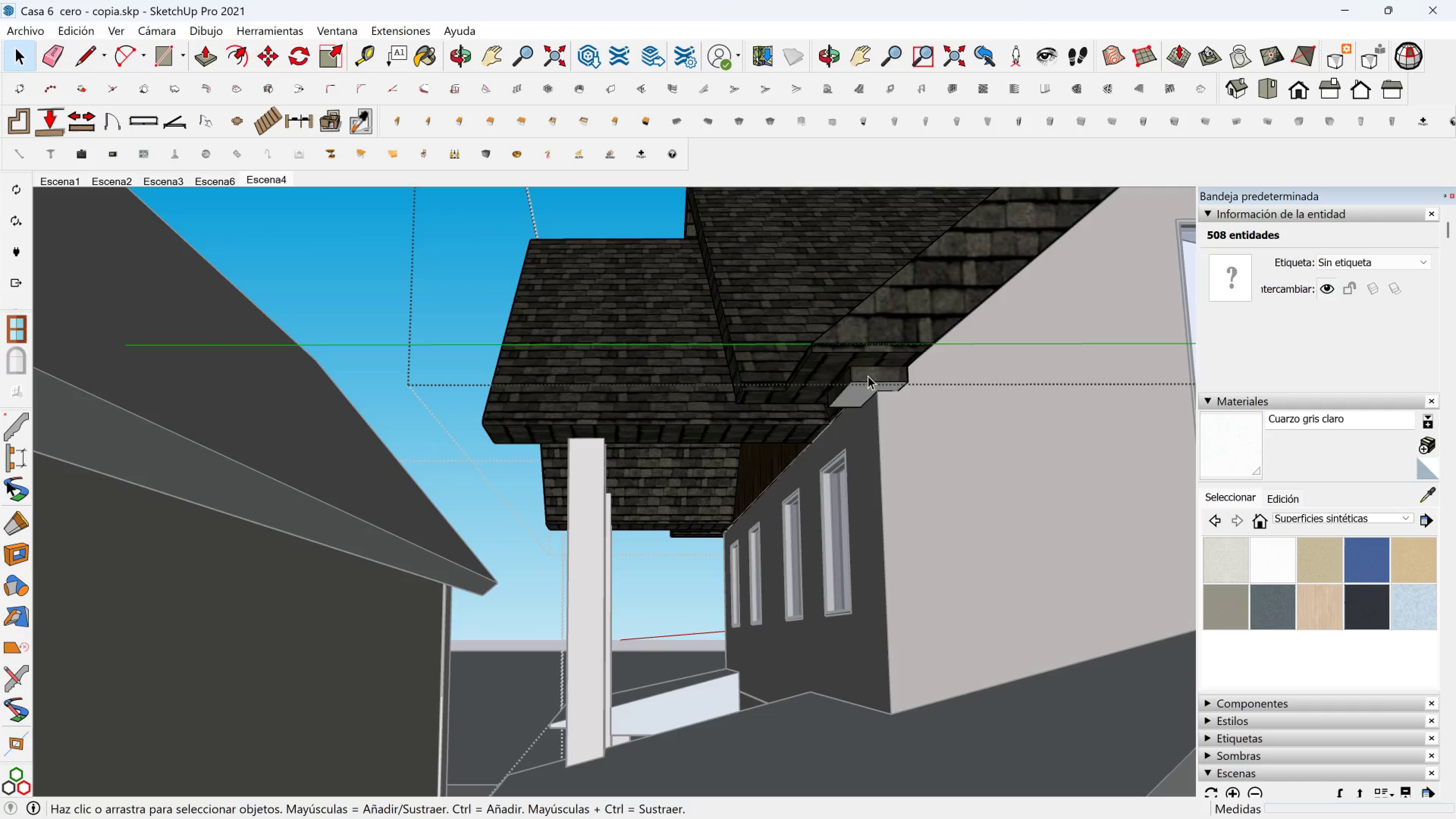 
triple_click([868, 376])
 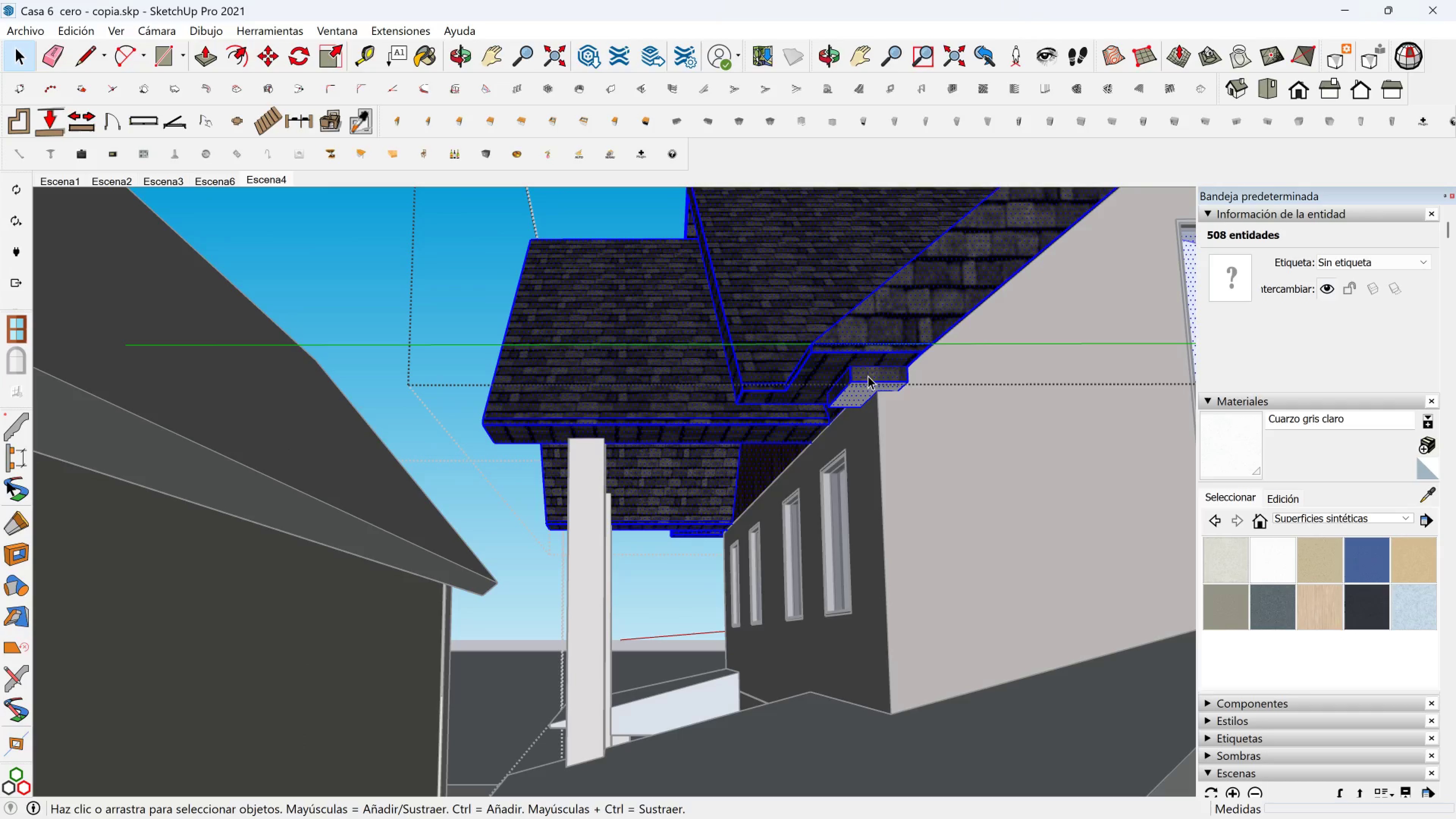 
triple_click([868, 376])
 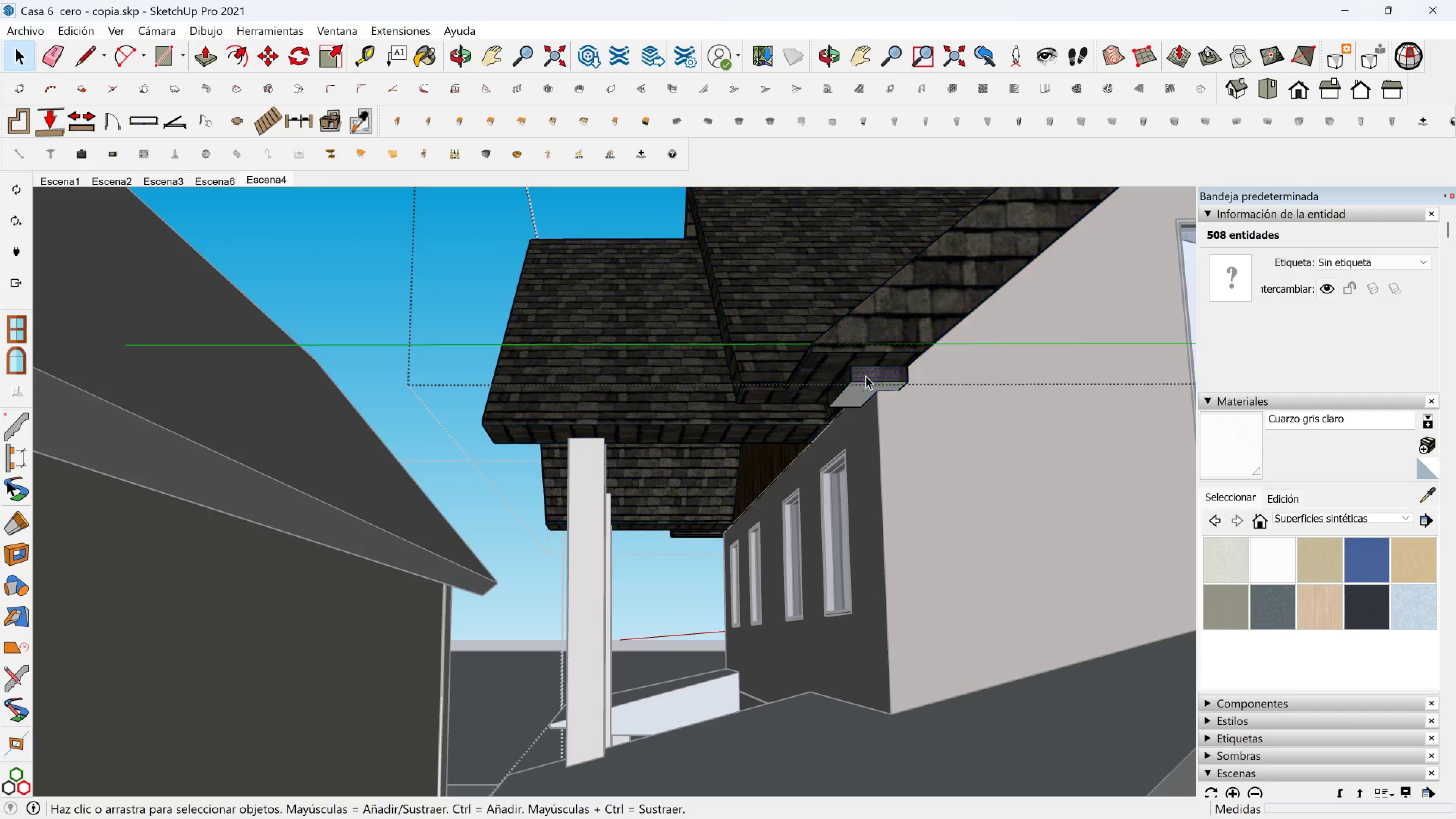 
triple_click([866, 376])
 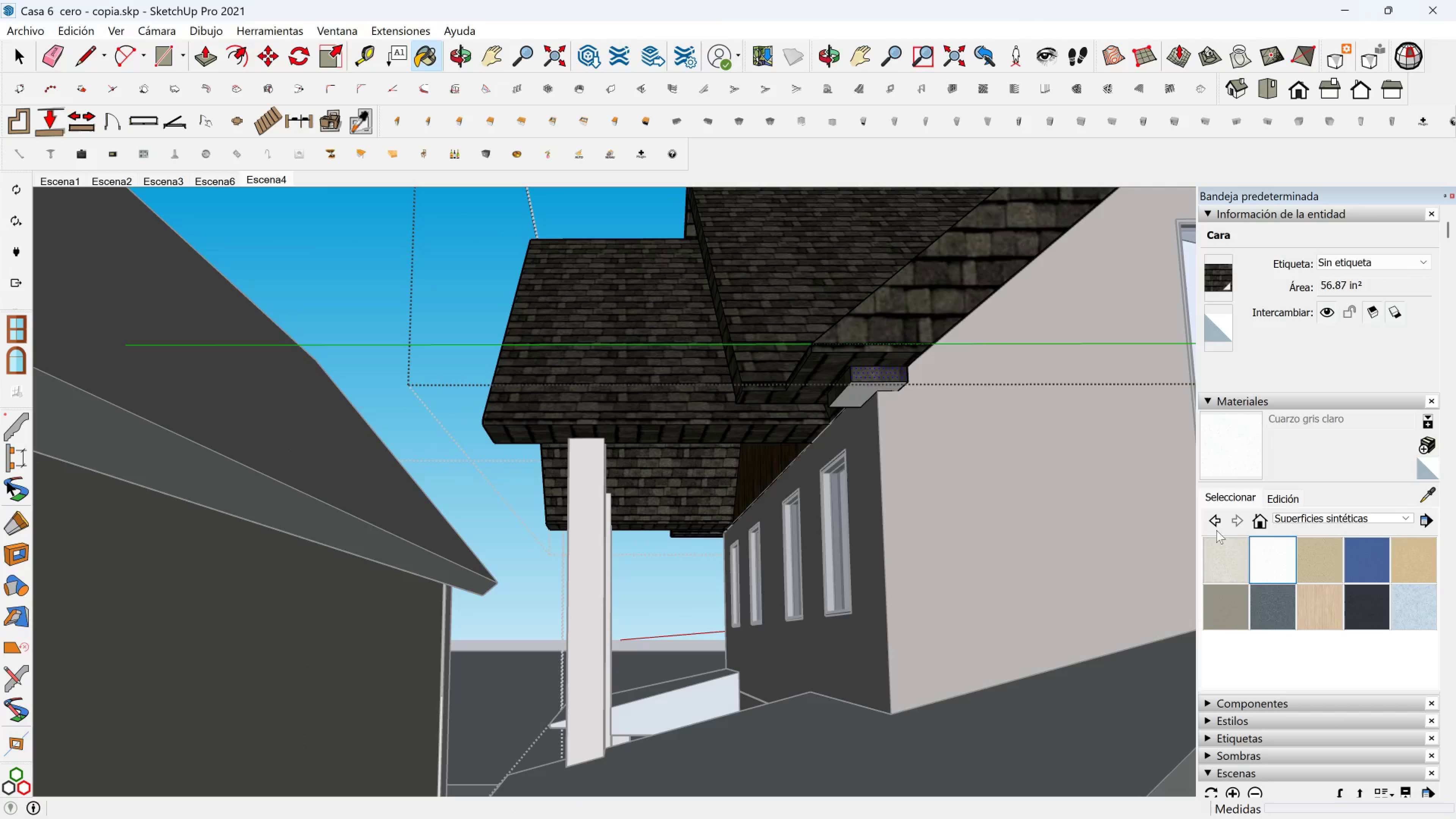 
scroll: coordinate [882, 380], scroll_direction: up, amount: 2.0
 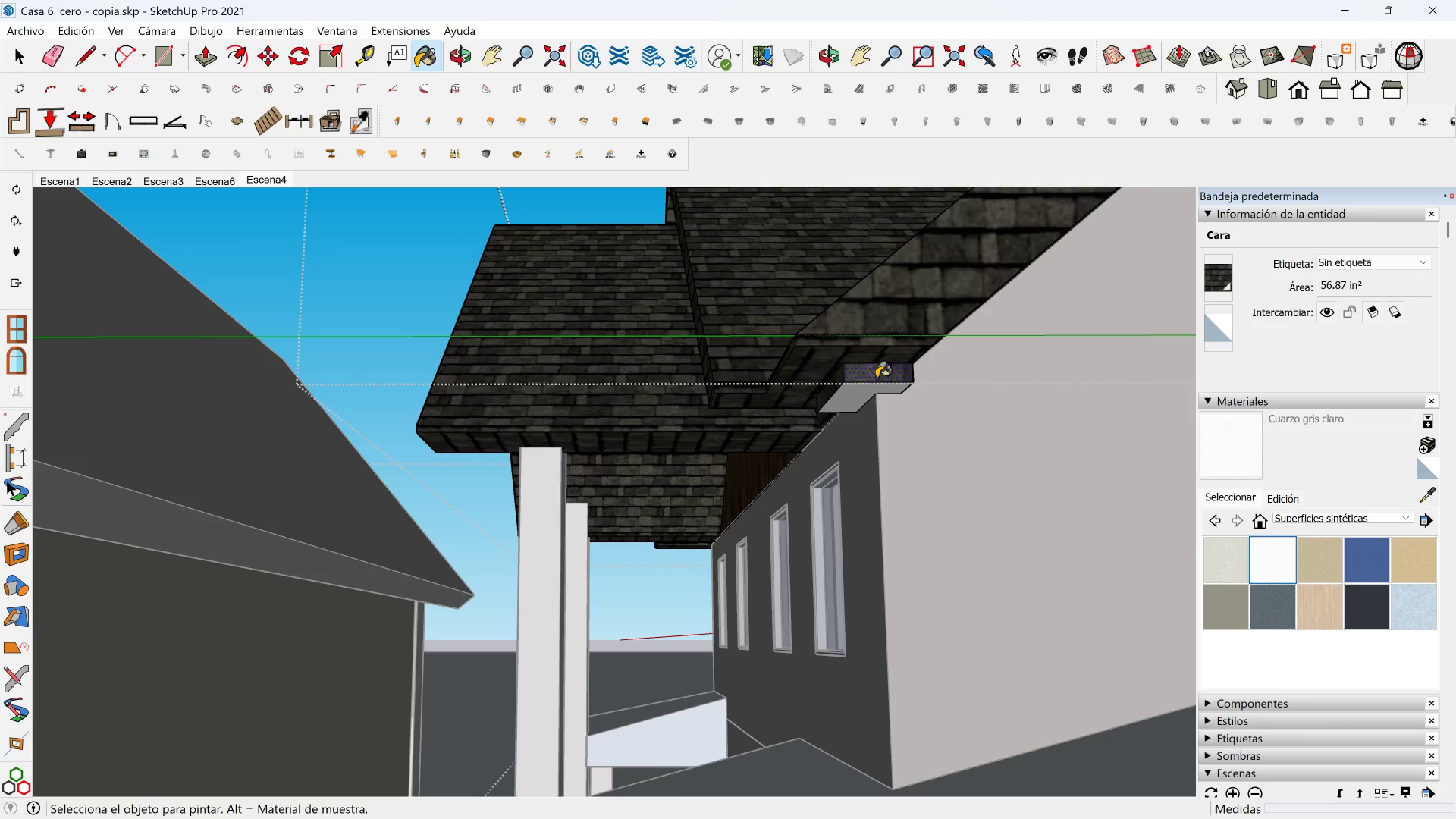 
left_click([876, 378])
 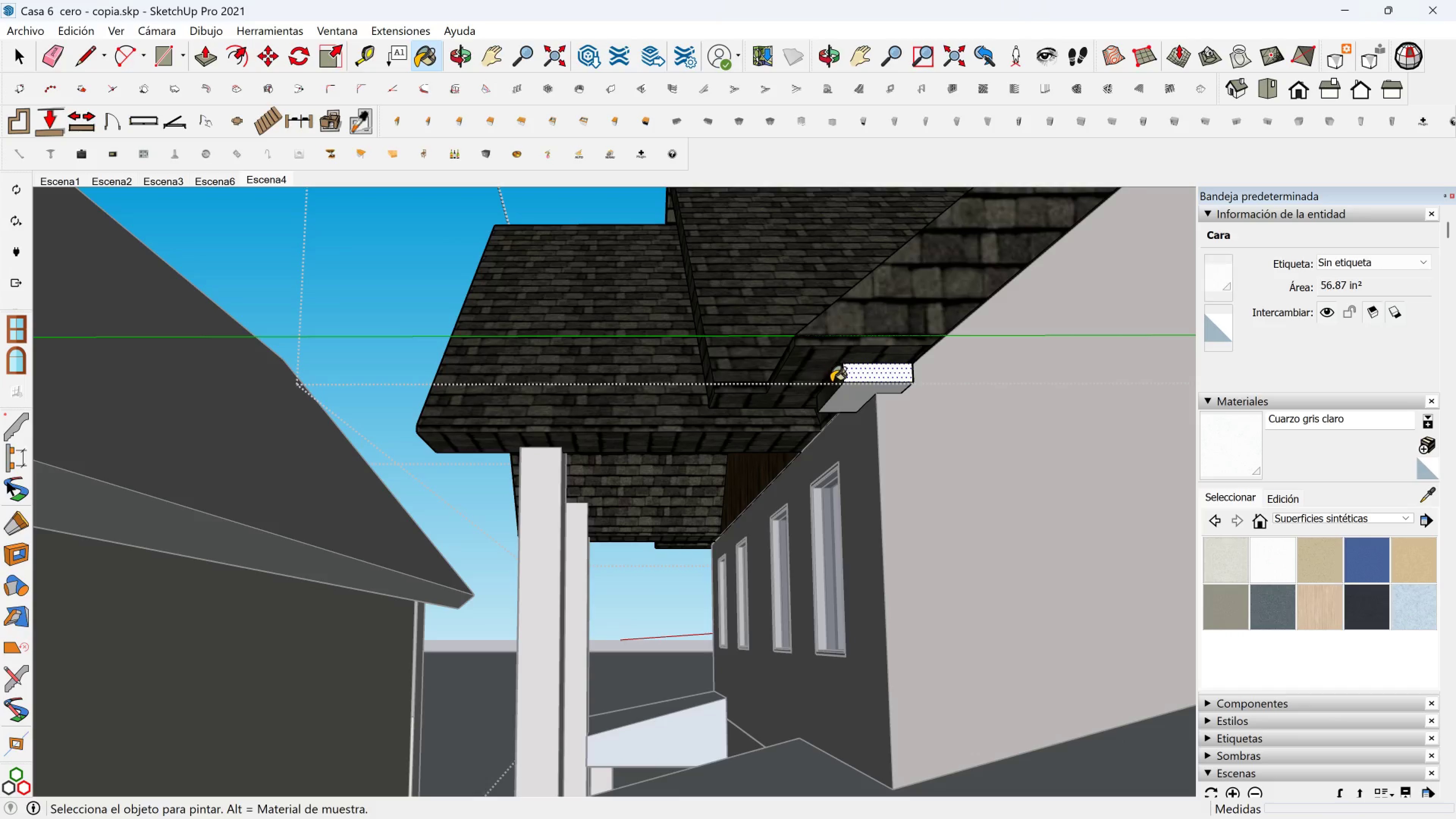 
left_click([831, 382])
 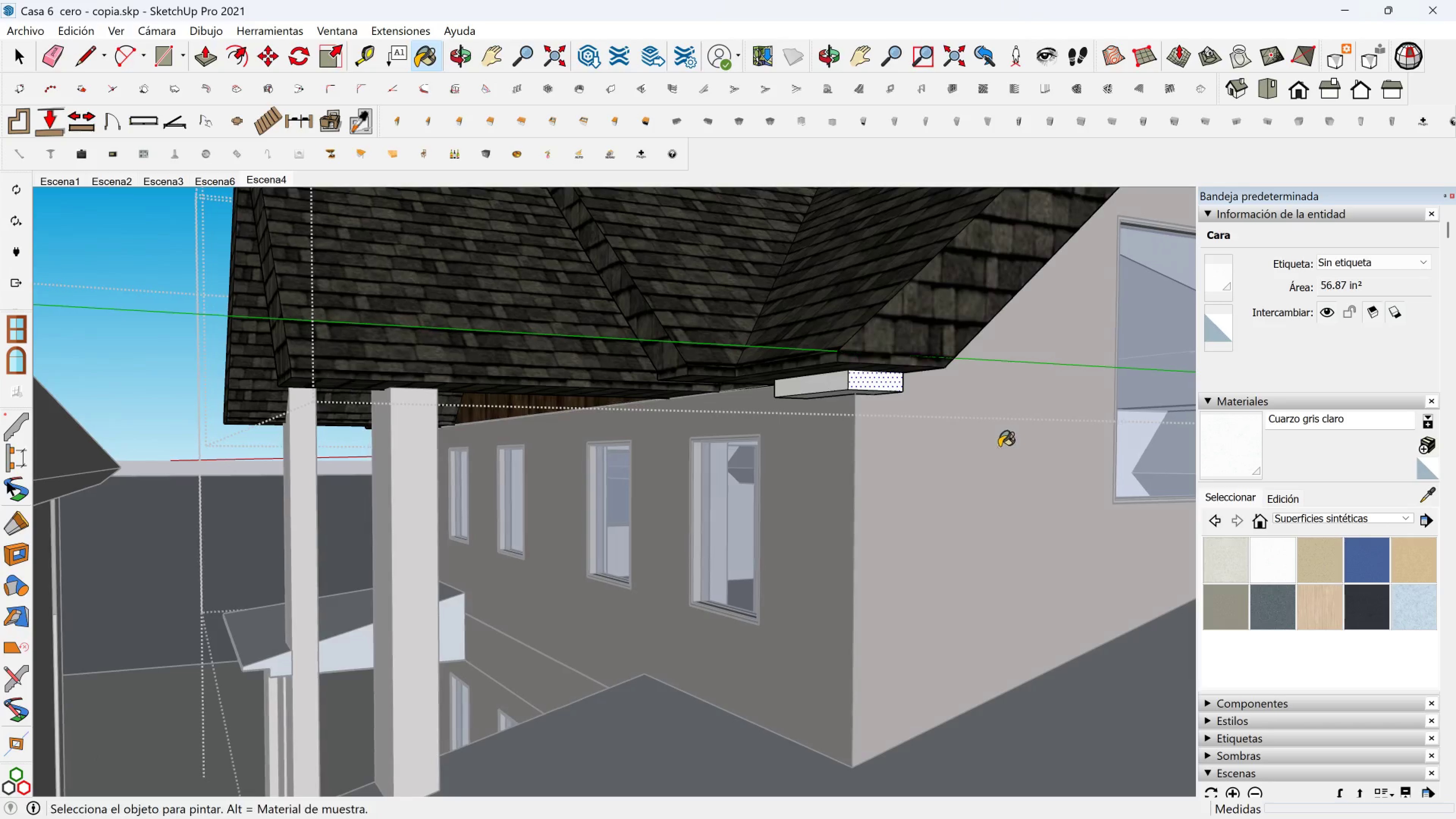 
key(Shift+ShiftLeft)
 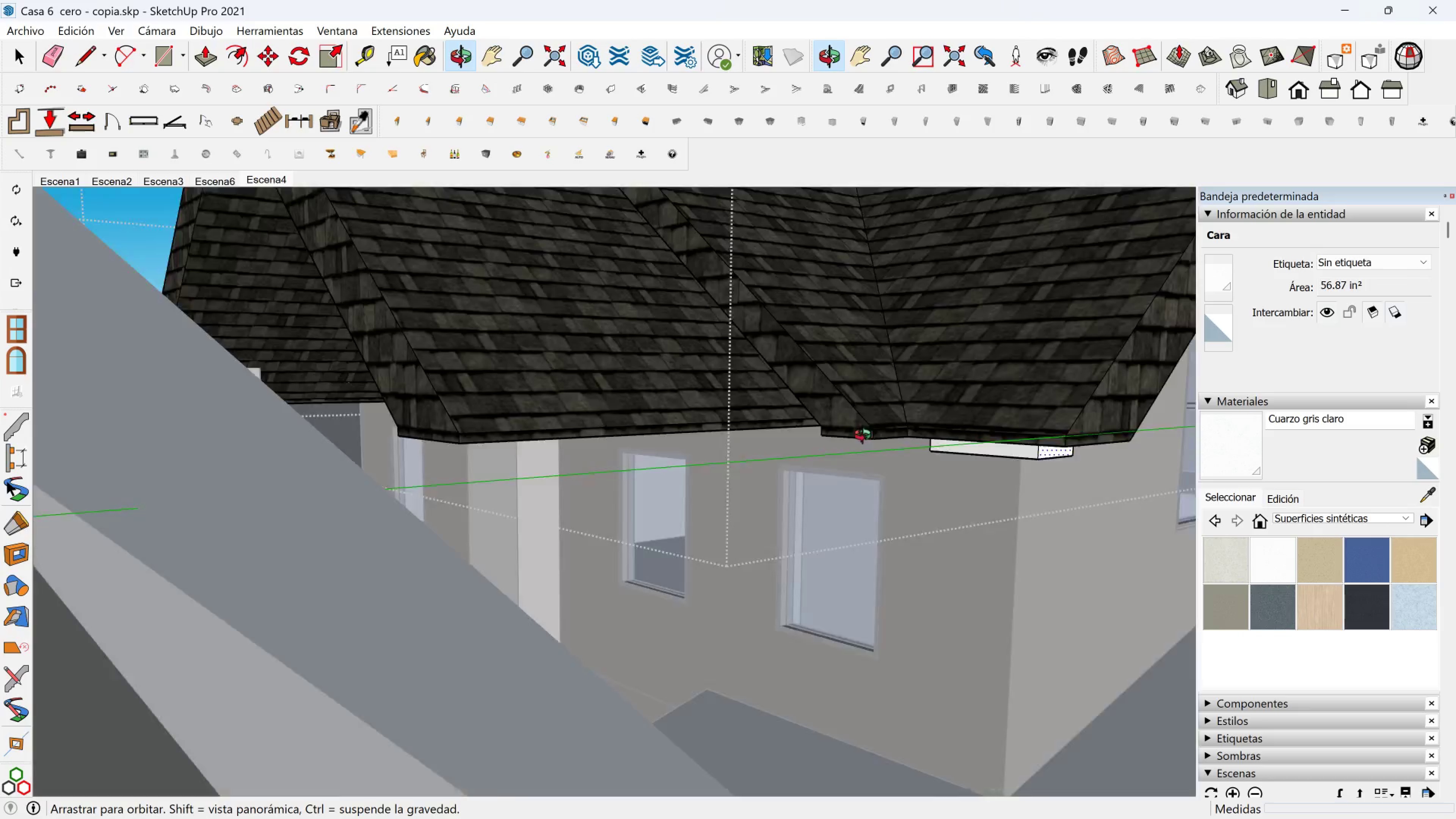 
hold_key(key=ShiftLeft, duration=1.28)
scroll: coordinate [539, 359], scroll_direction: down, amount: 8.0
 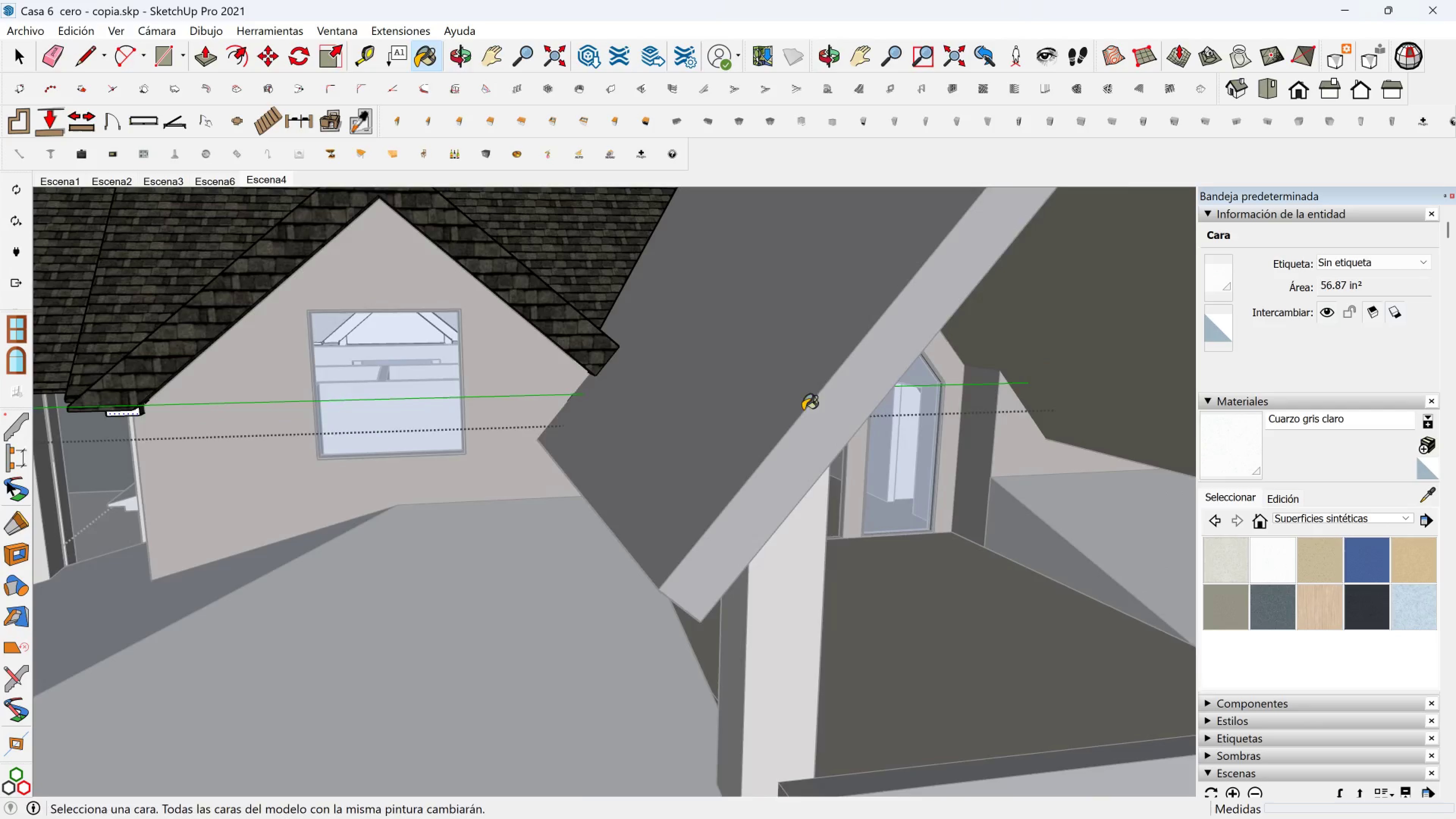 
hold_key(key=ShiftLeft, duration=0.81)
 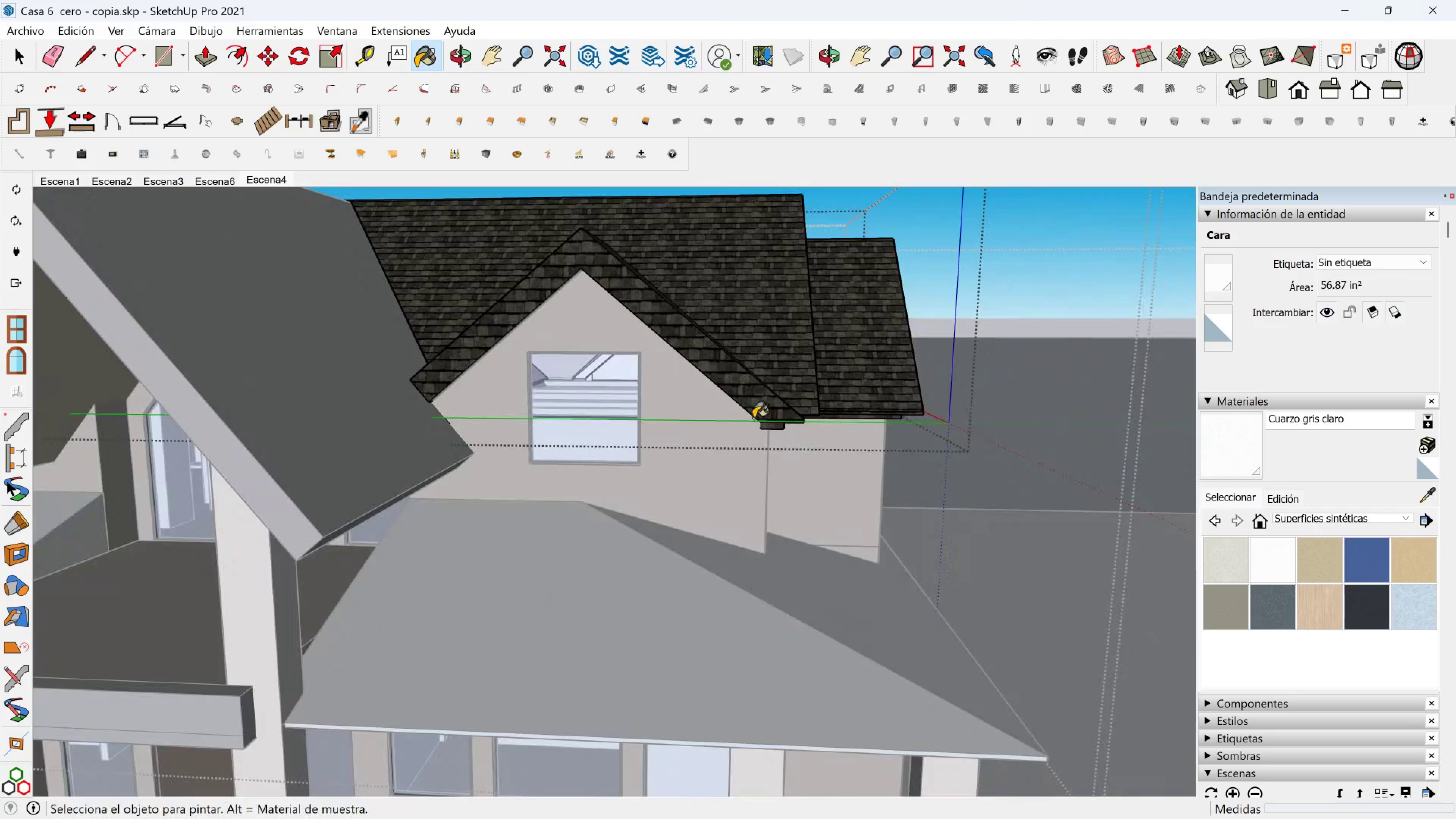 
scroll: coordinate [772, 423], scroll_direction: up, amount: 9.0
 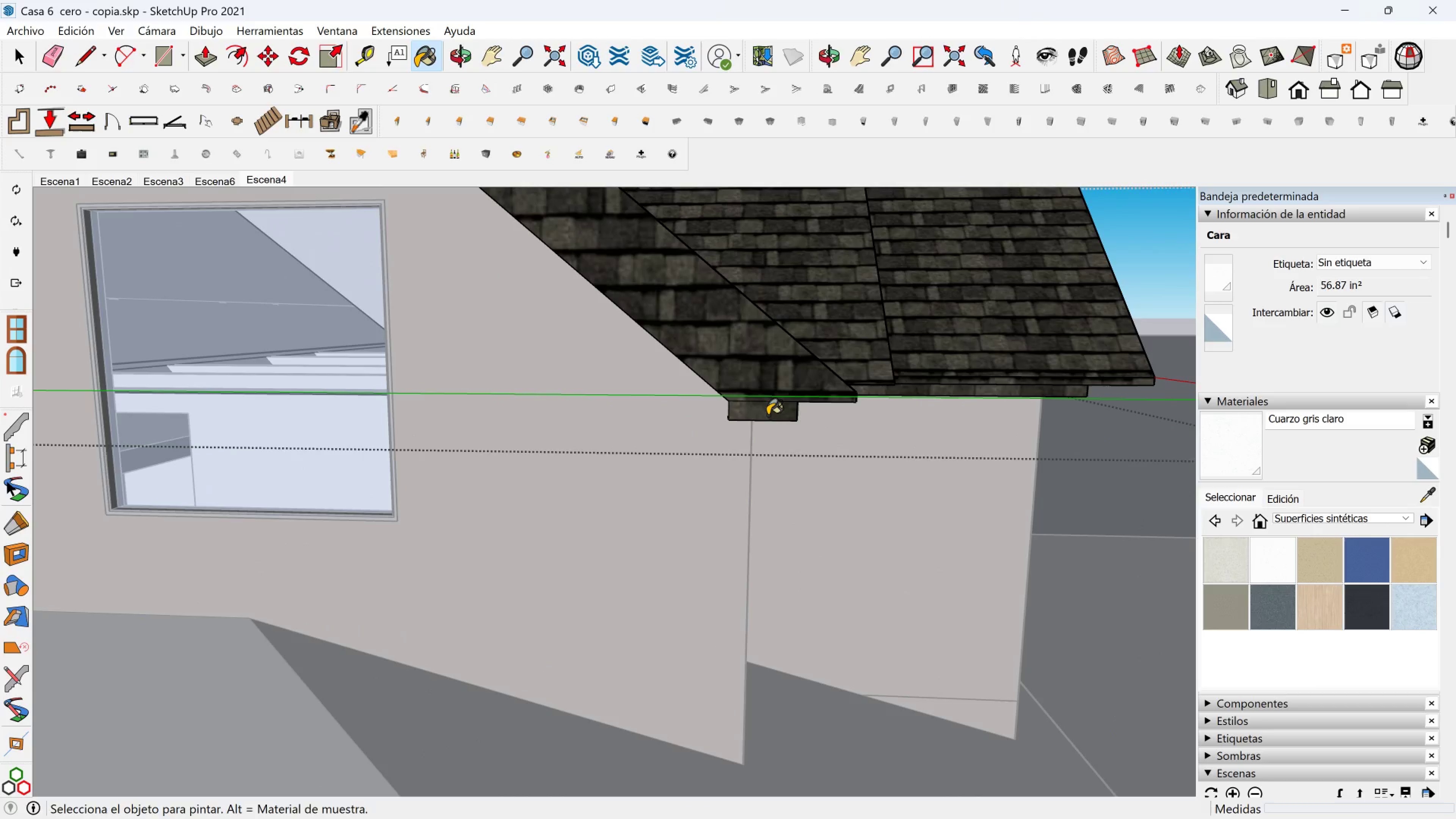 
left_click([767, 415])
 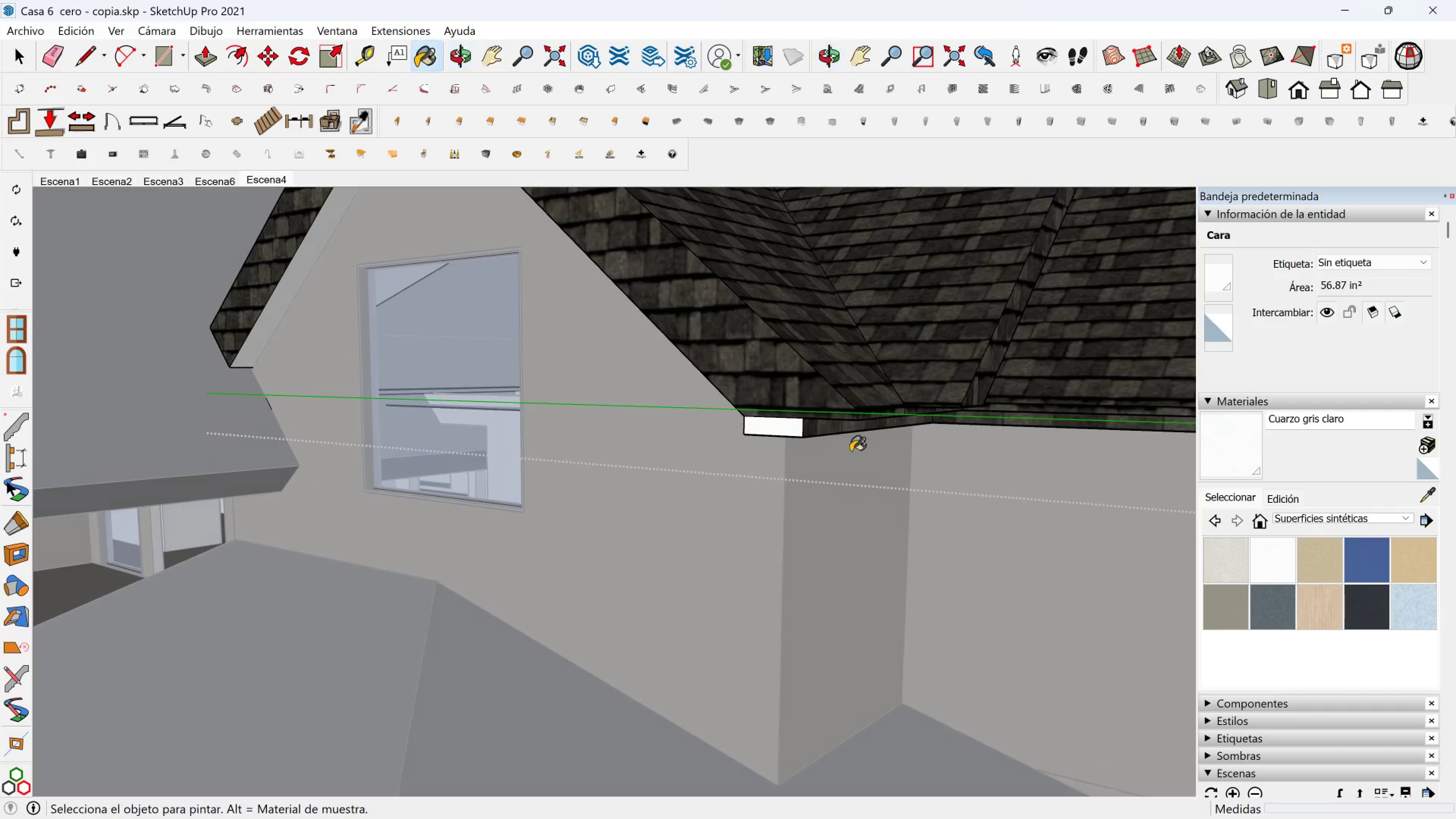 
scroll: coordinate [879, 445], scroll_direction: up, amount: 3.0
 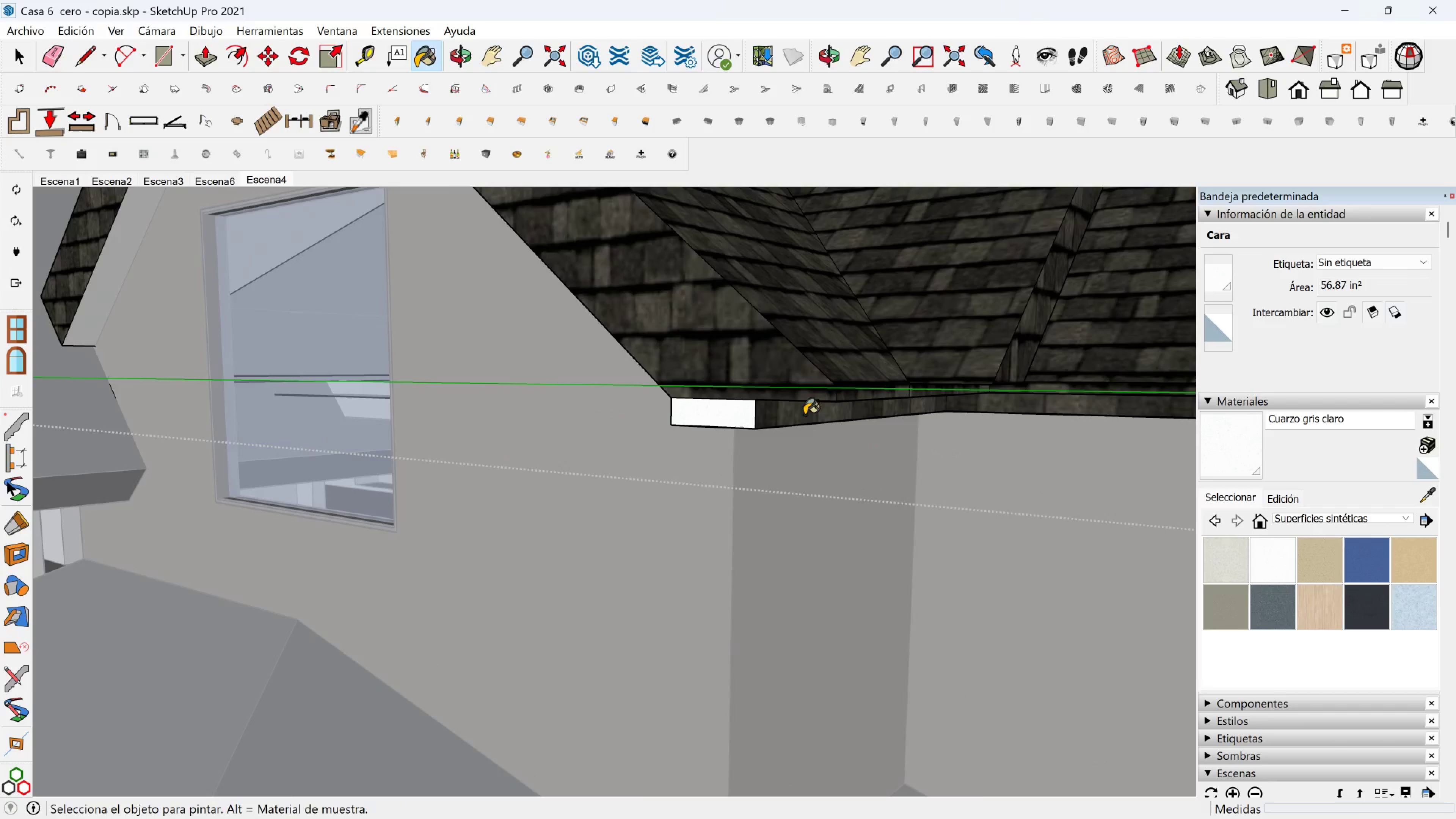 
left_click([803, 415])
 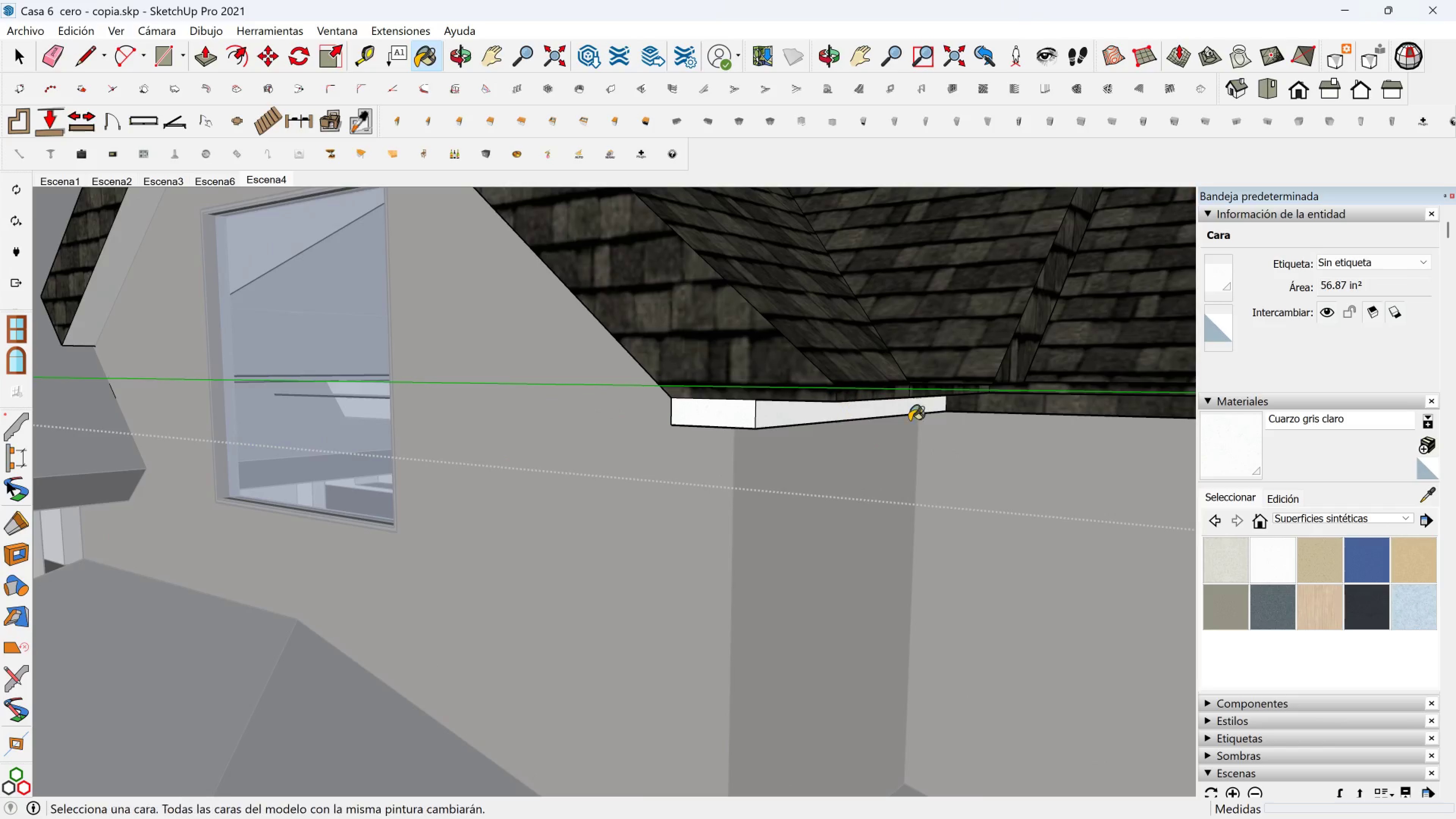 
hold_key(key=ShiftLeft, duration=0.38)
 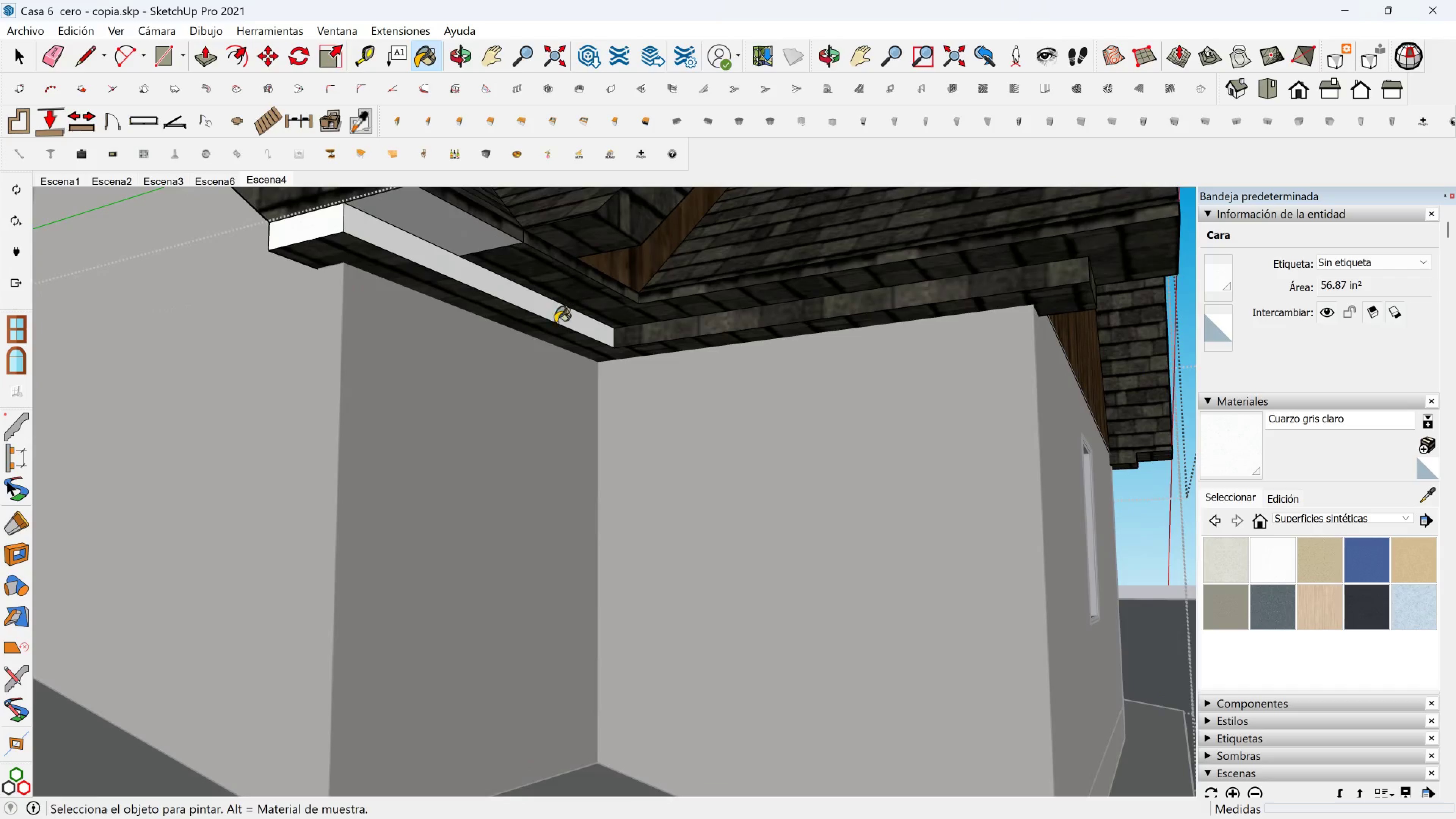 
left_click([547, 329])
 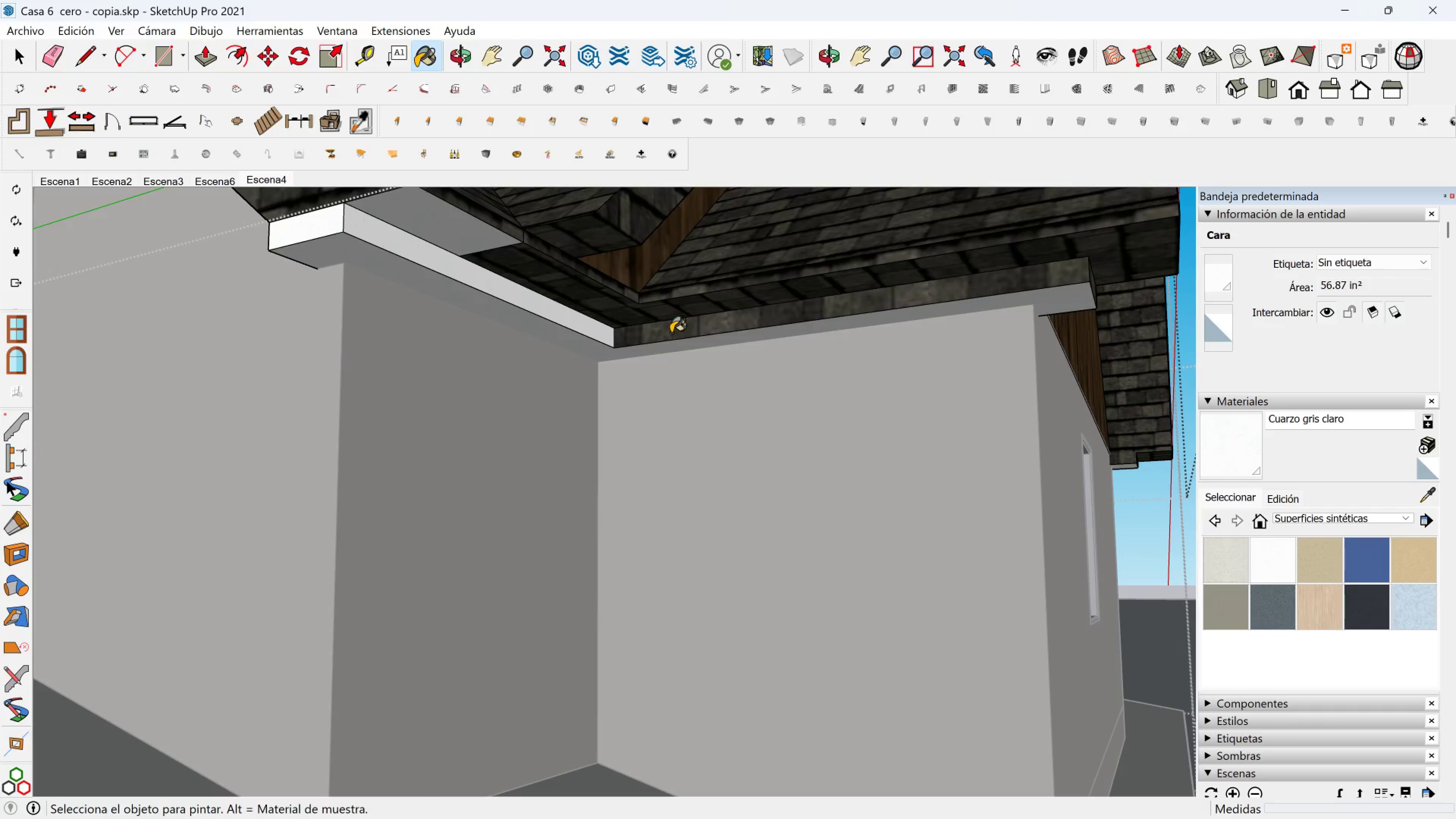 
hold_key(key=ShiftLeft, duration=0.44)
 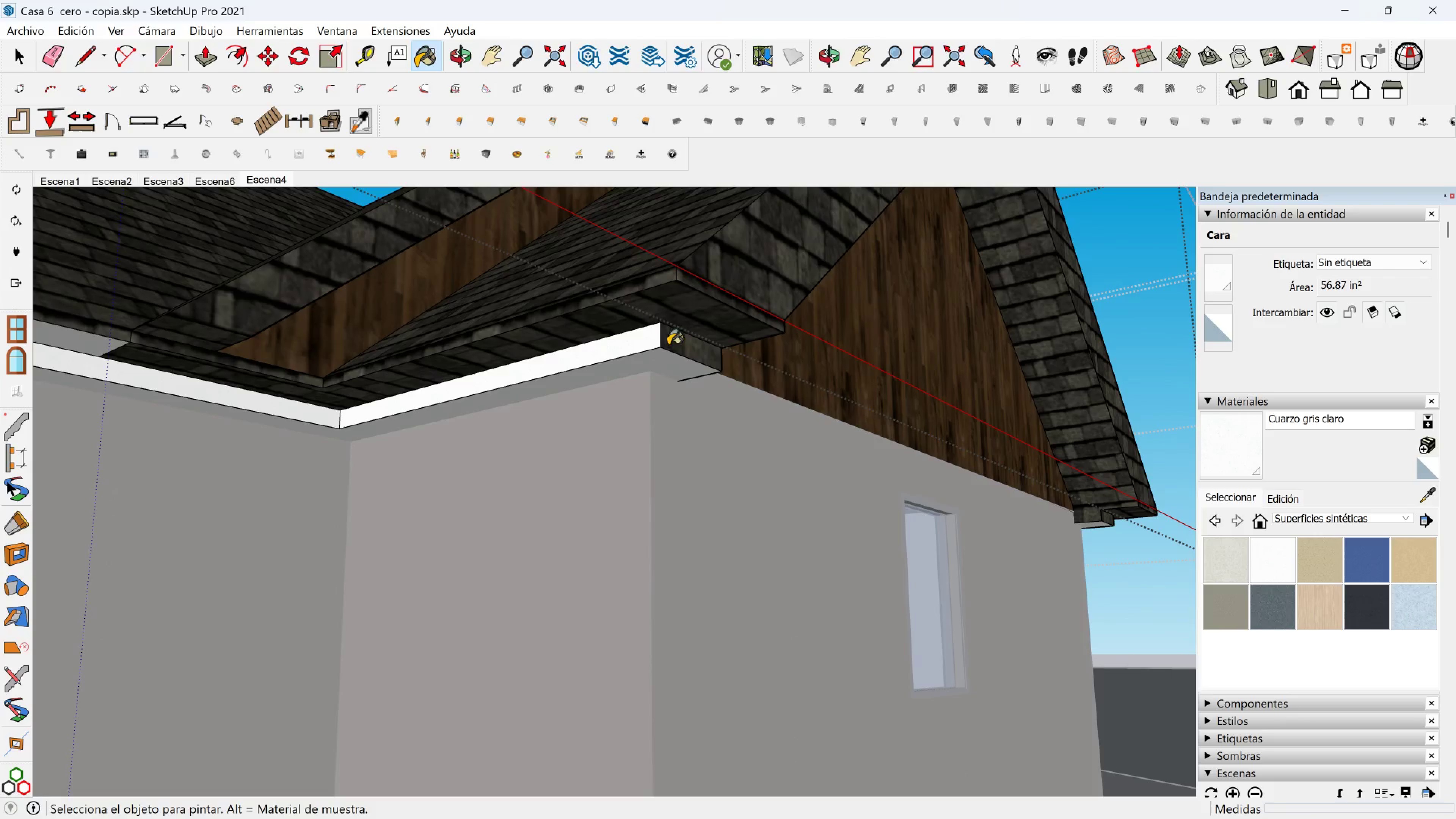 
left_click([676, 342])
 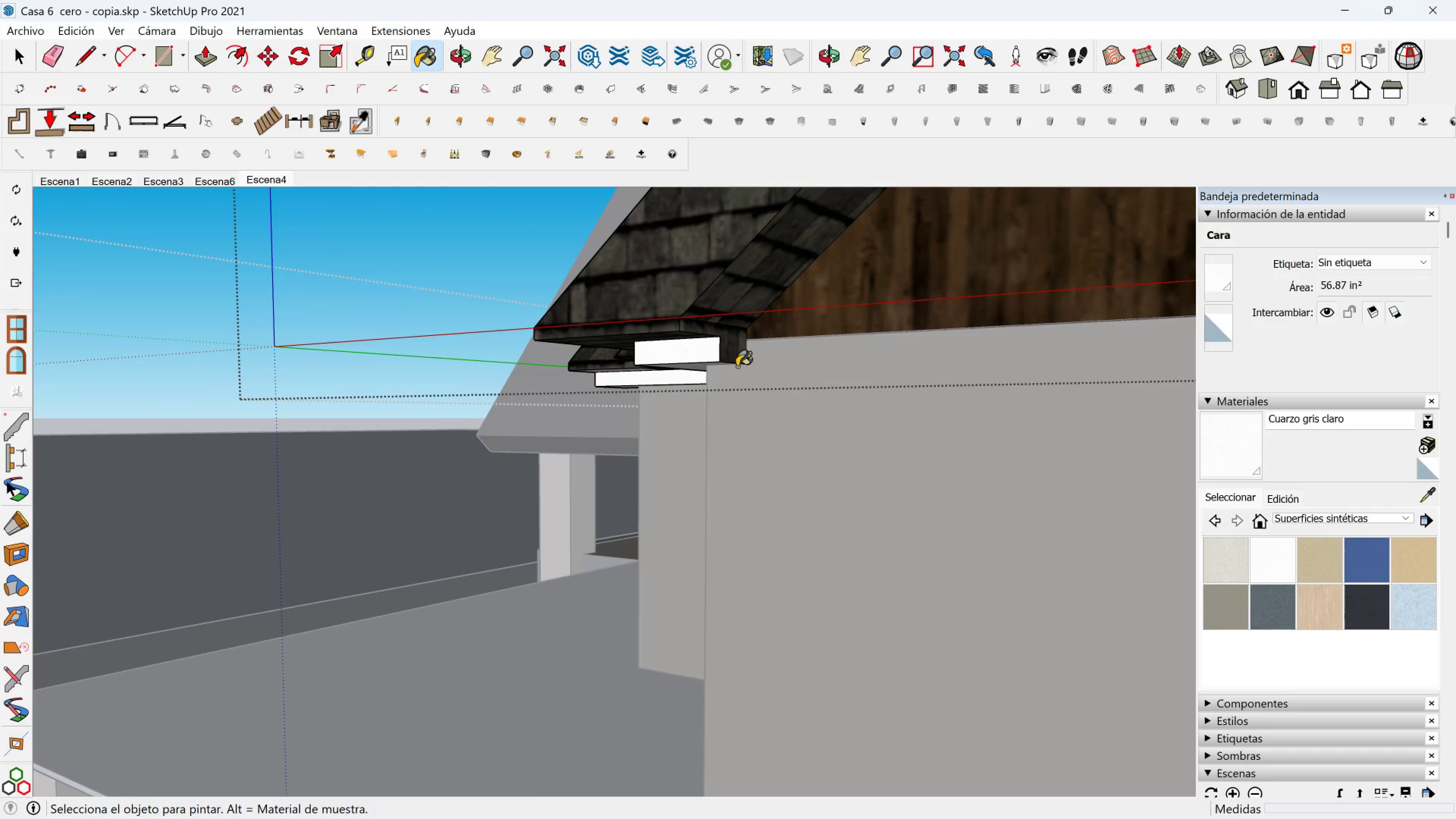 
left_click([735, 354])
 